 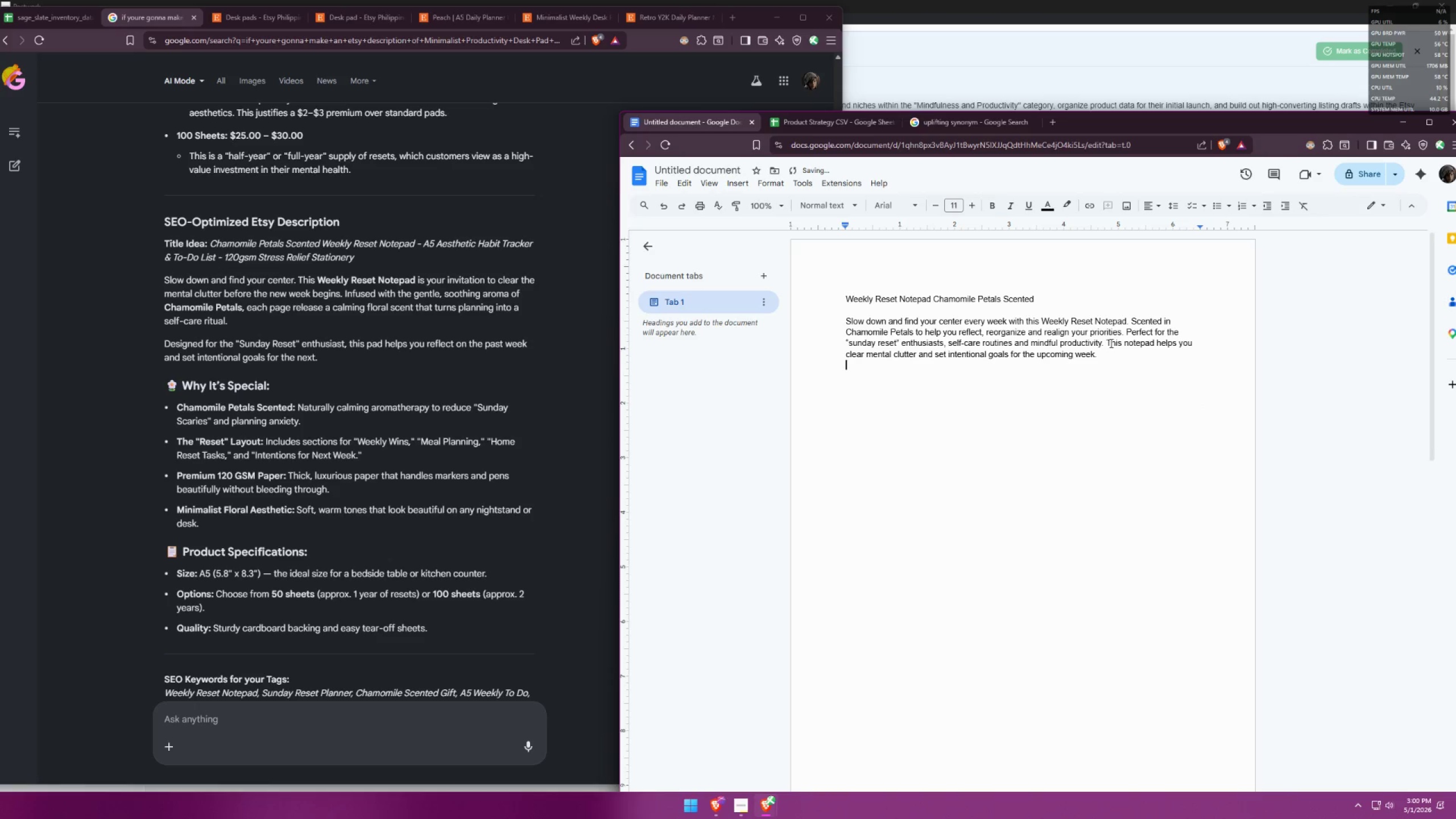 
key(Backspace)
 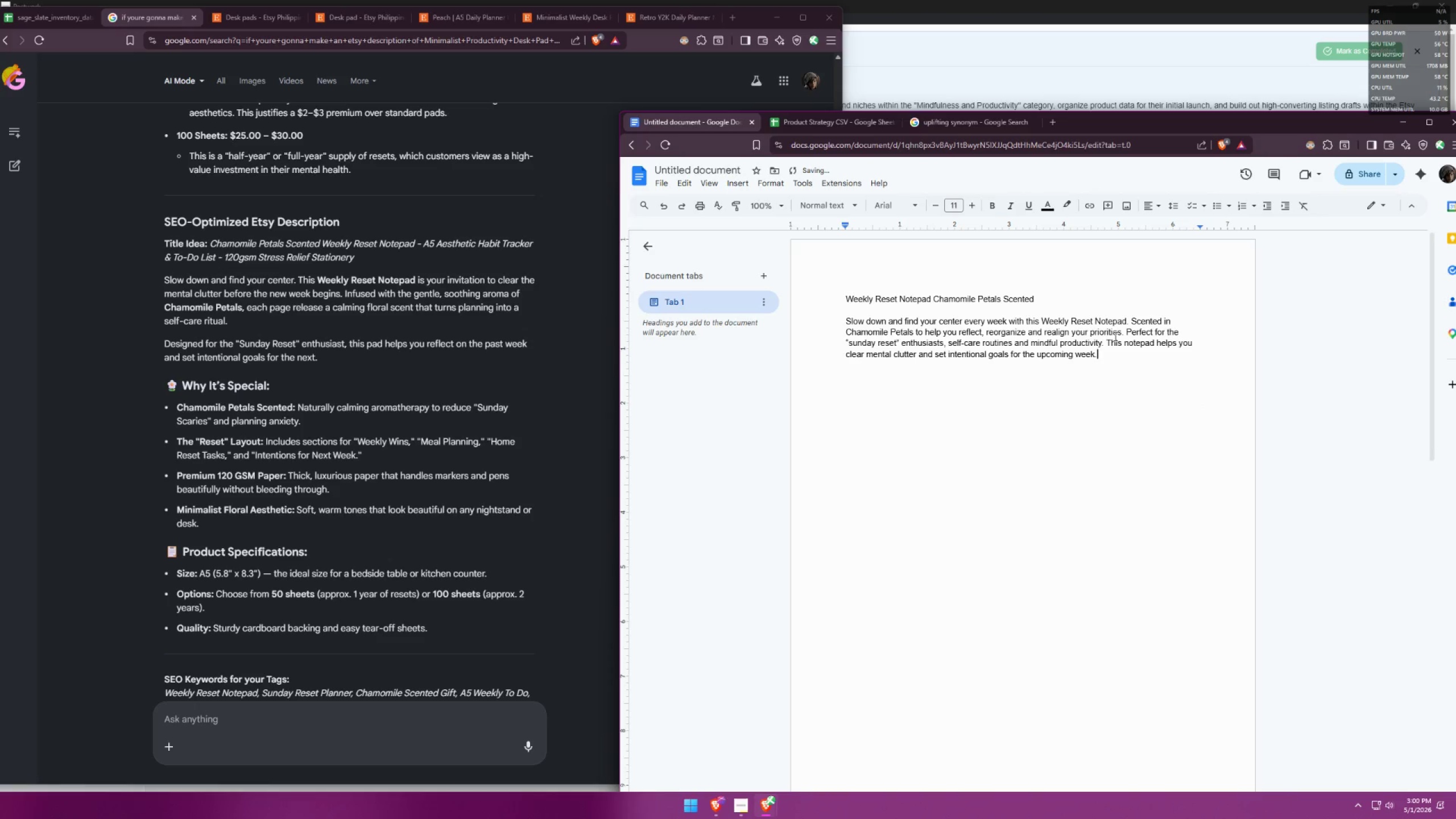 
key(Enter)
 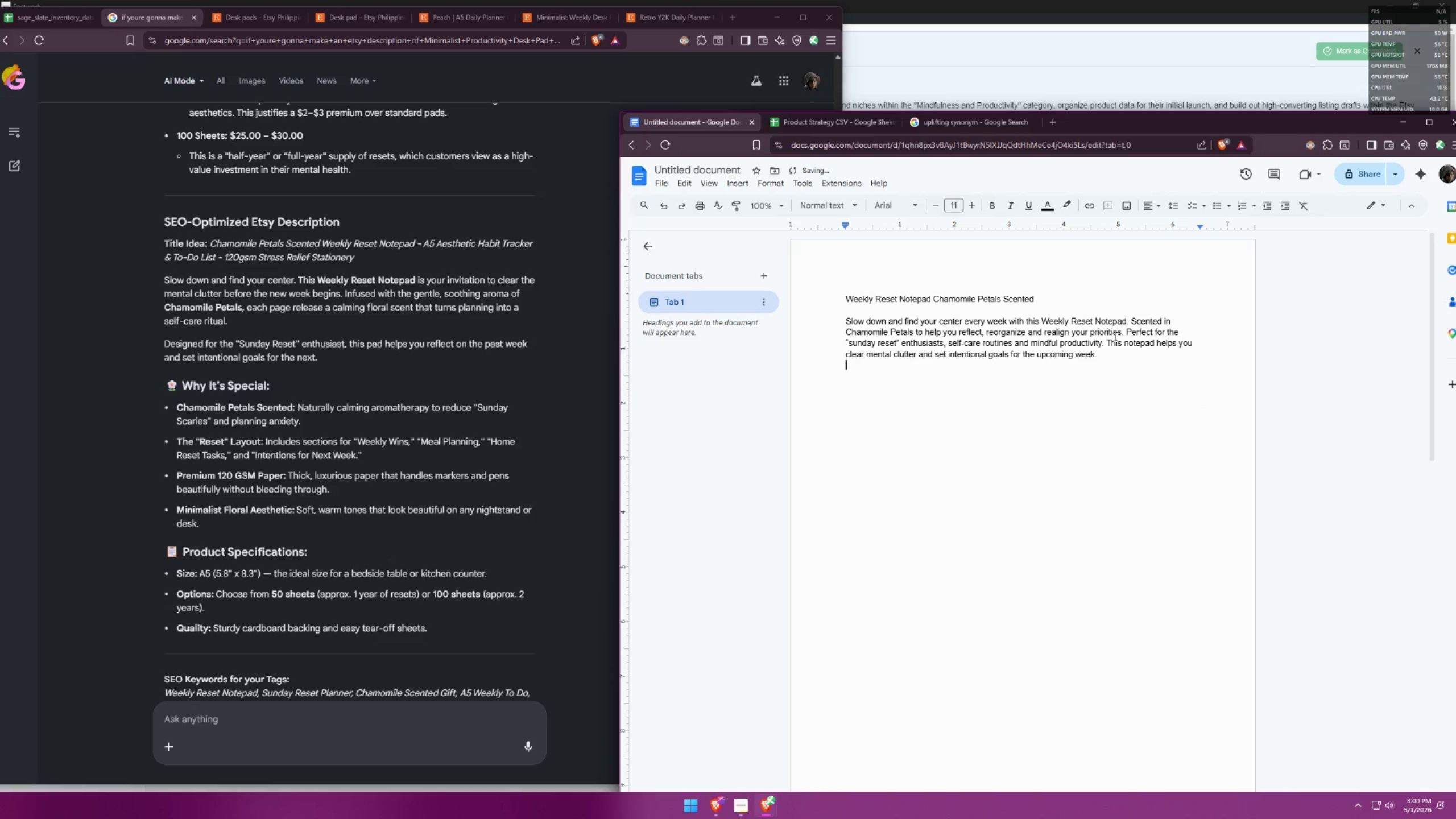 
key(Enter)
 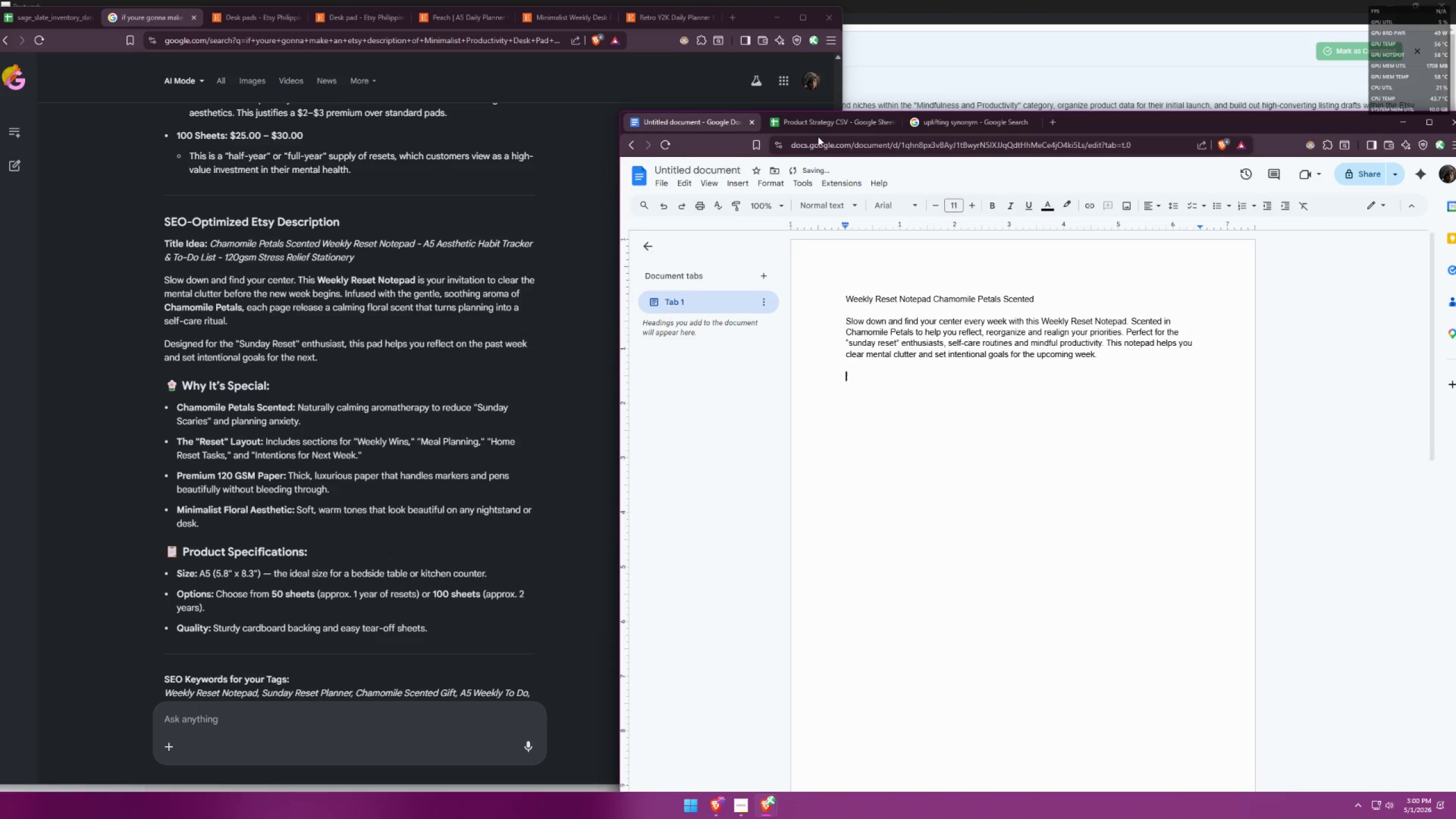 
left_click([822, 130])
 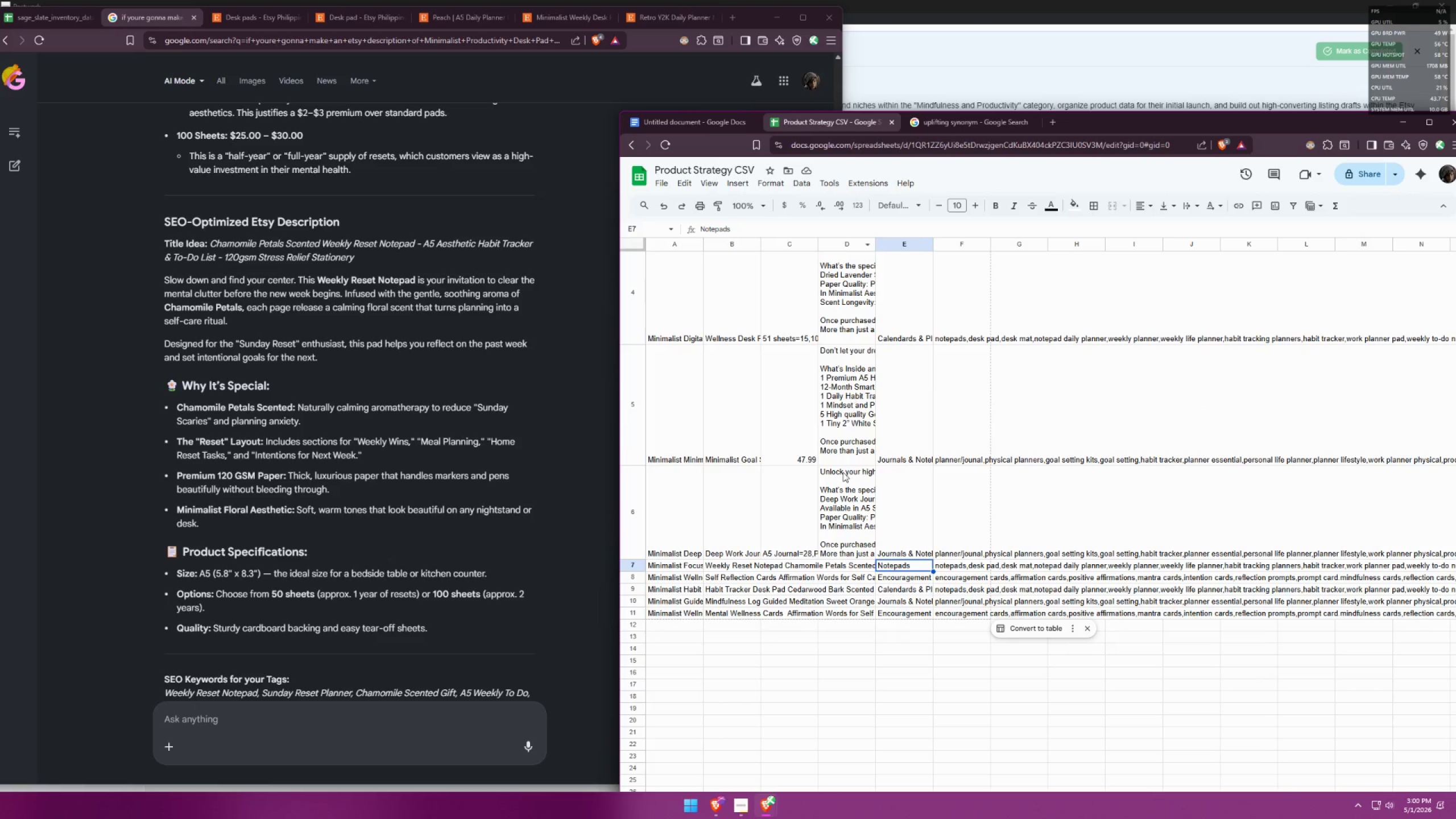 
left_click([837, 517])
 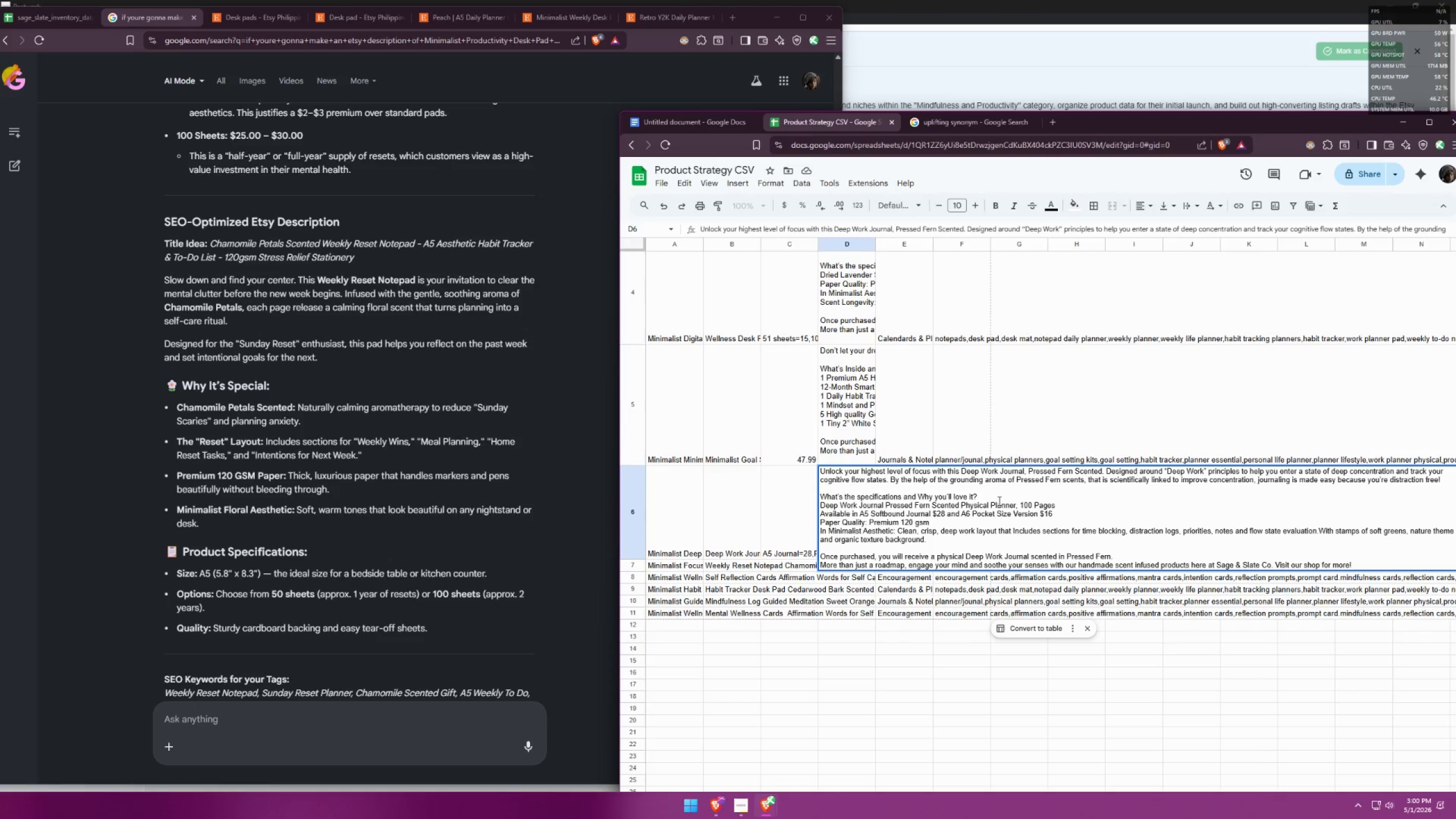 
left_click_drag(start_coordinate=[998, 495], to_coordinate=[814, 499])
 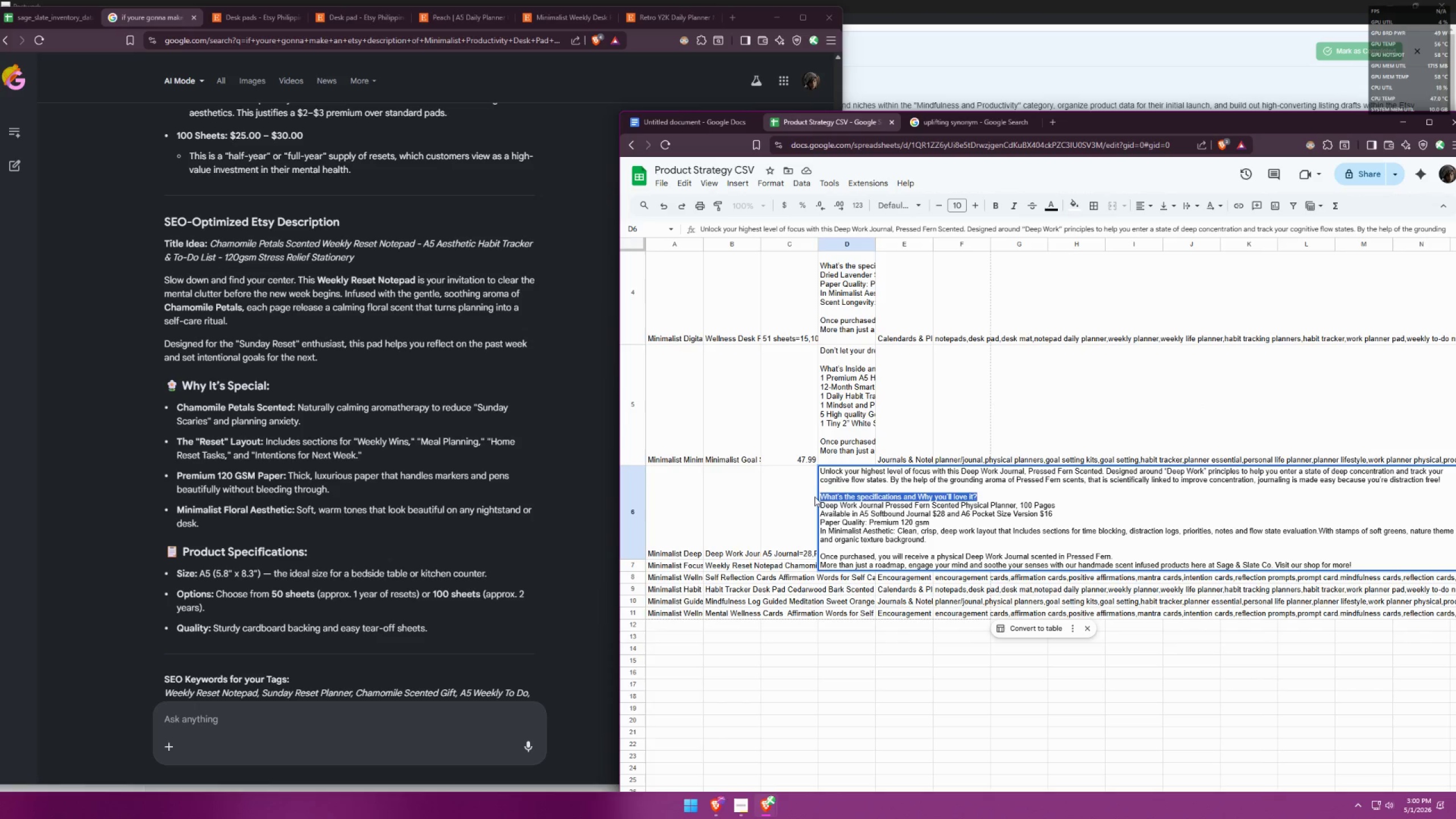 
key(Control+C)
 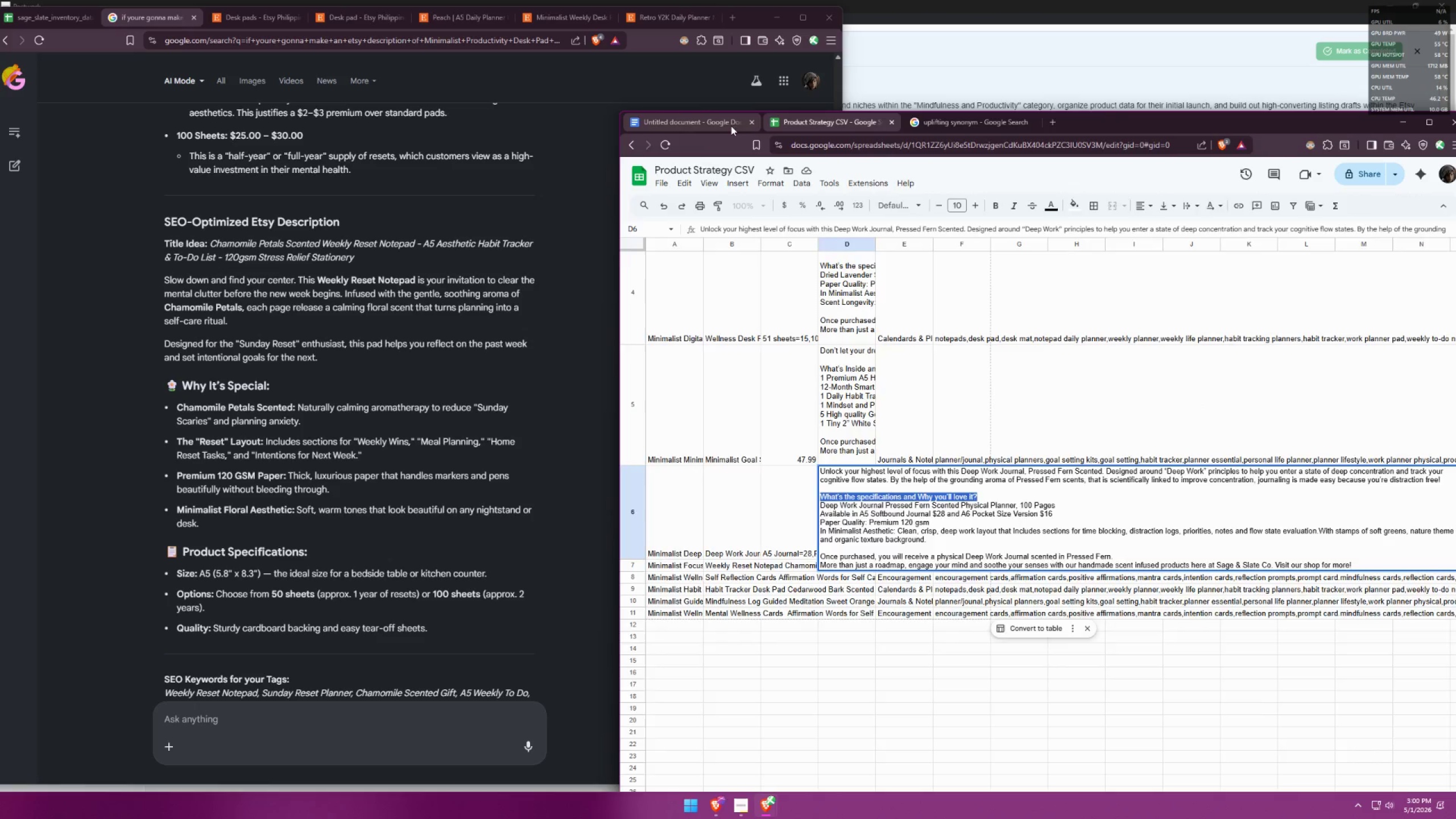 
left_click([721, 117])
 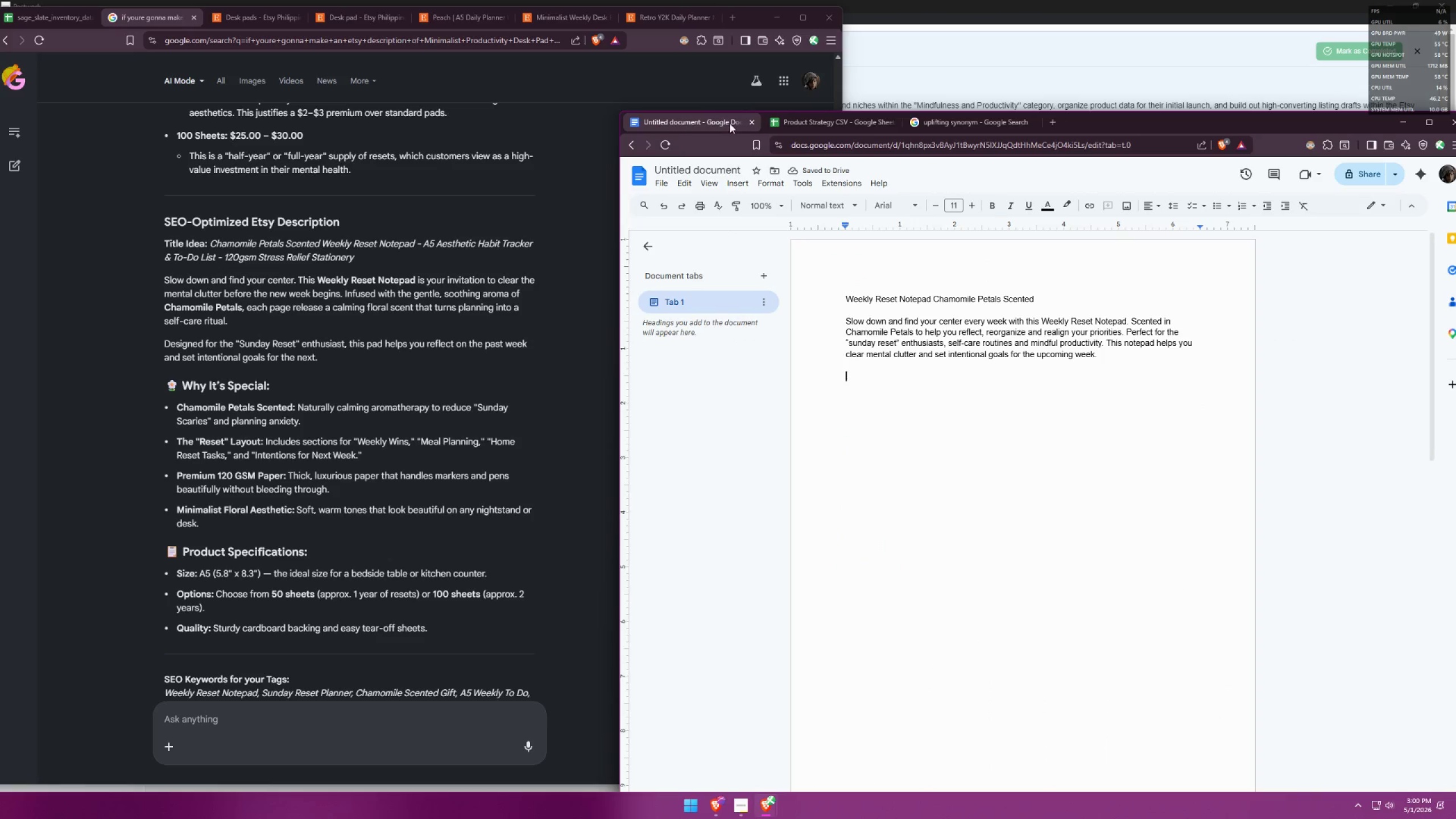 
key(Control+ControlLeft)
 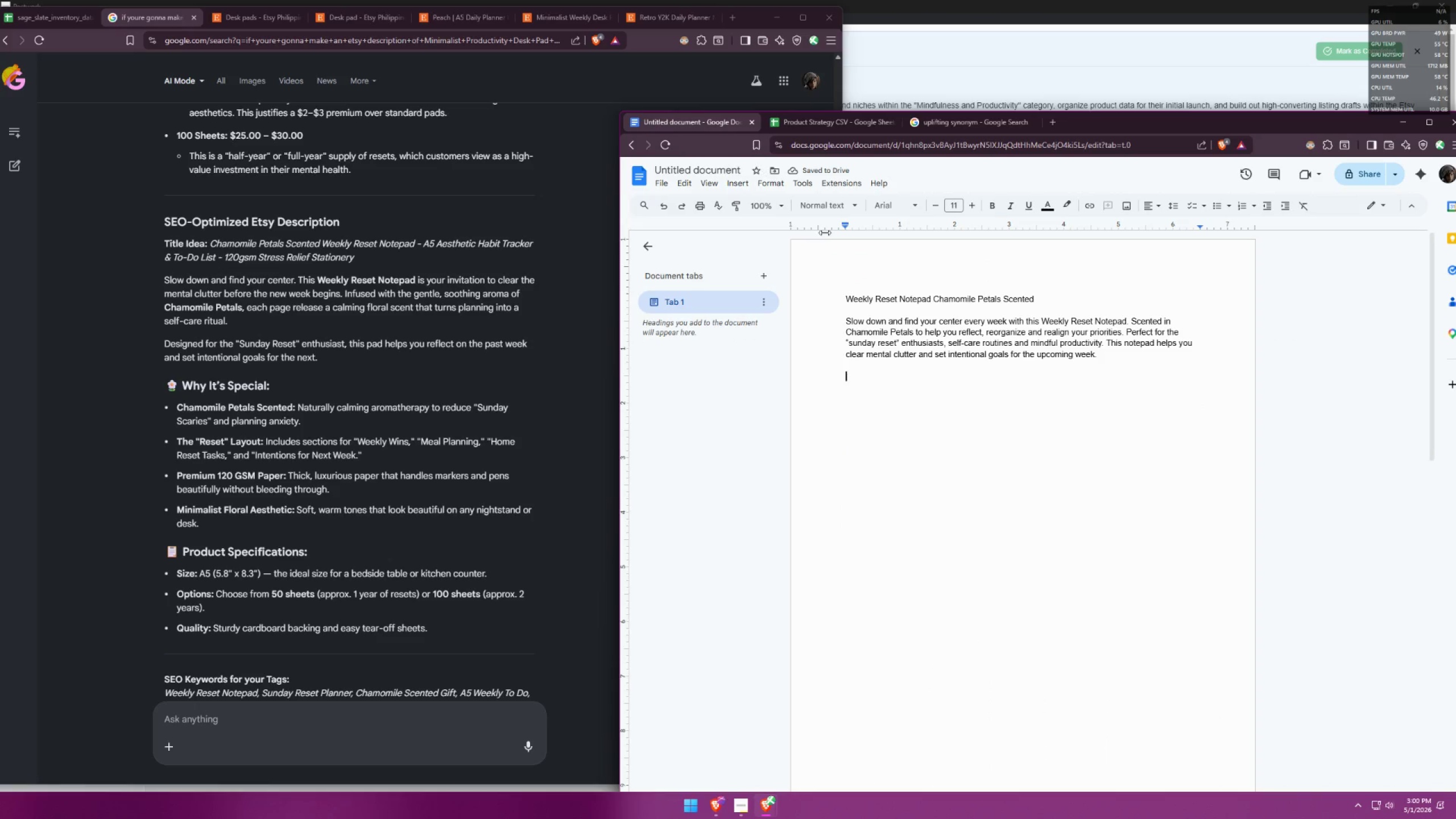 
key(Control+V)
 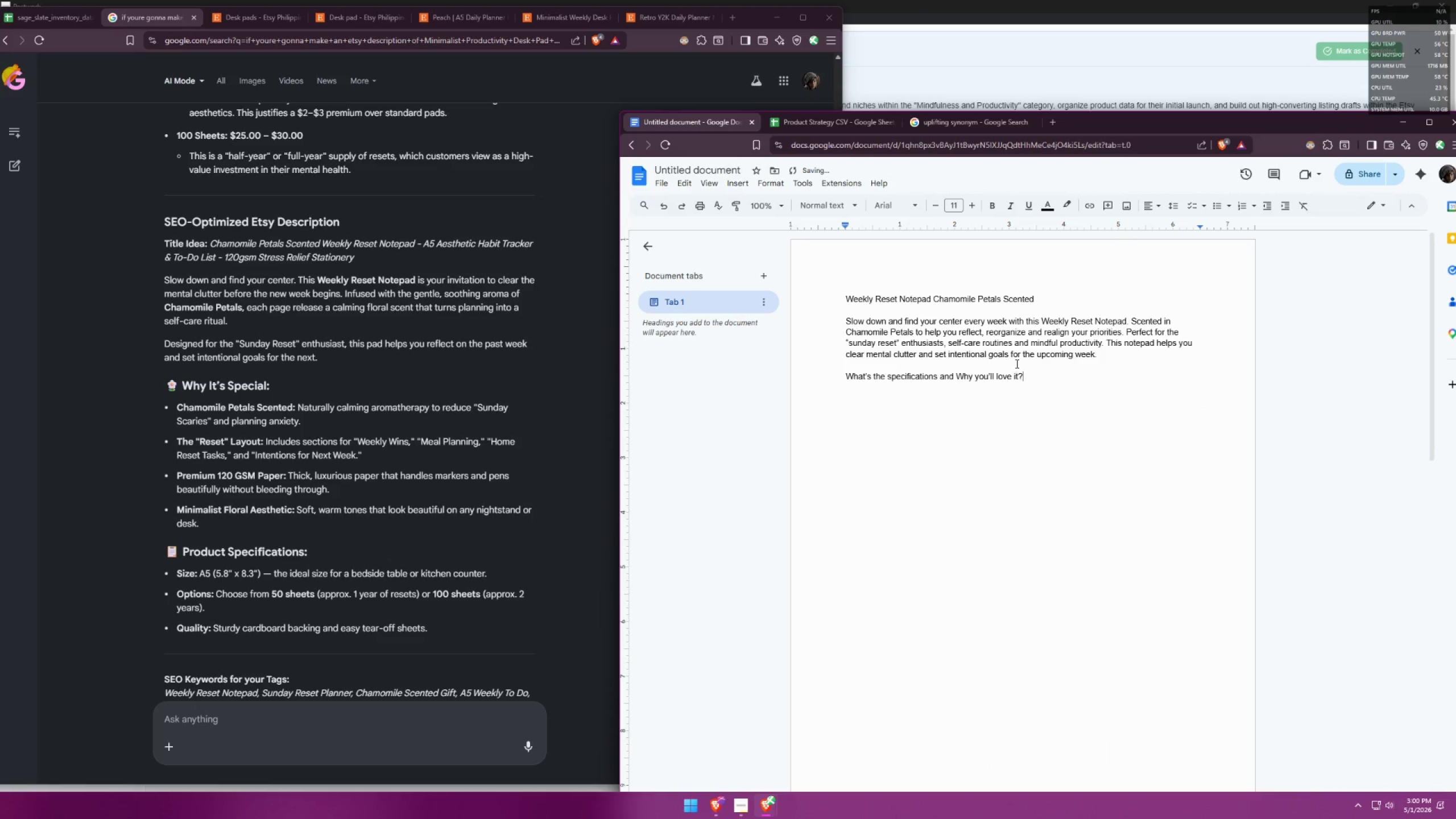 
key(Enter)
 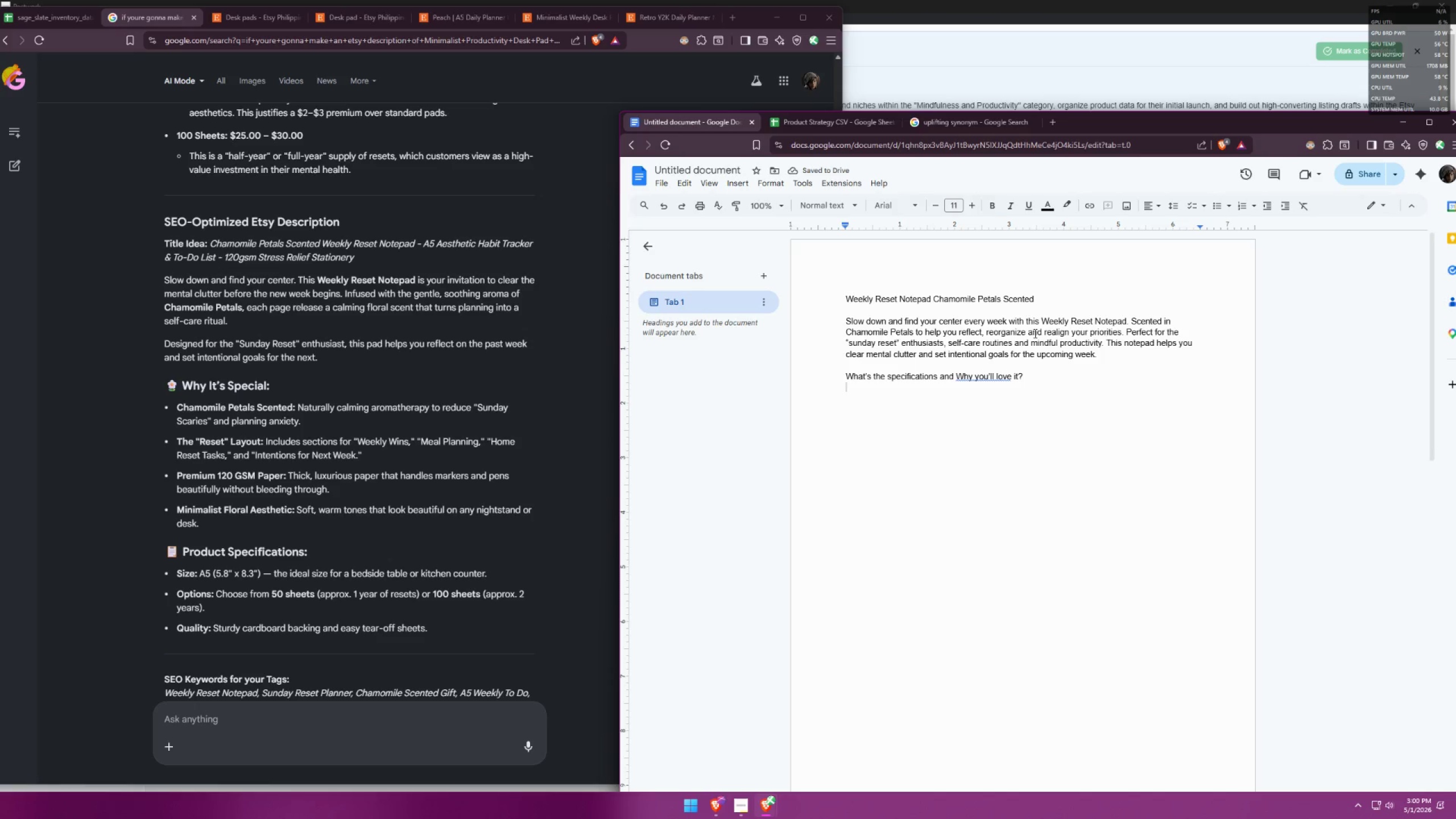 
wait(6.47)
 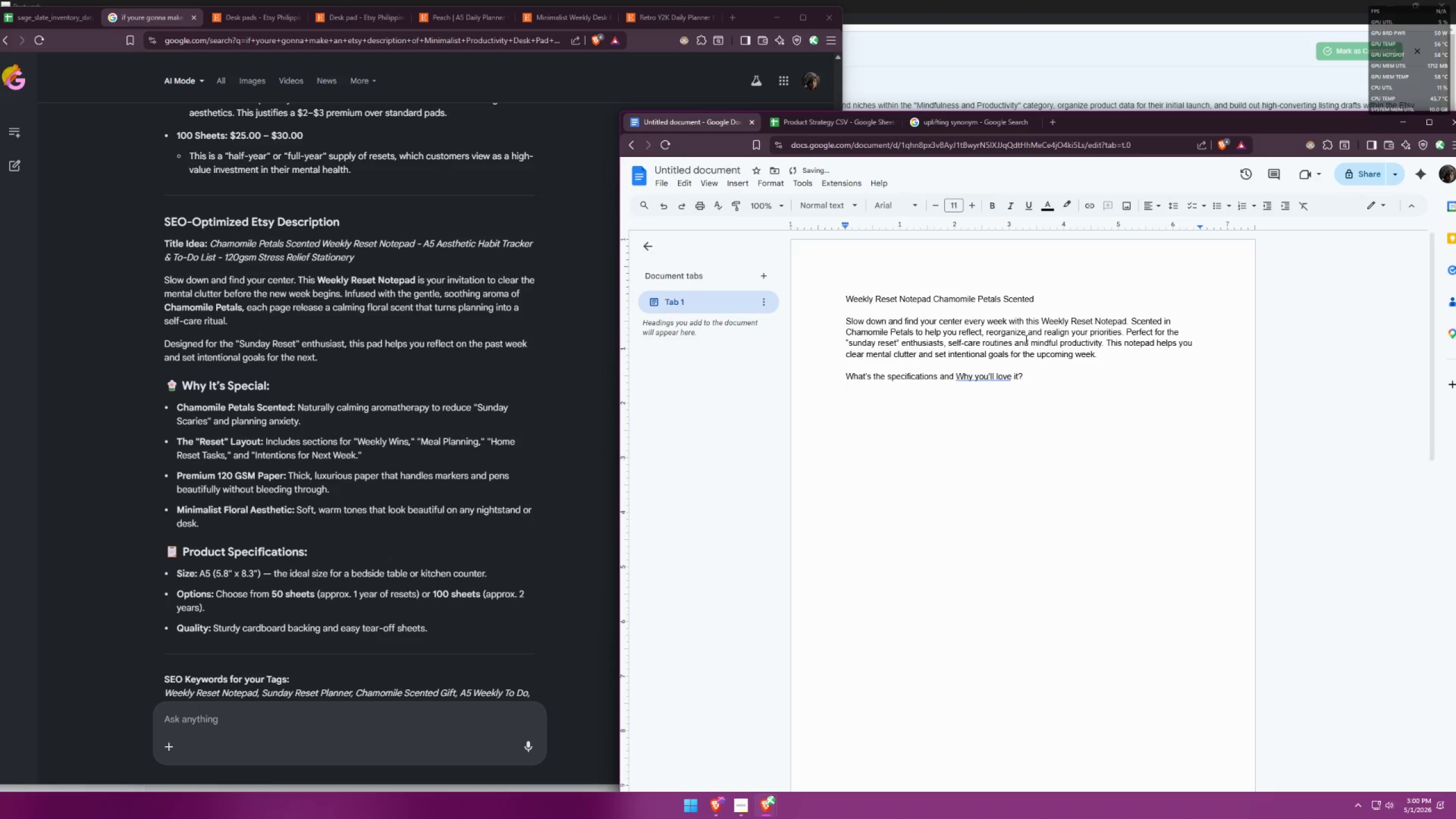 
left_click([955, 246])
 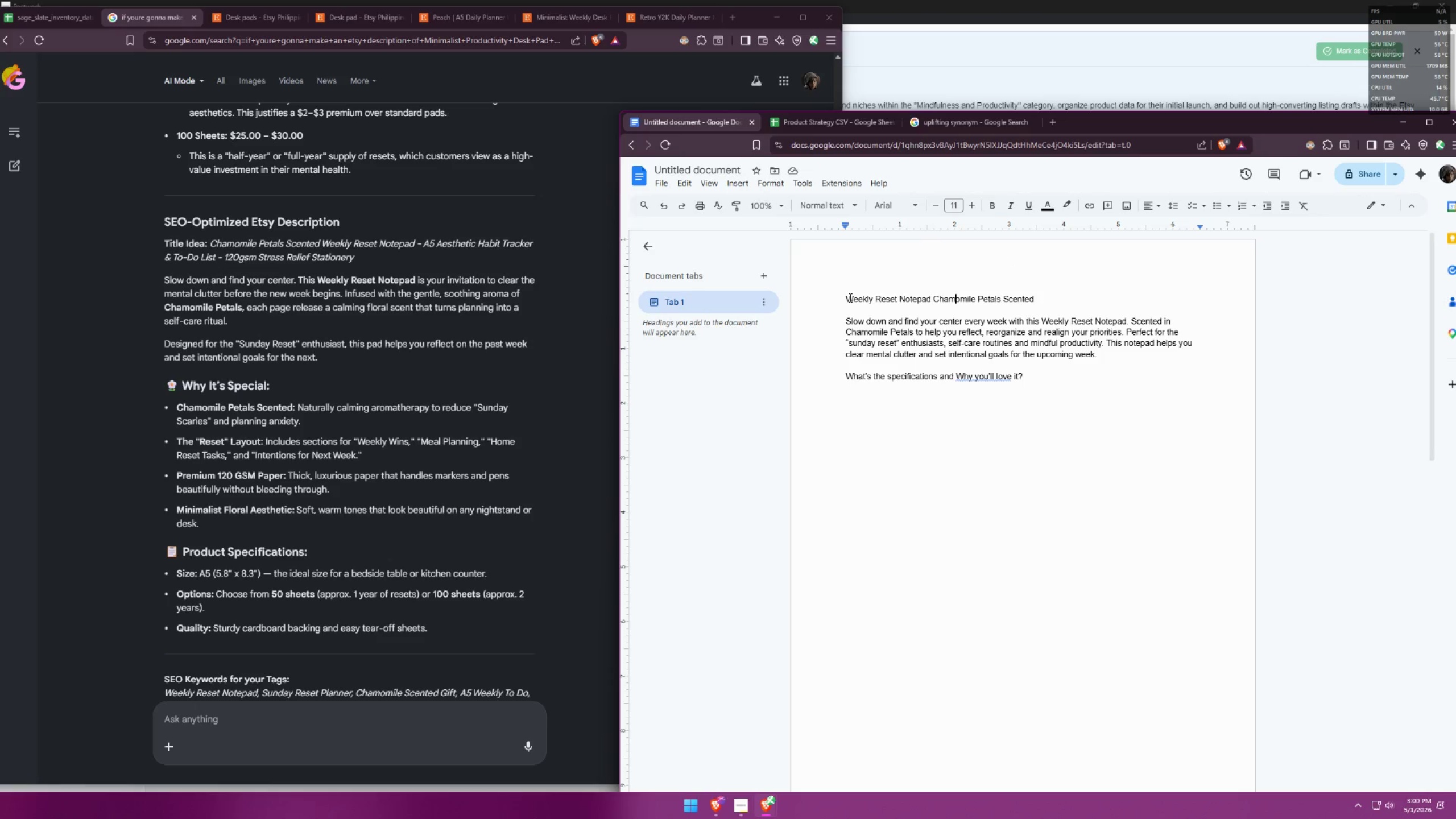 
left_click_drag(start_coordinate=[843, 296], to_coordinate=[1040, 289])
 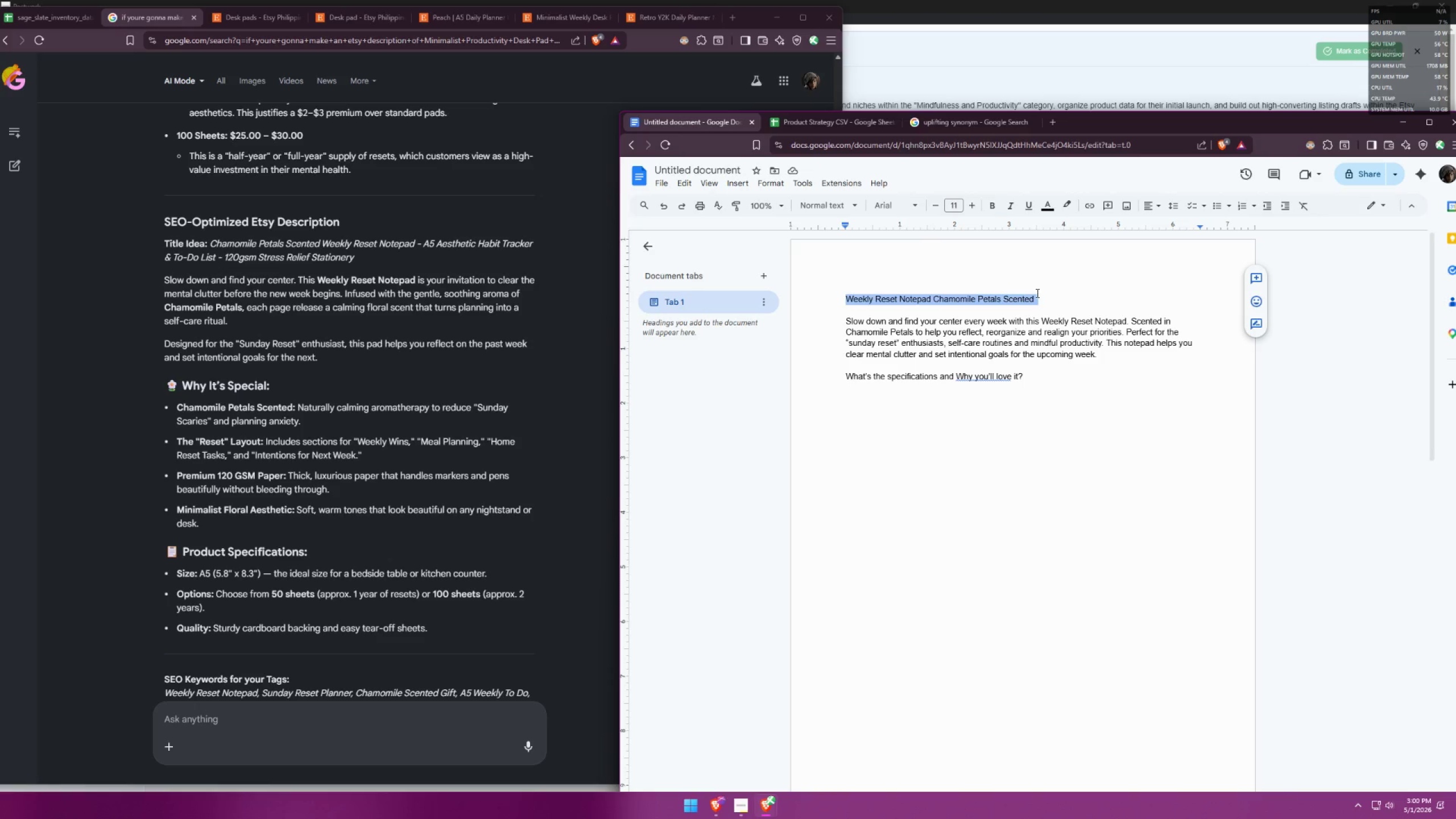 
key(Control+ControlLeft)
 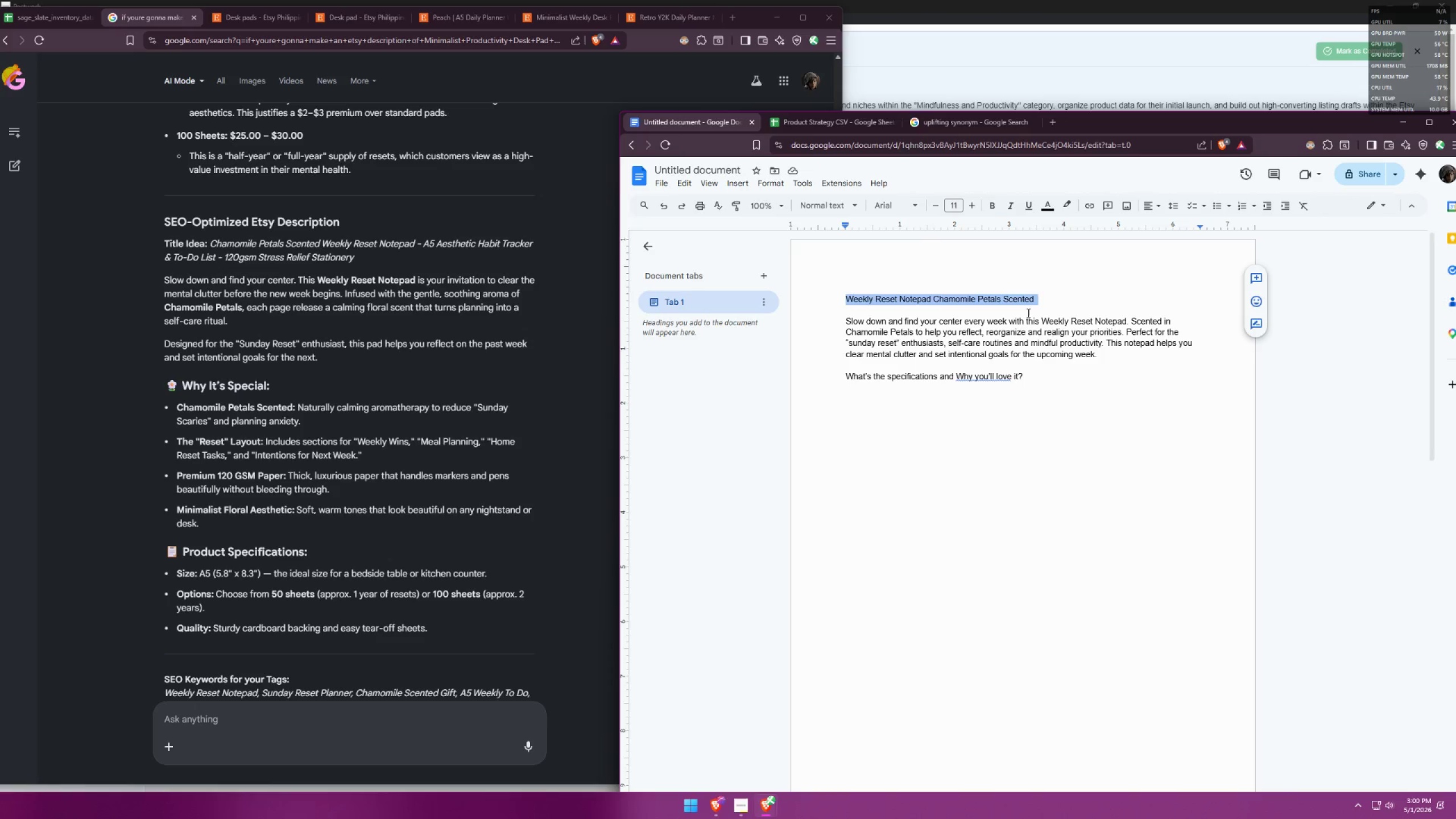 
key(Control+C)
 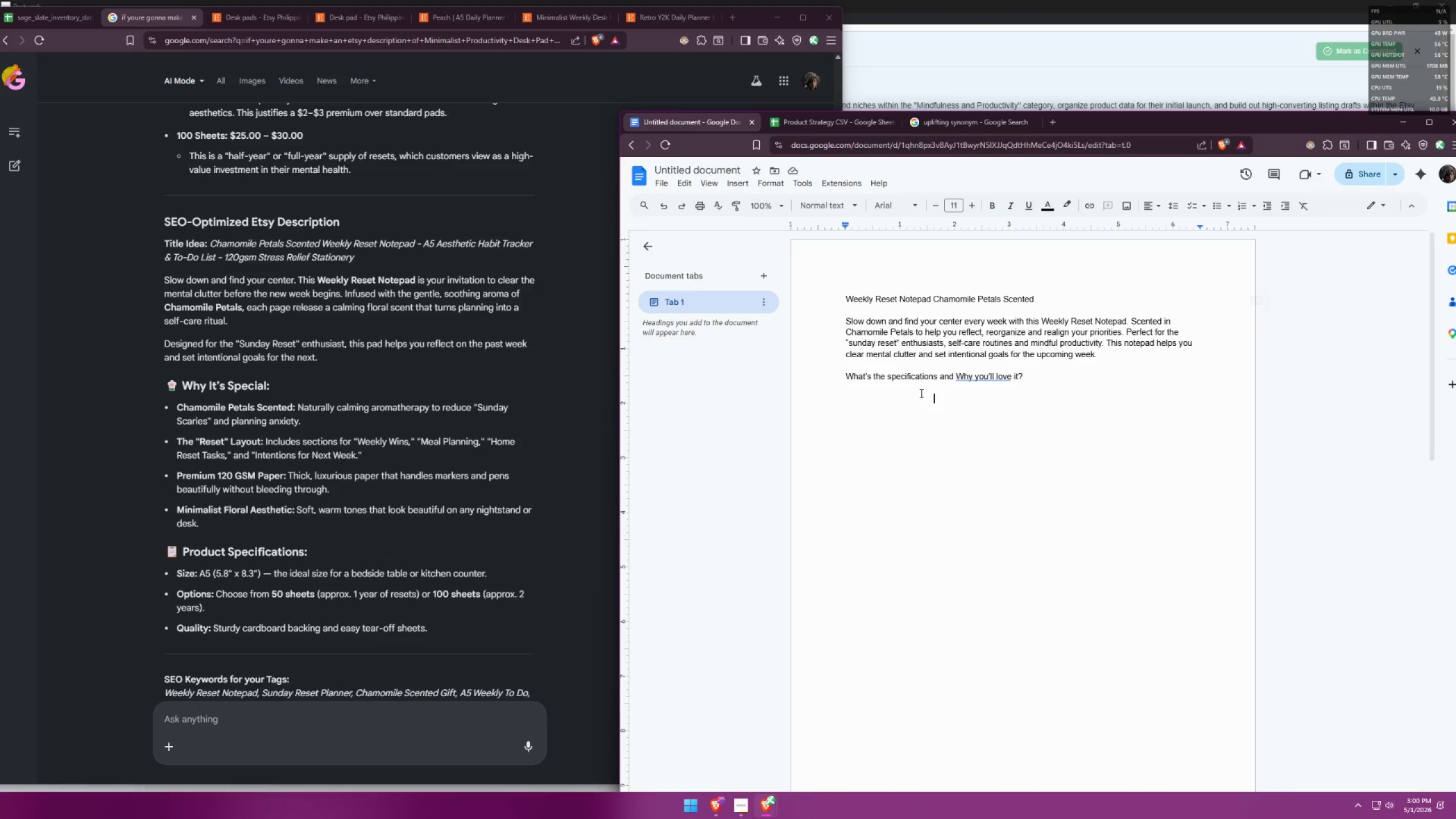 
double_click([884, 381])
 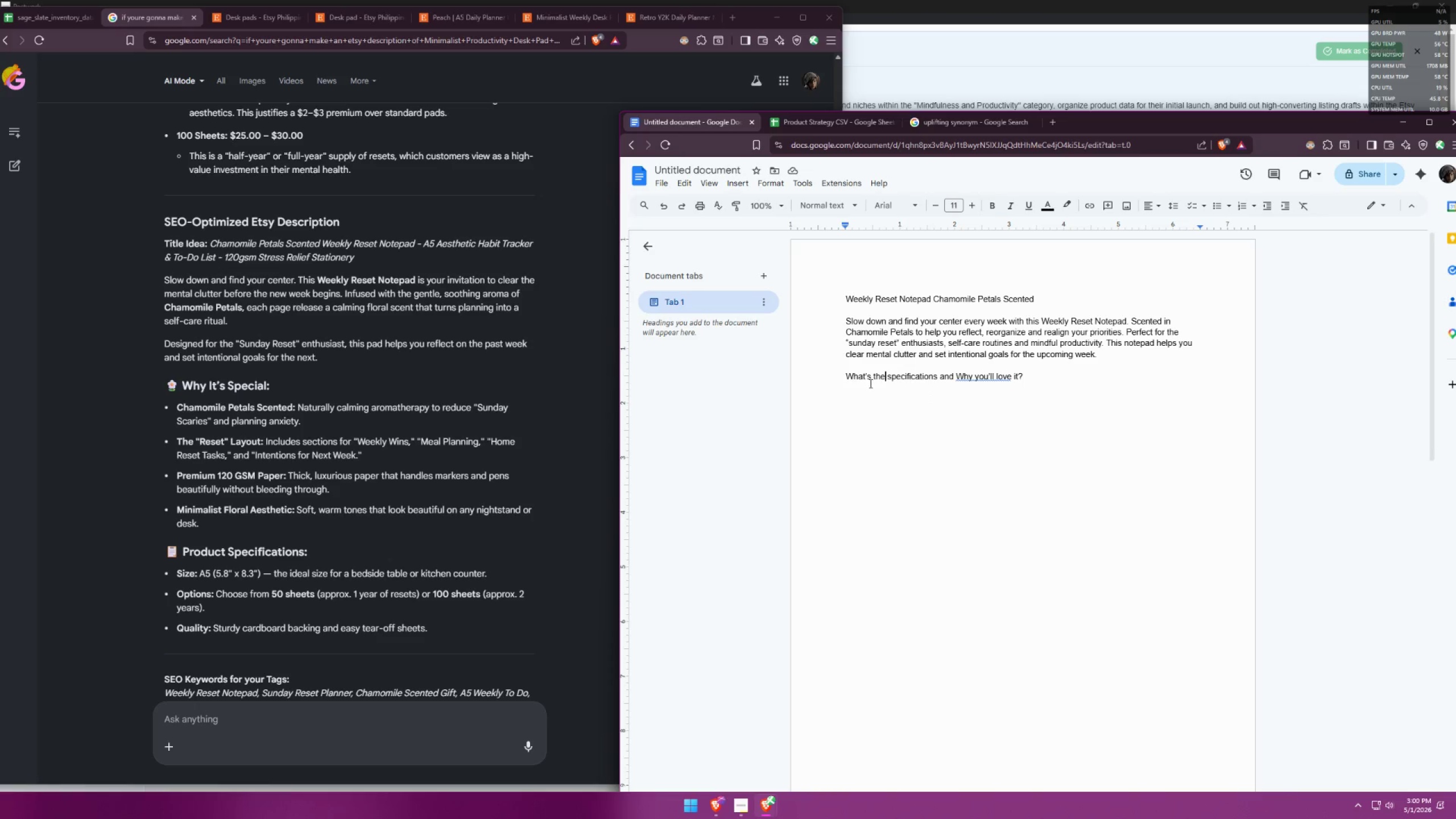 
triple_click([855, 386])
 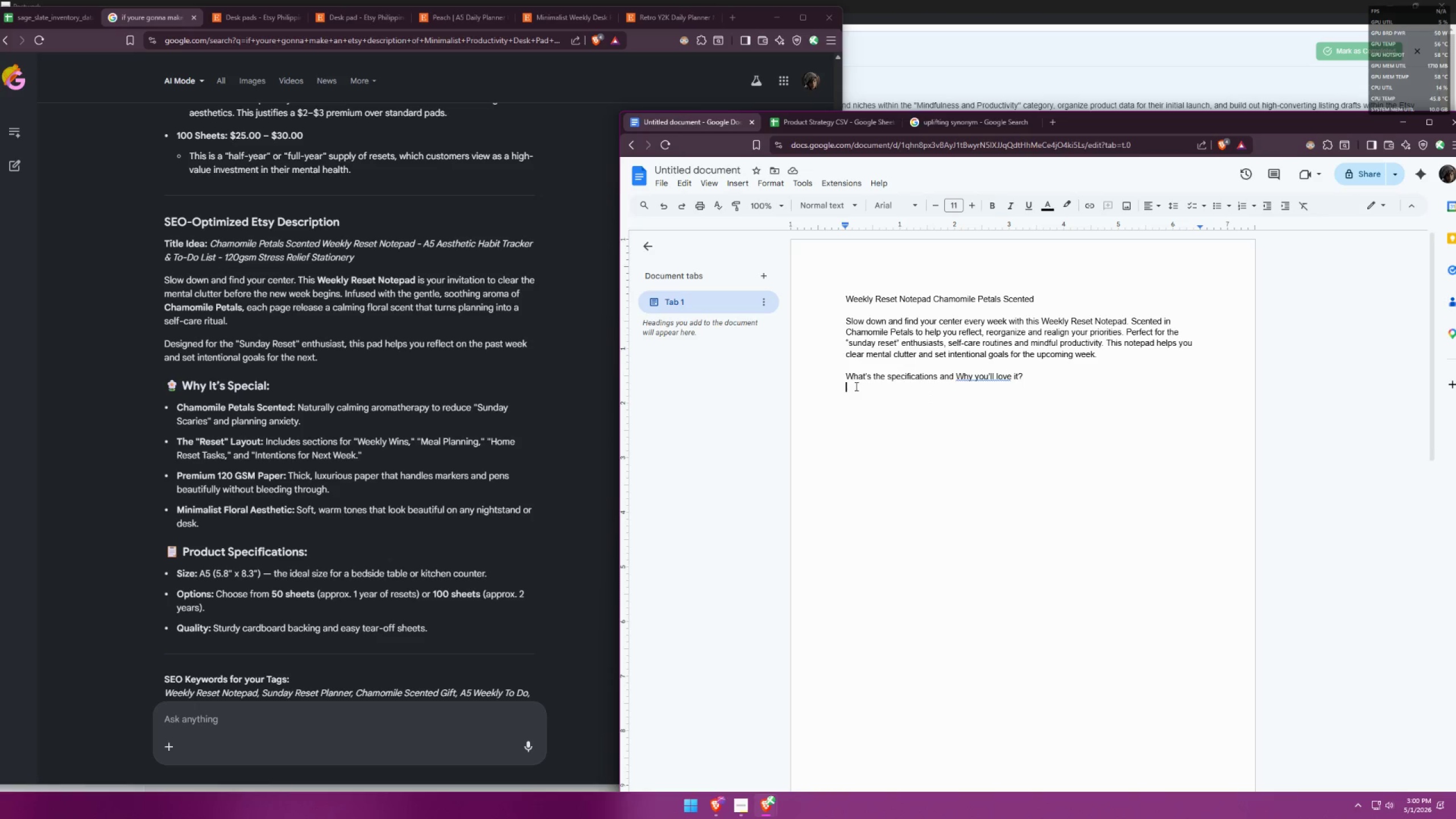 
key(Control+ControlLeft)
 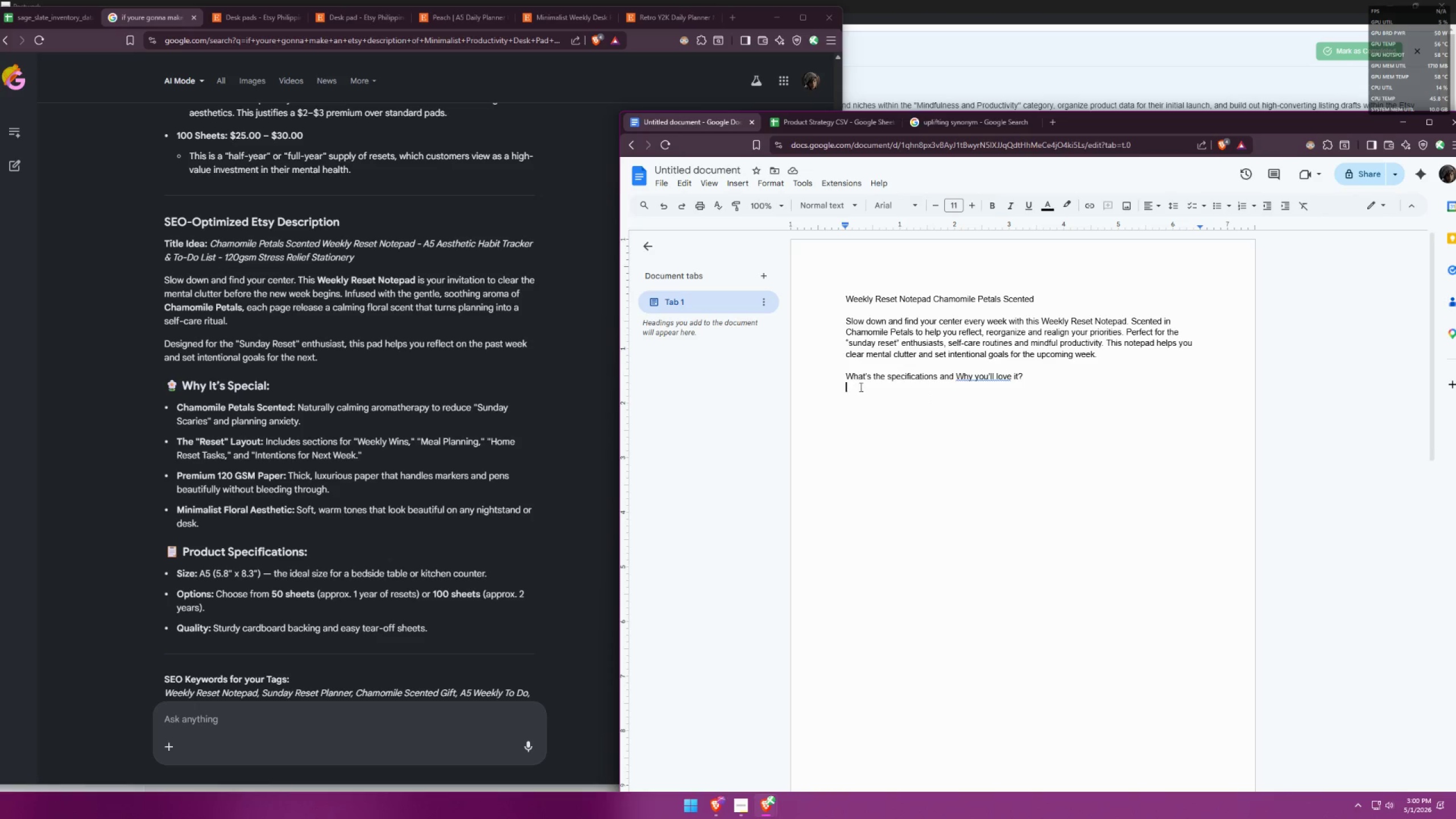 
key(Control+V)
 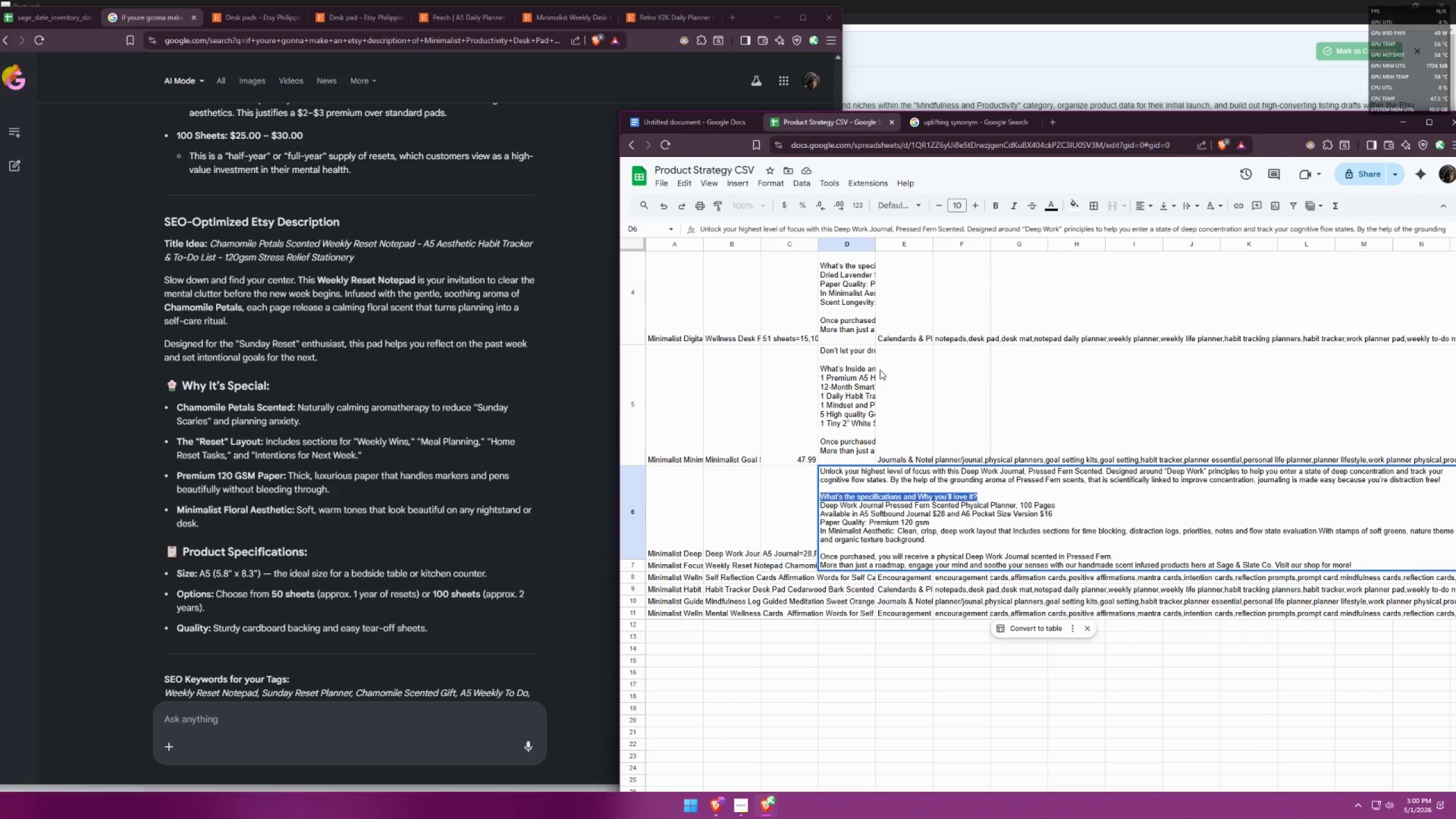 
double_click([843, 366])
 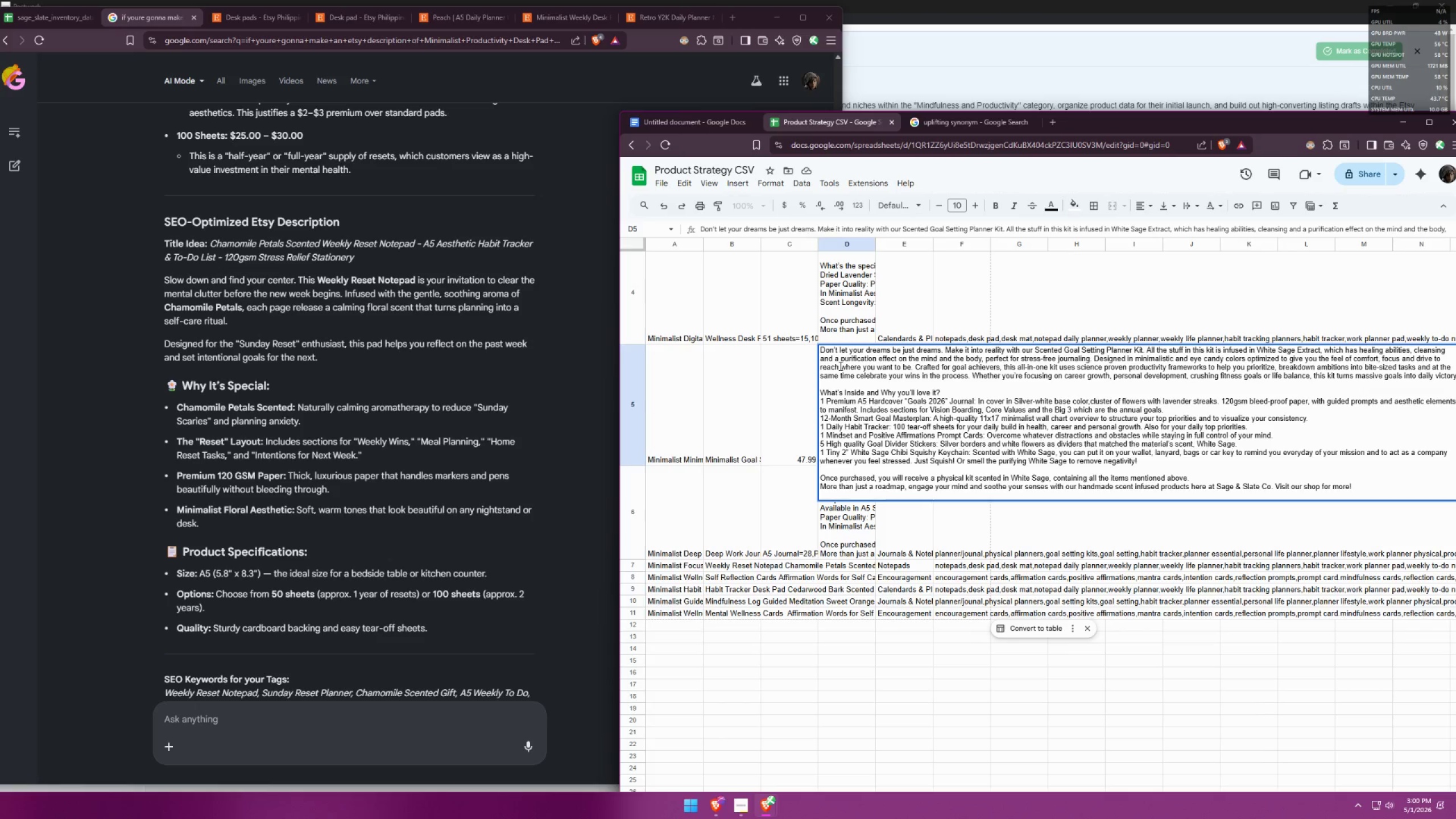 
double_click([835, 299])
 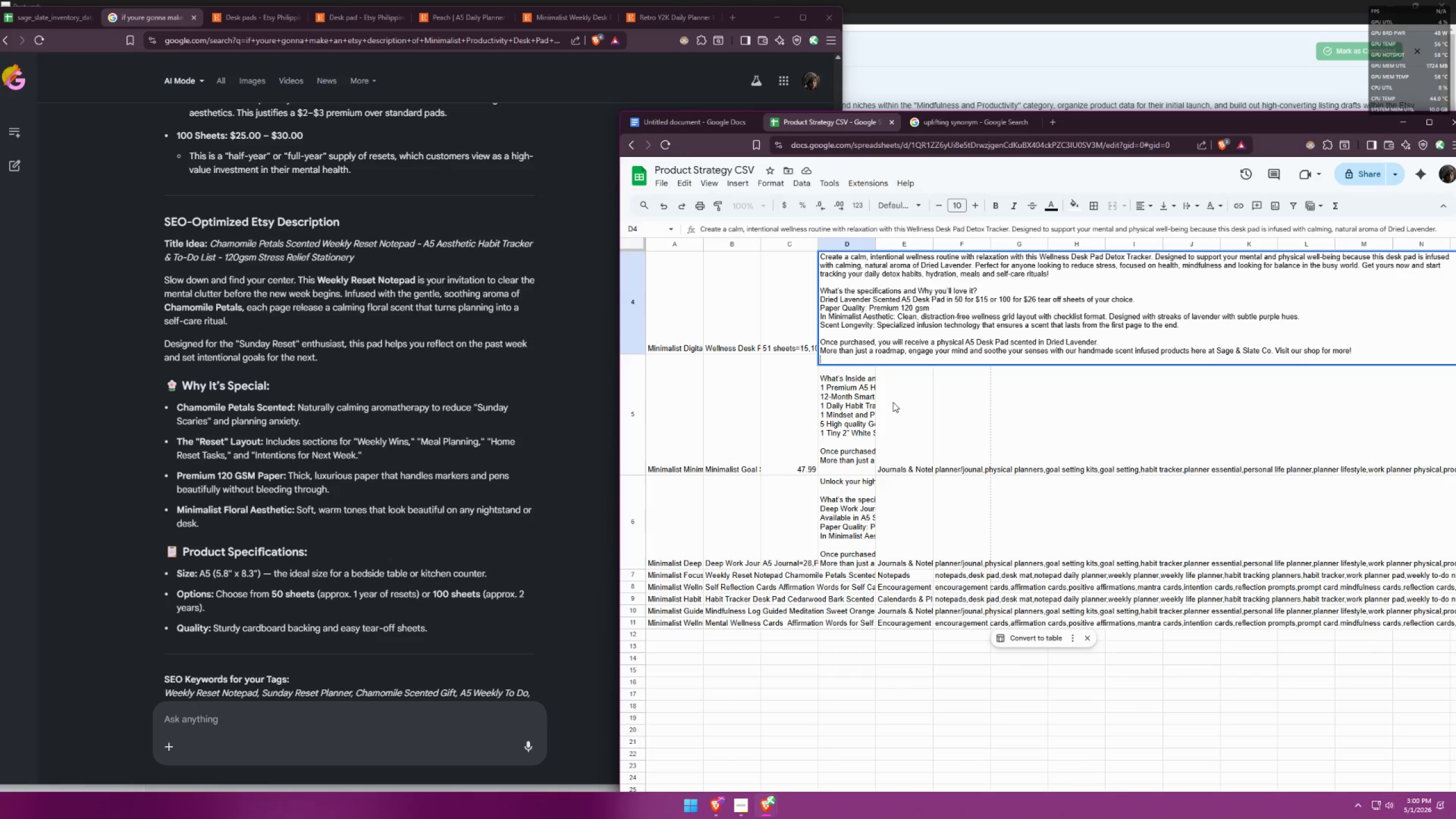 
wait(5.89)
 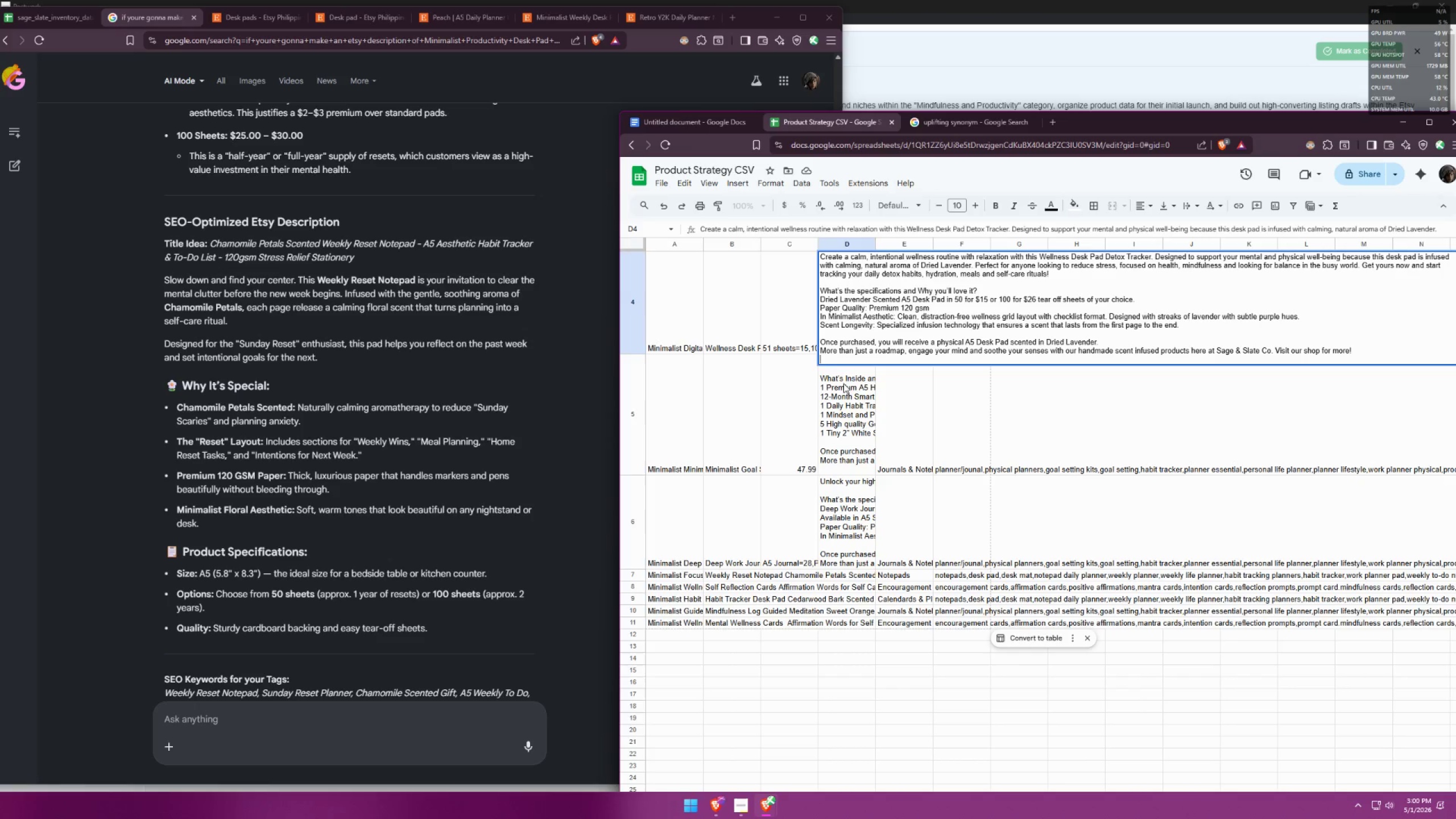 
left_click([685, 124])
 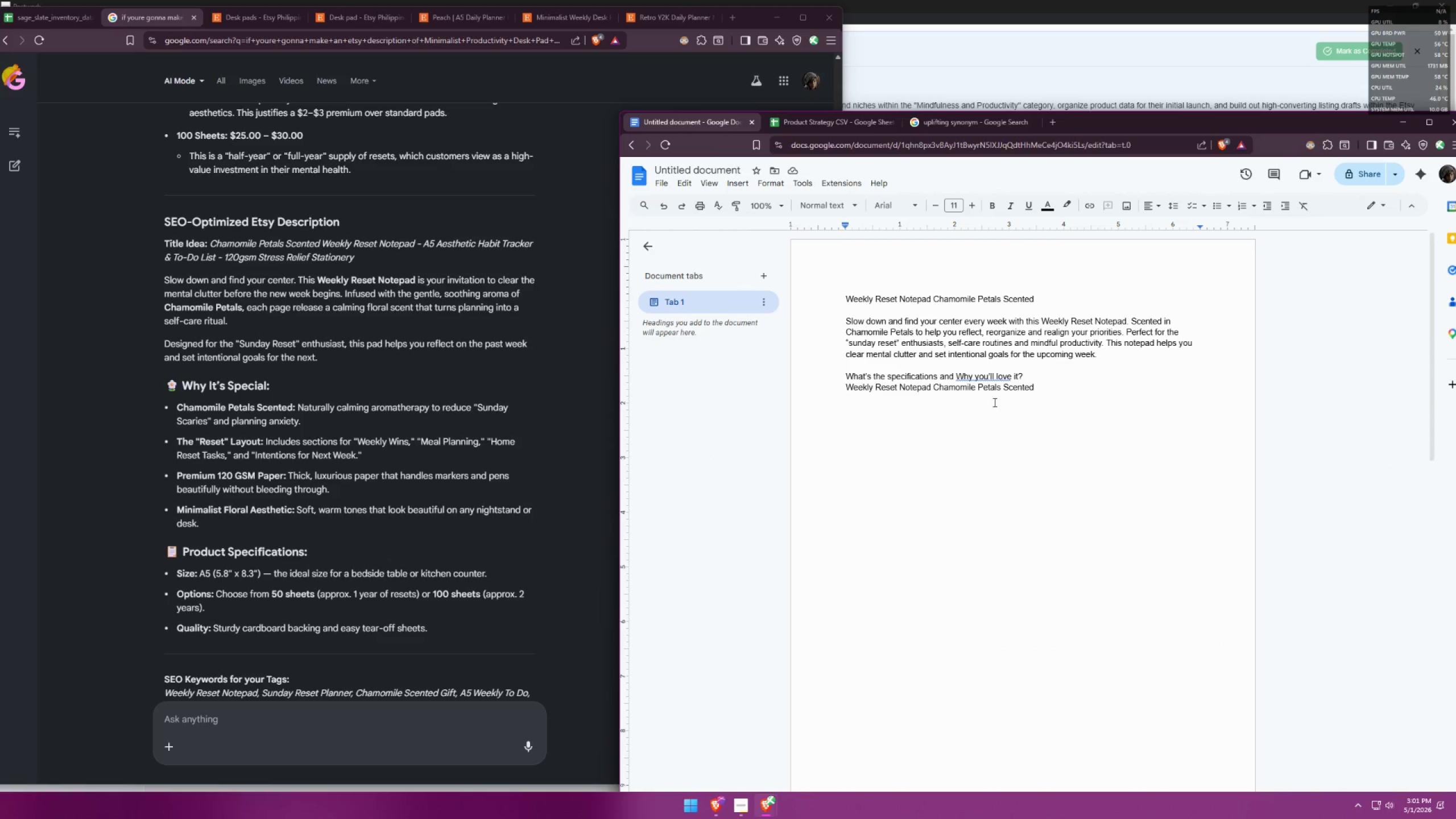 
left_click([995, 400])
 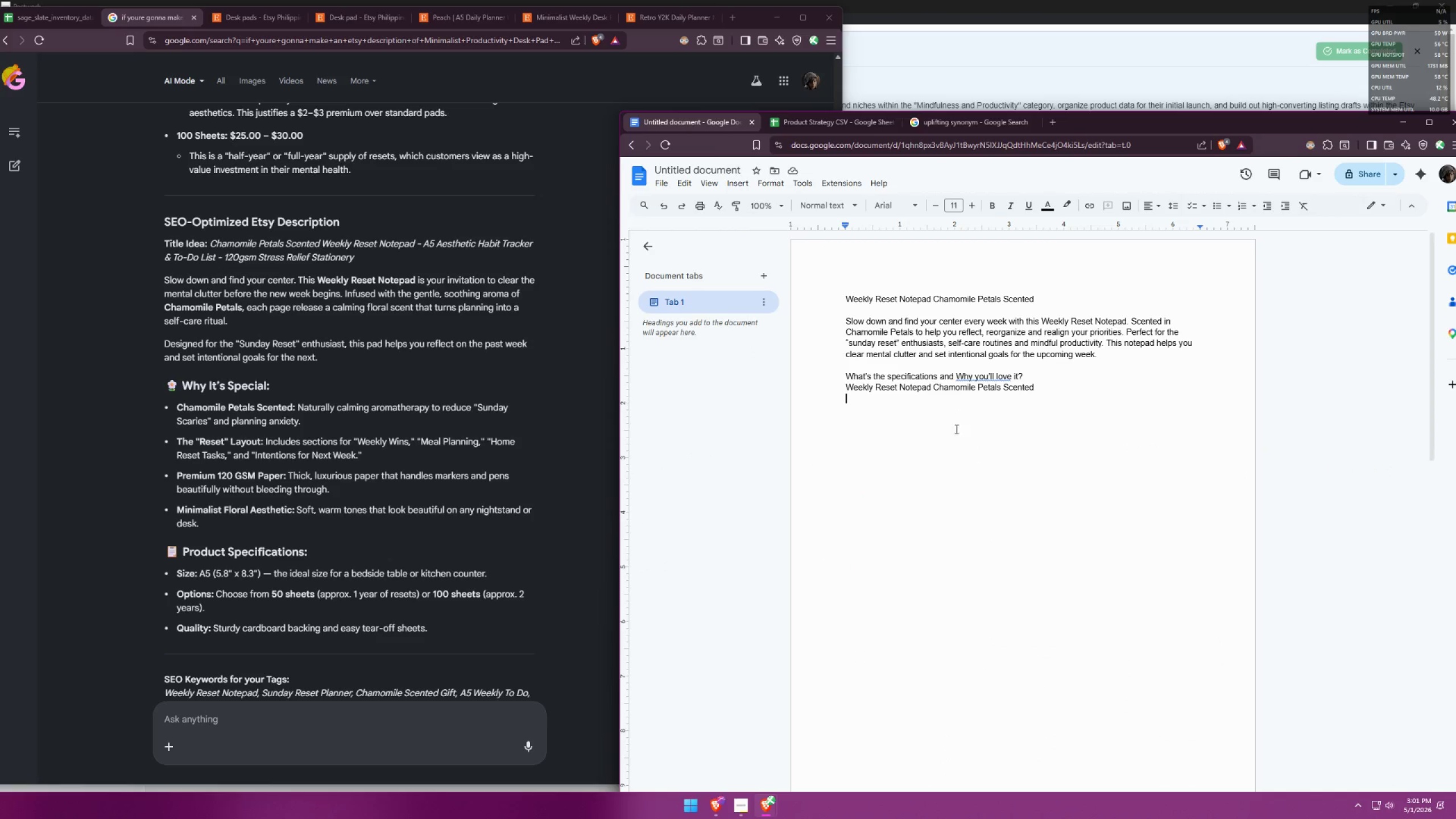 
left_click([982, 406])
 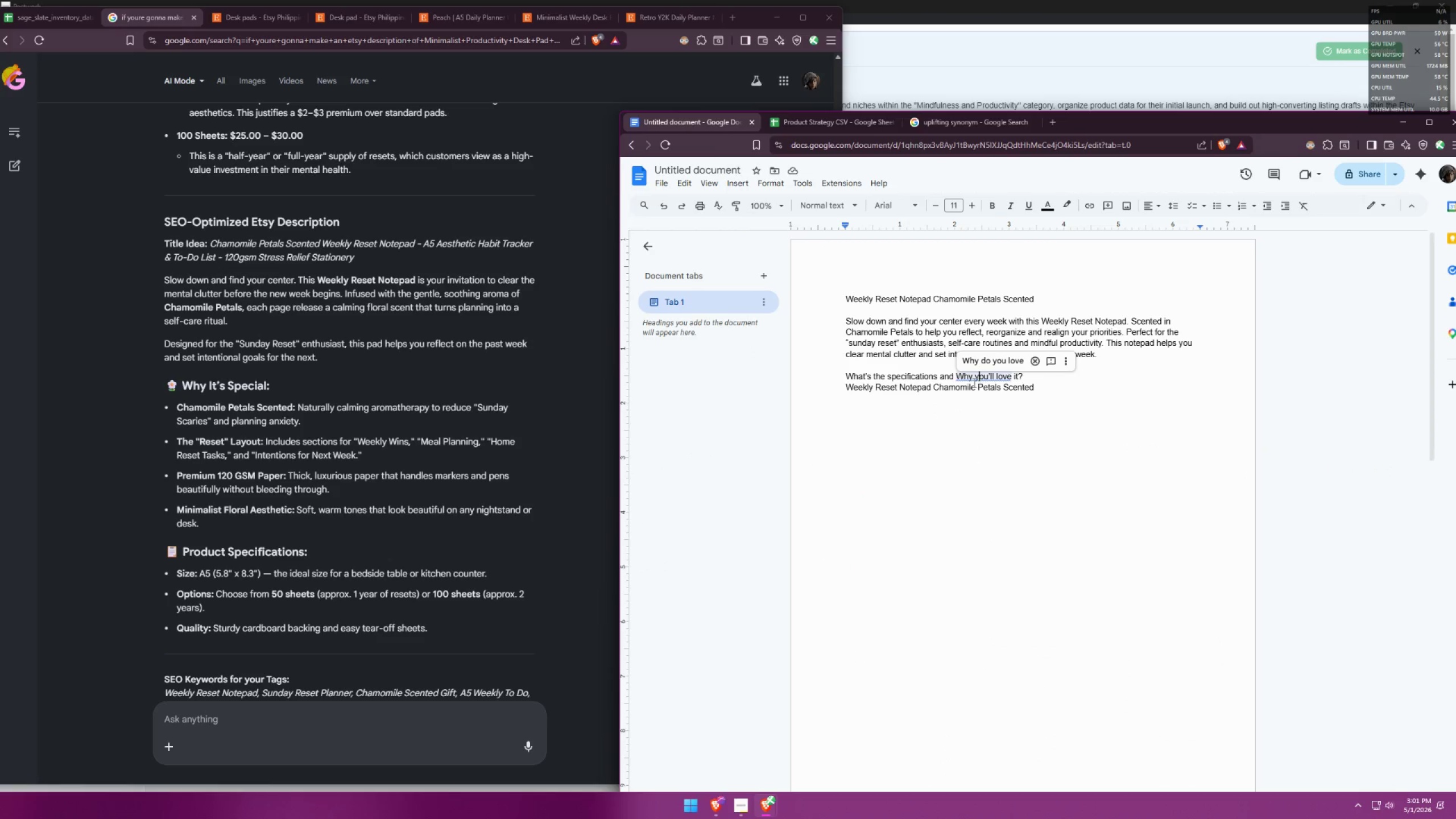 
double_click([942, 389])
 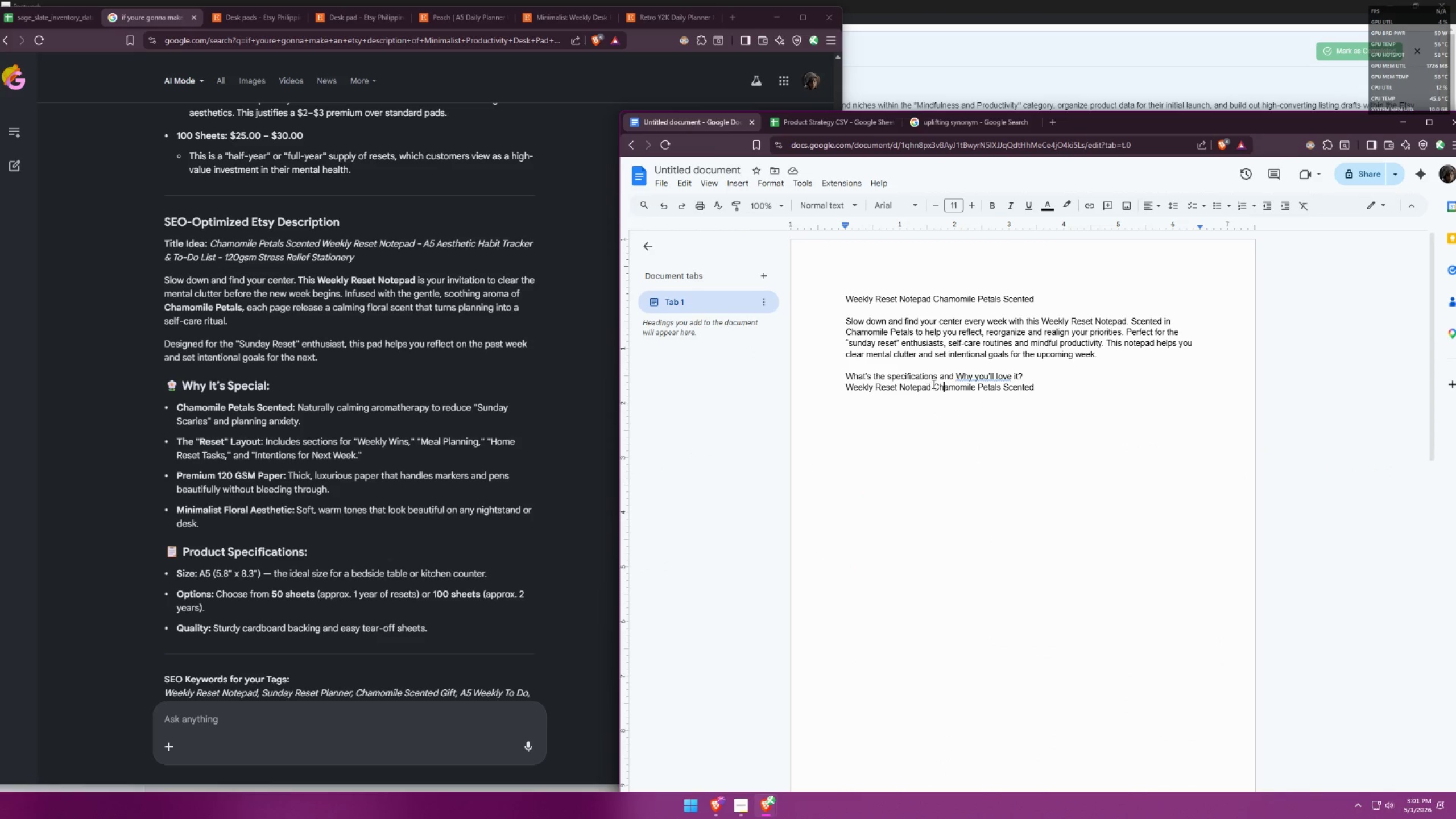 
left_click_drag(start_coordinate=[933, 384], to_coordinate=[835, 383])
 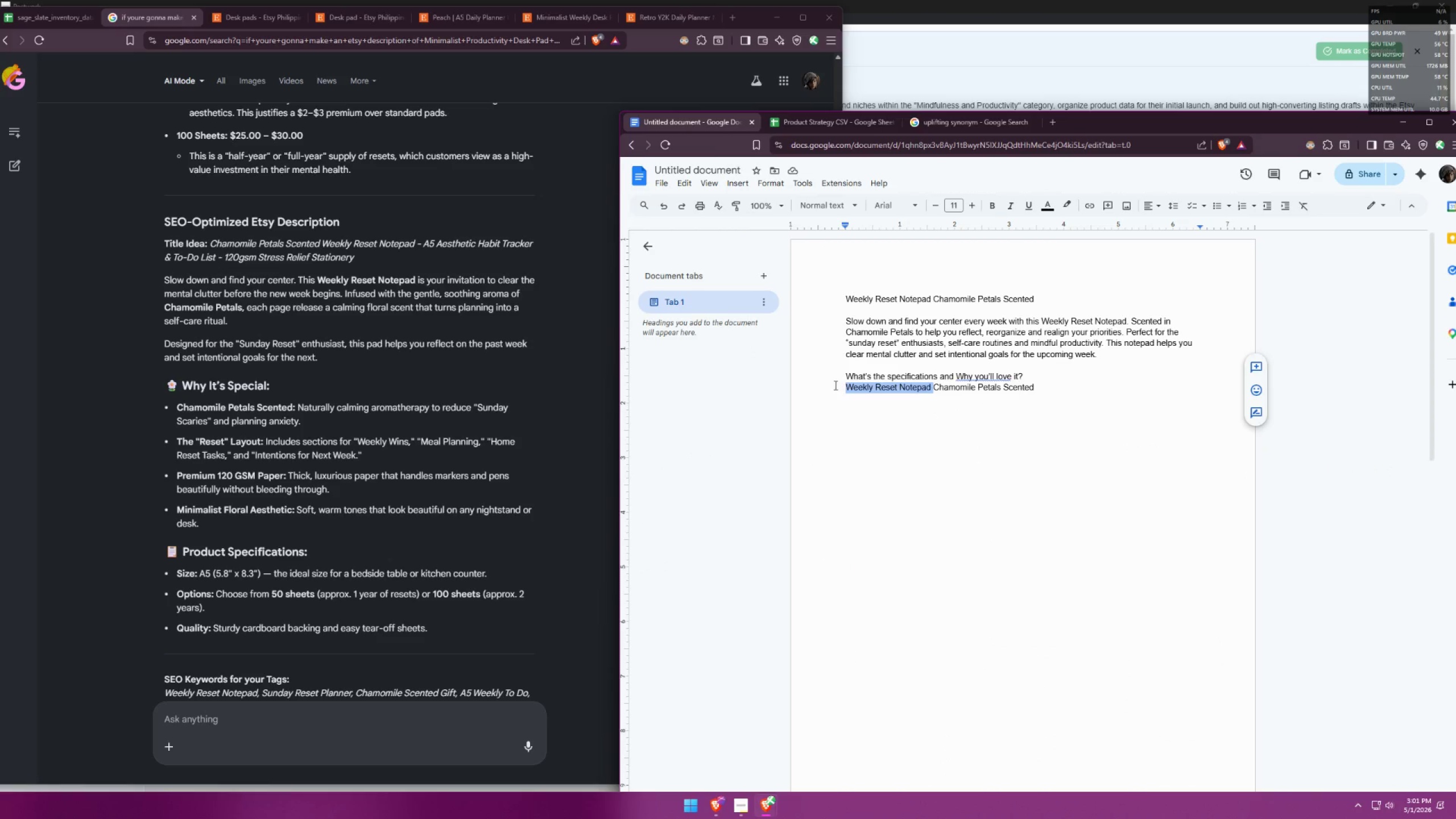 
key(Control+X)
 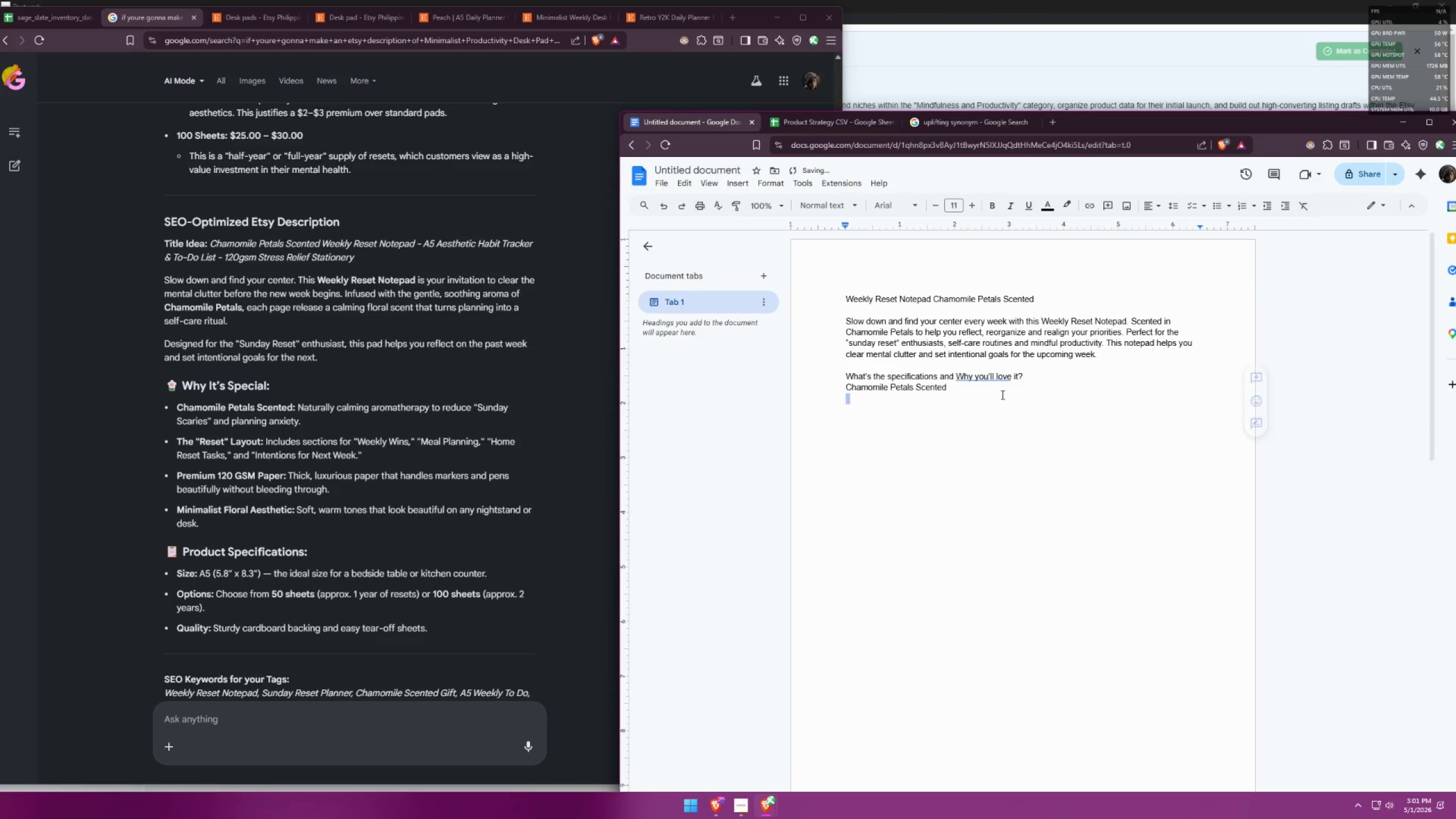 
double_click([966, 394])
 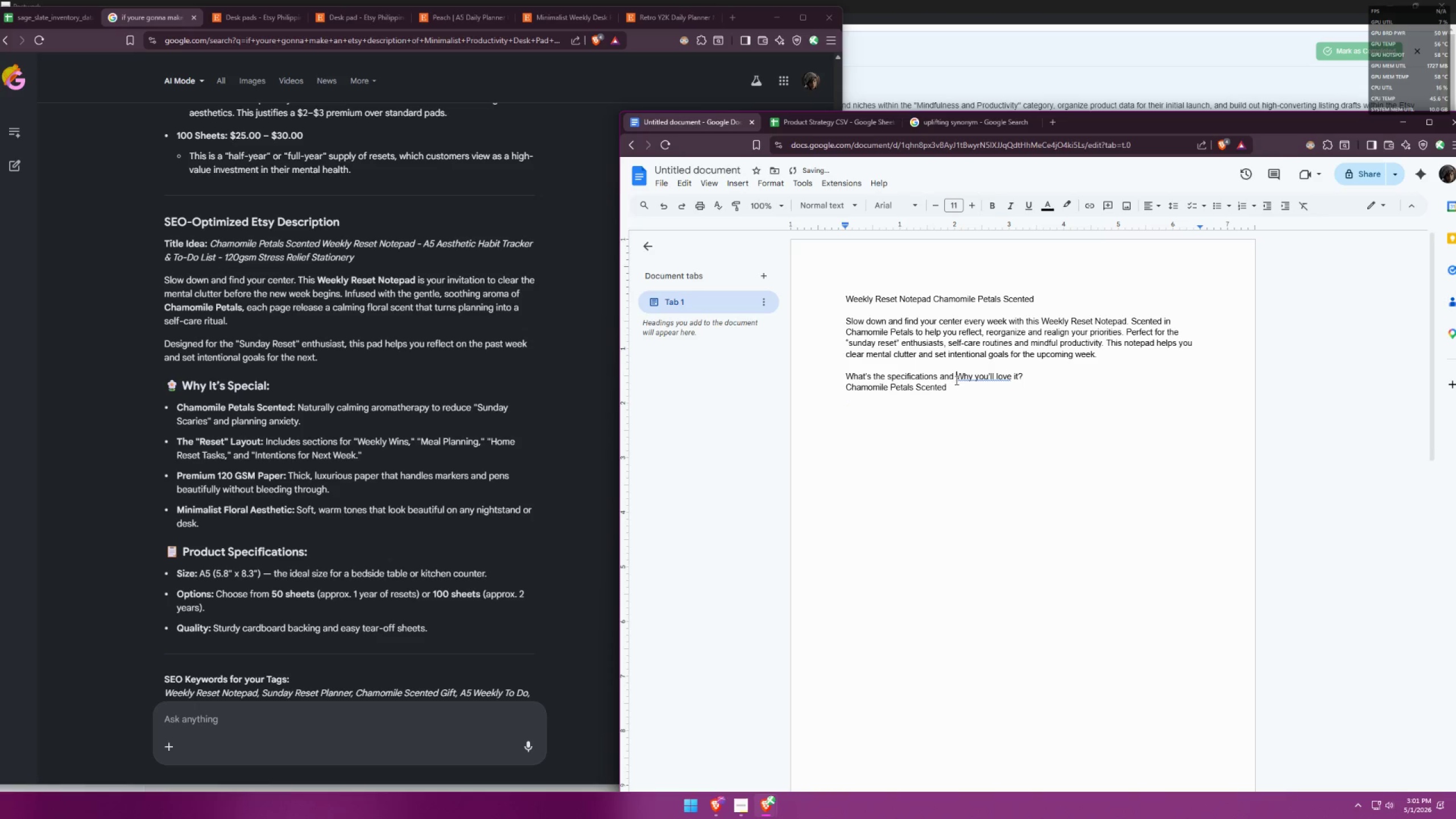 
triple_click([944, 390])
 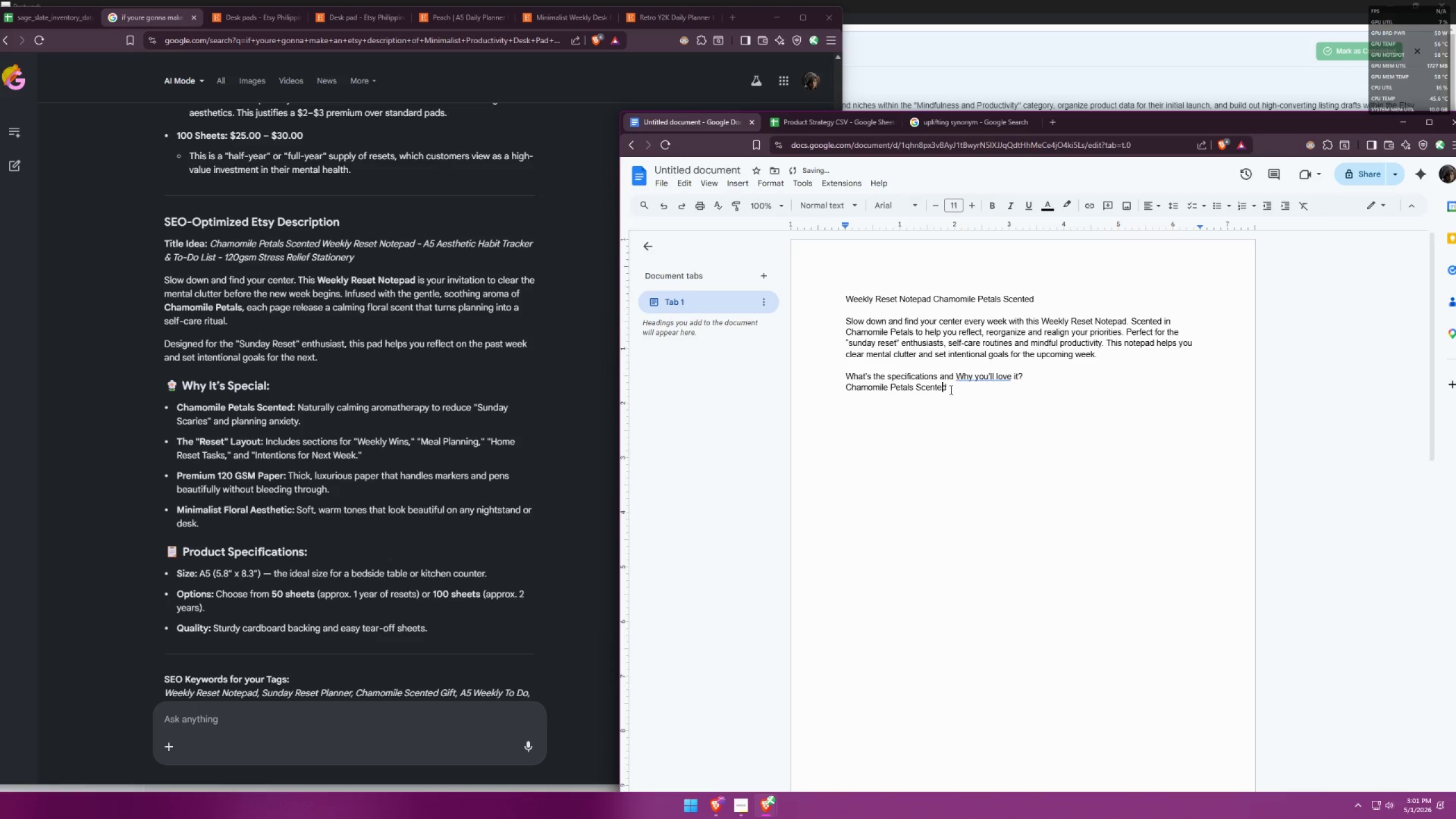 
triple_click([951, 389])
 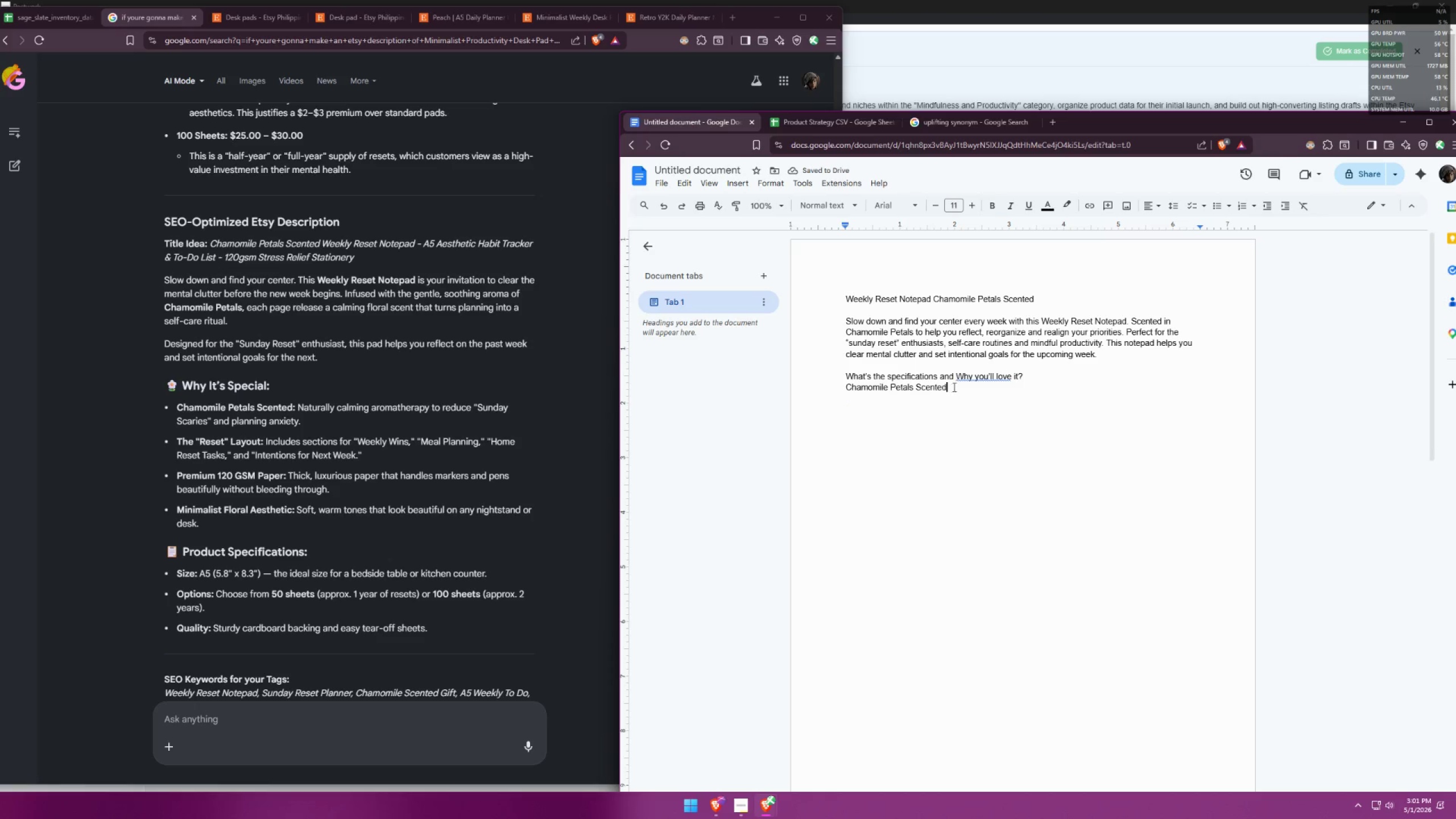 
type( A5)
 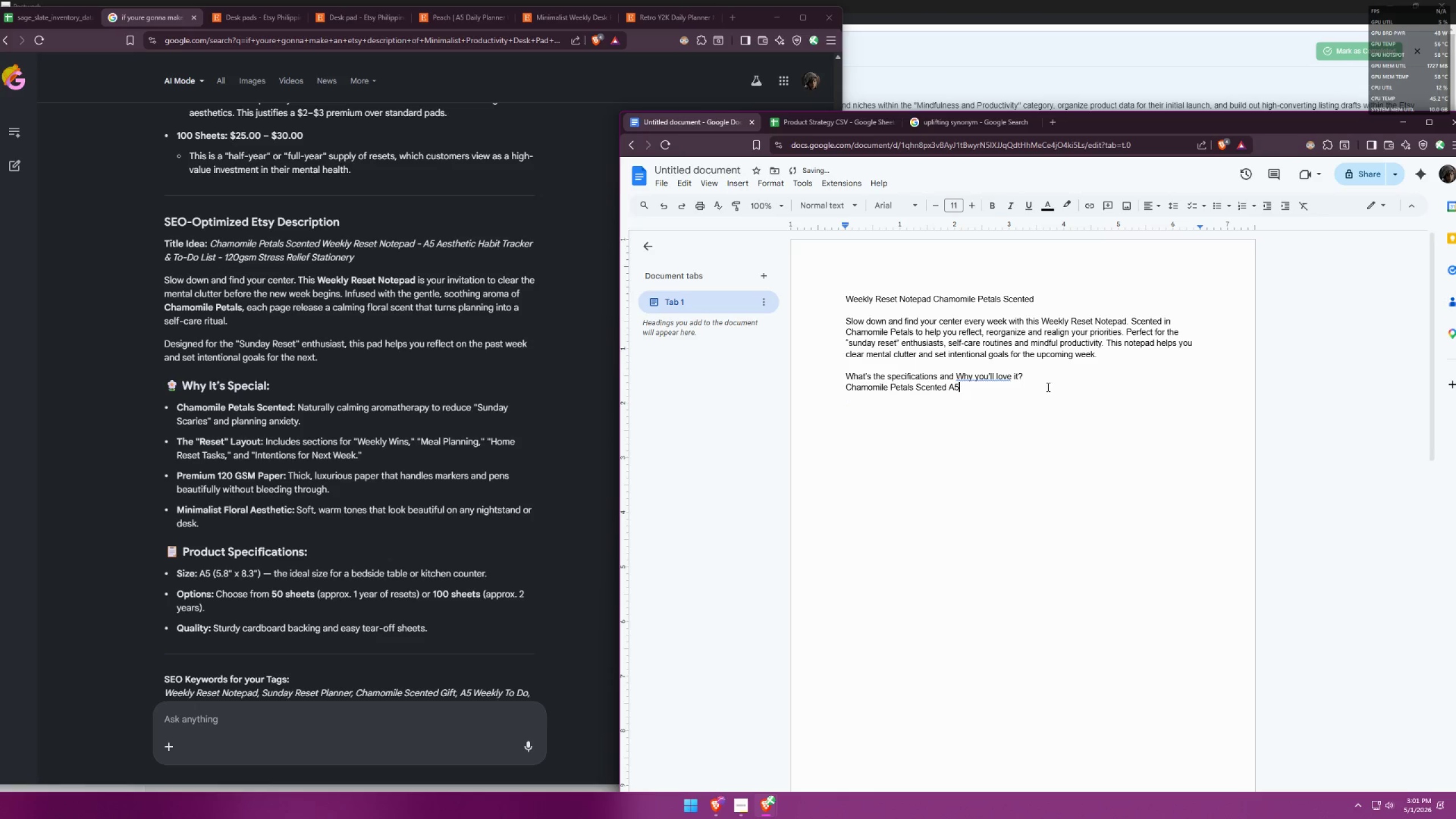 
 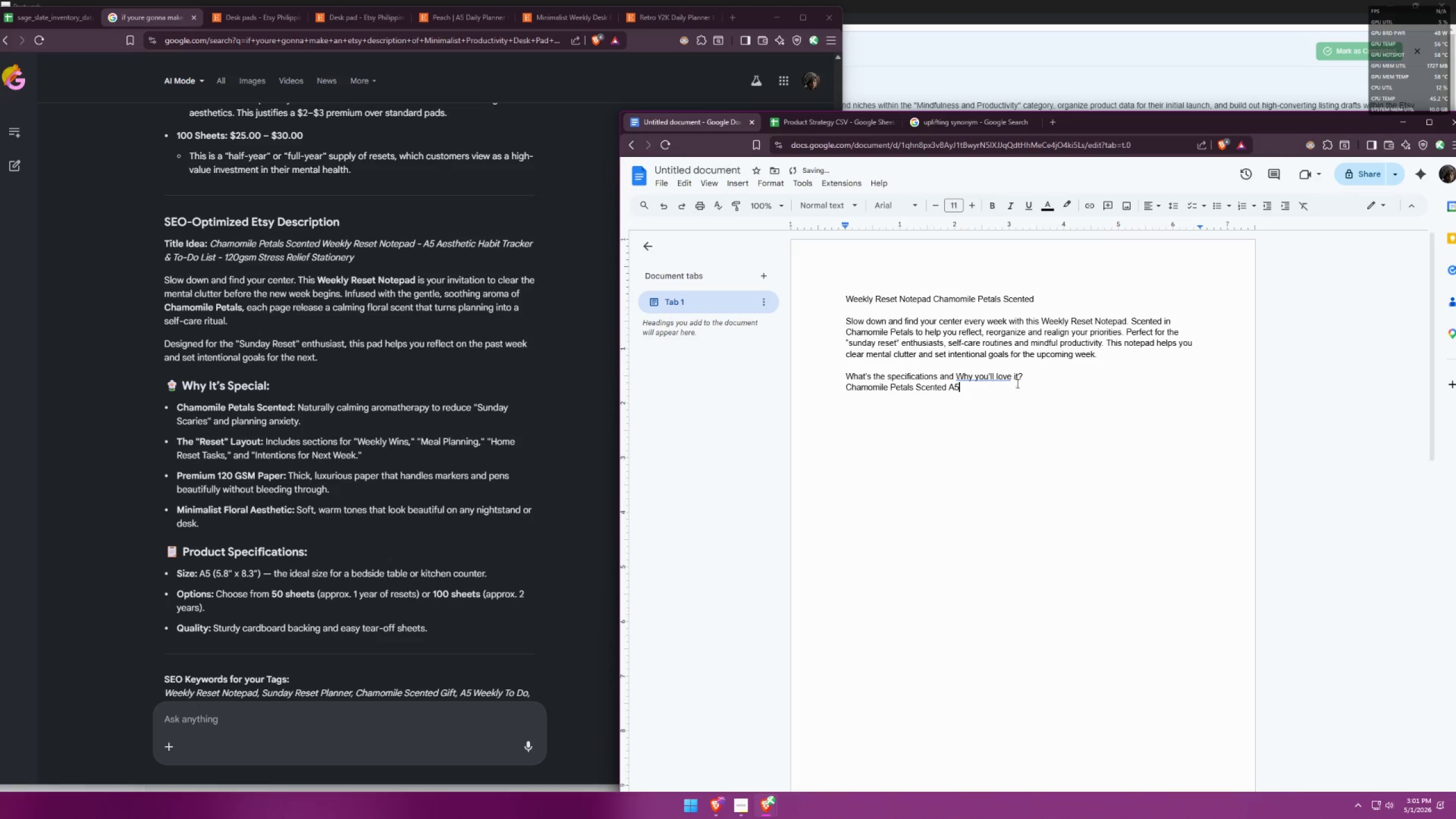 
key(Space)
 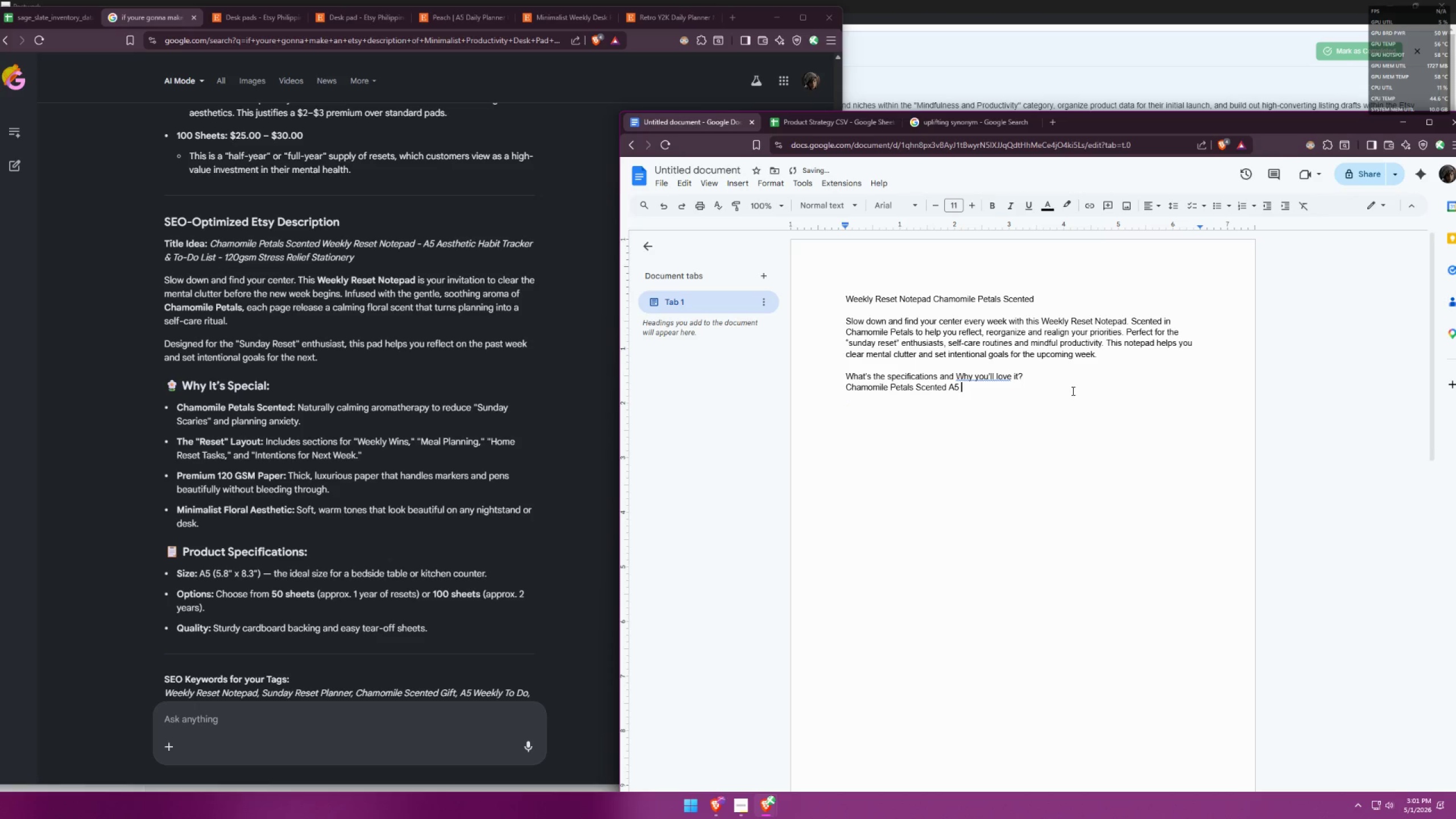 
key(Control+ControlLeft)
 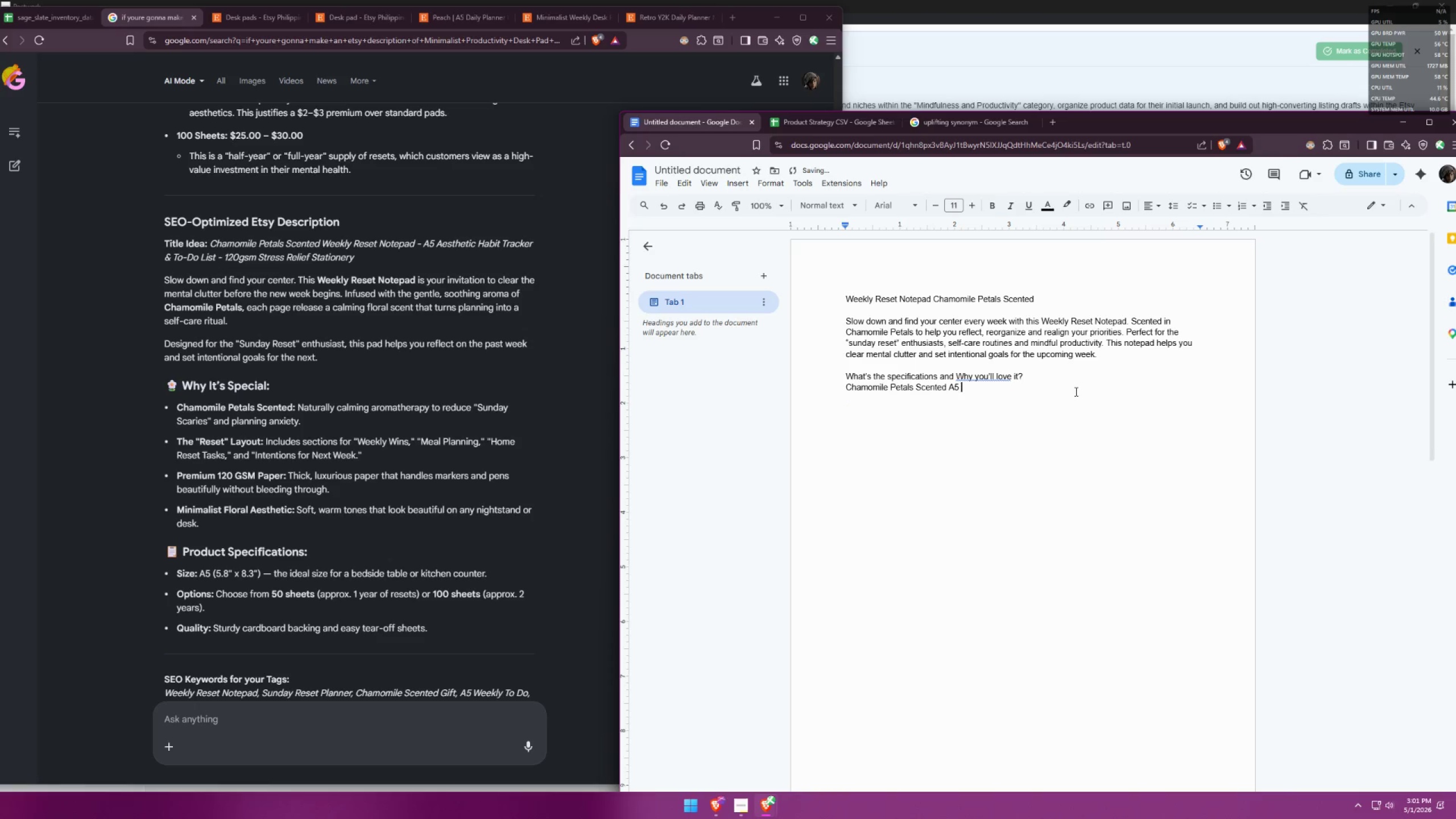 
key(Control+V)
 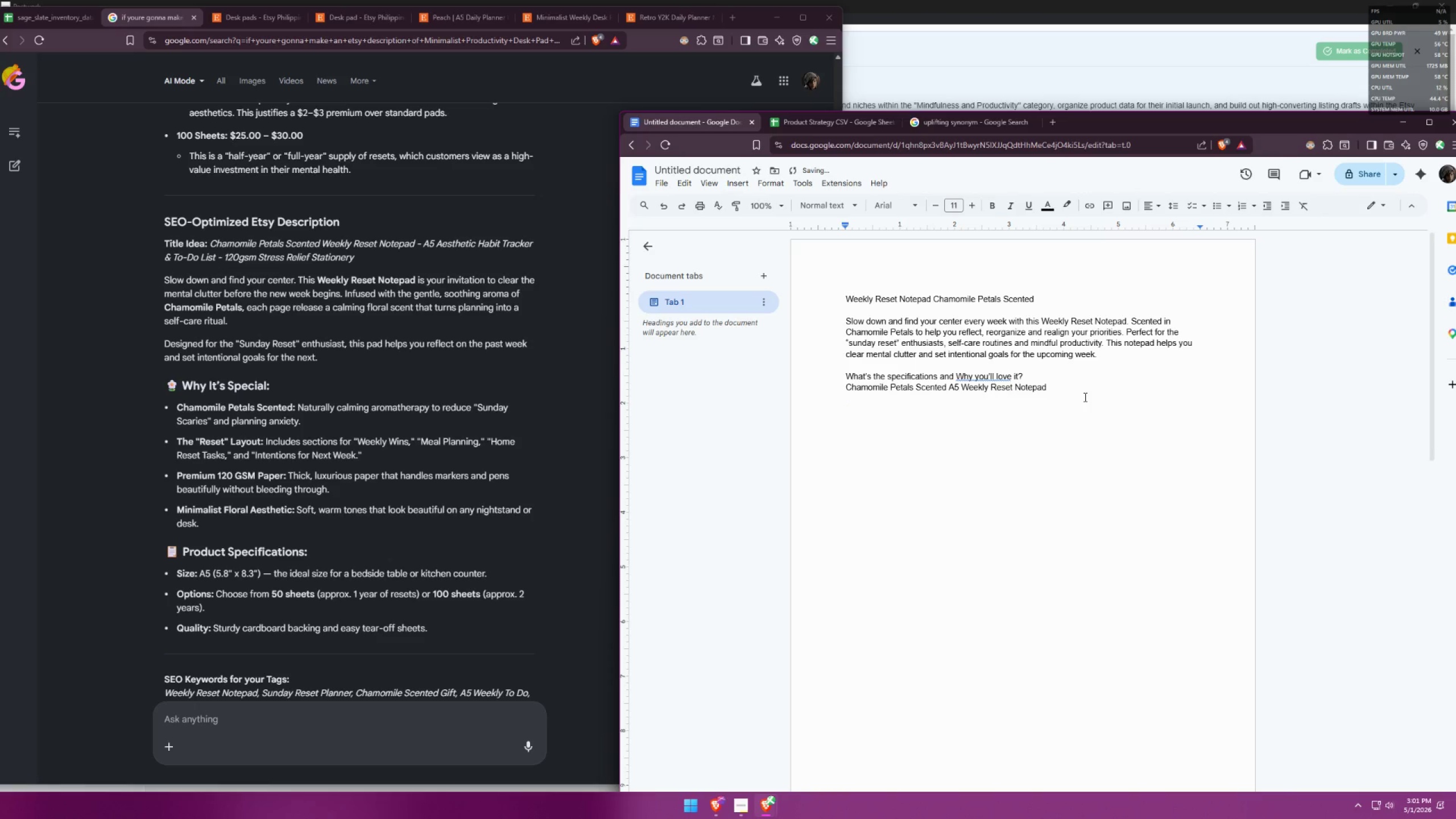 
key(Control+Backspace)
 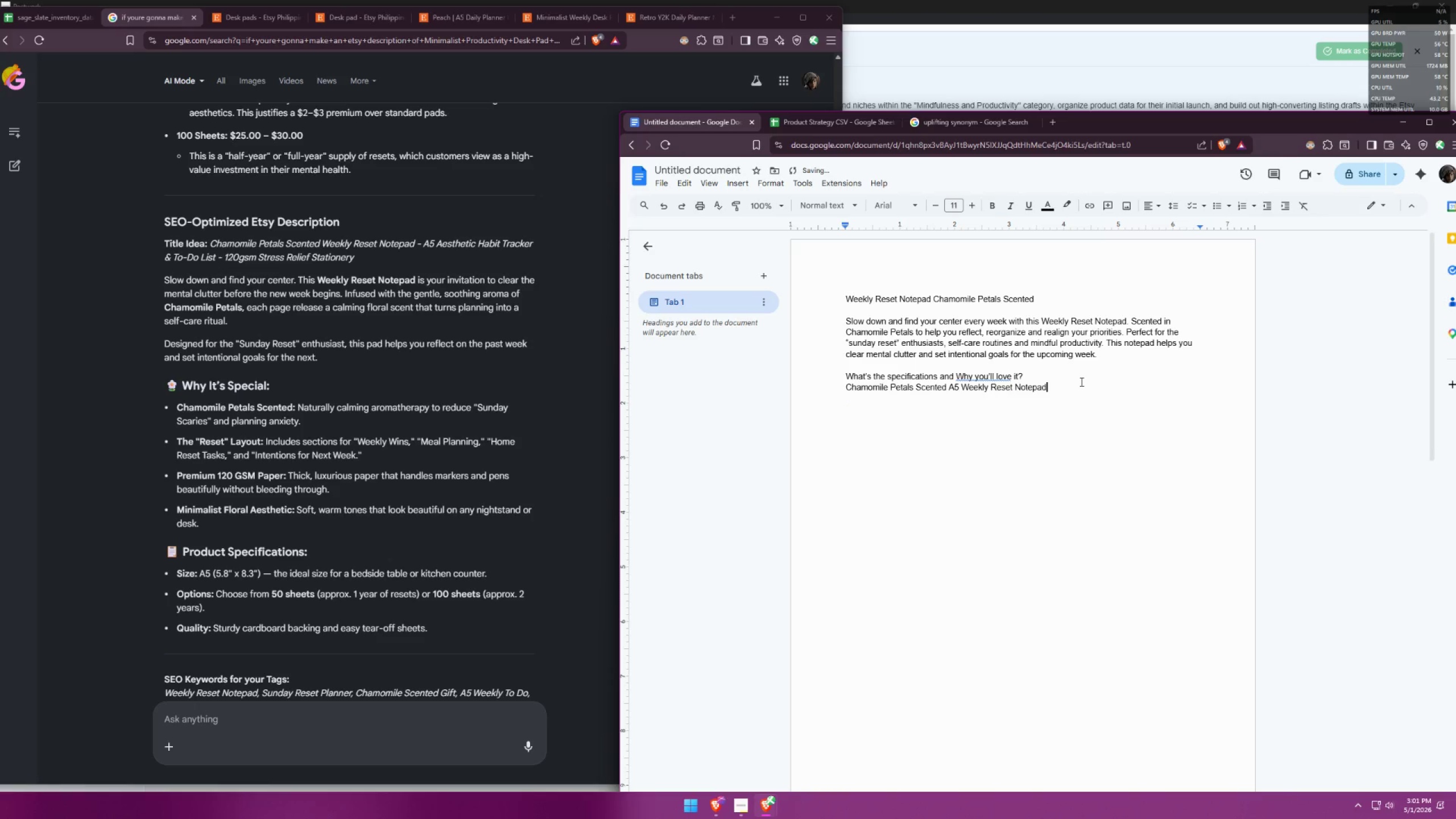 
key(Control+Enter)
 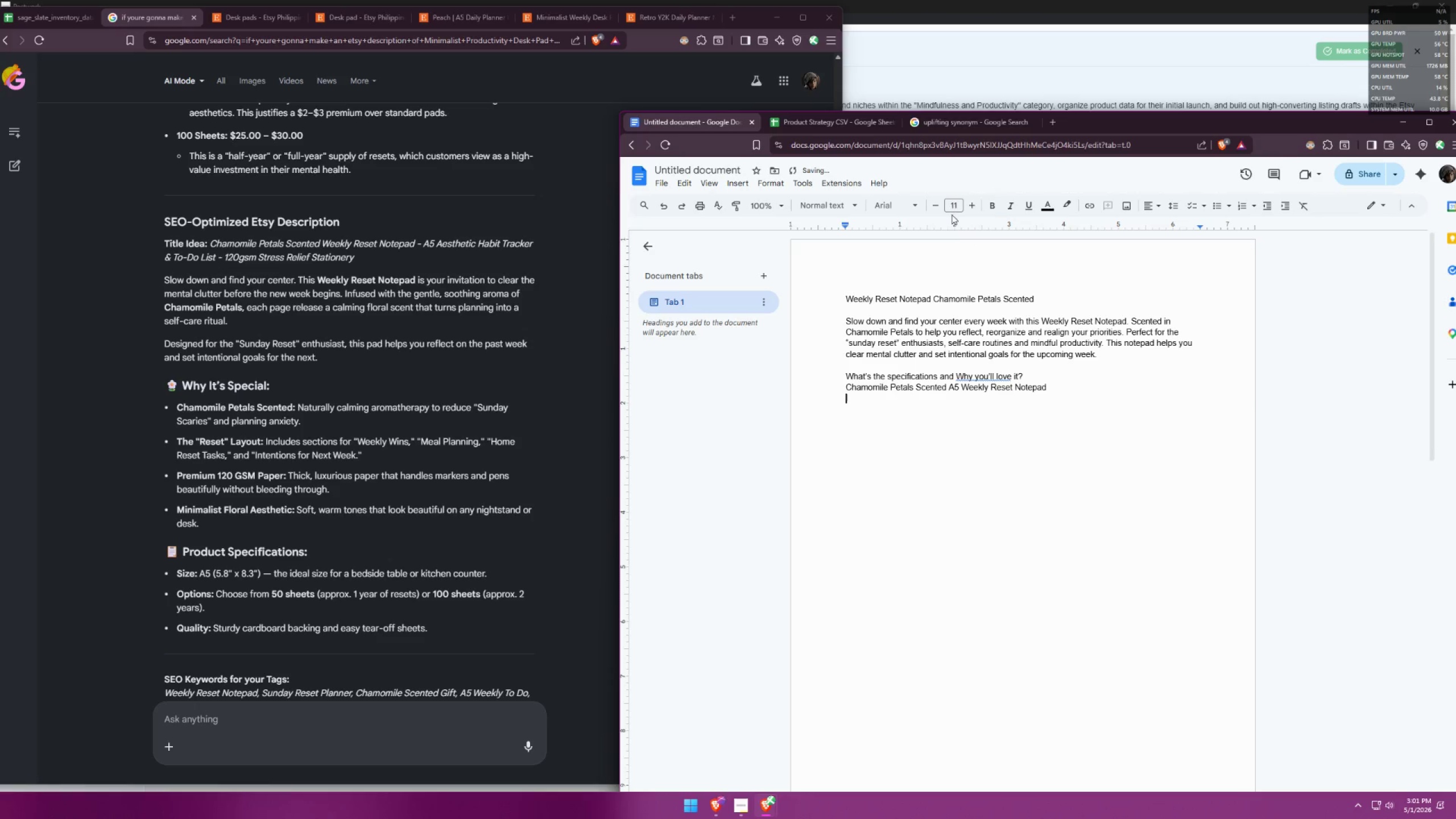 
left_click([832, 117])
 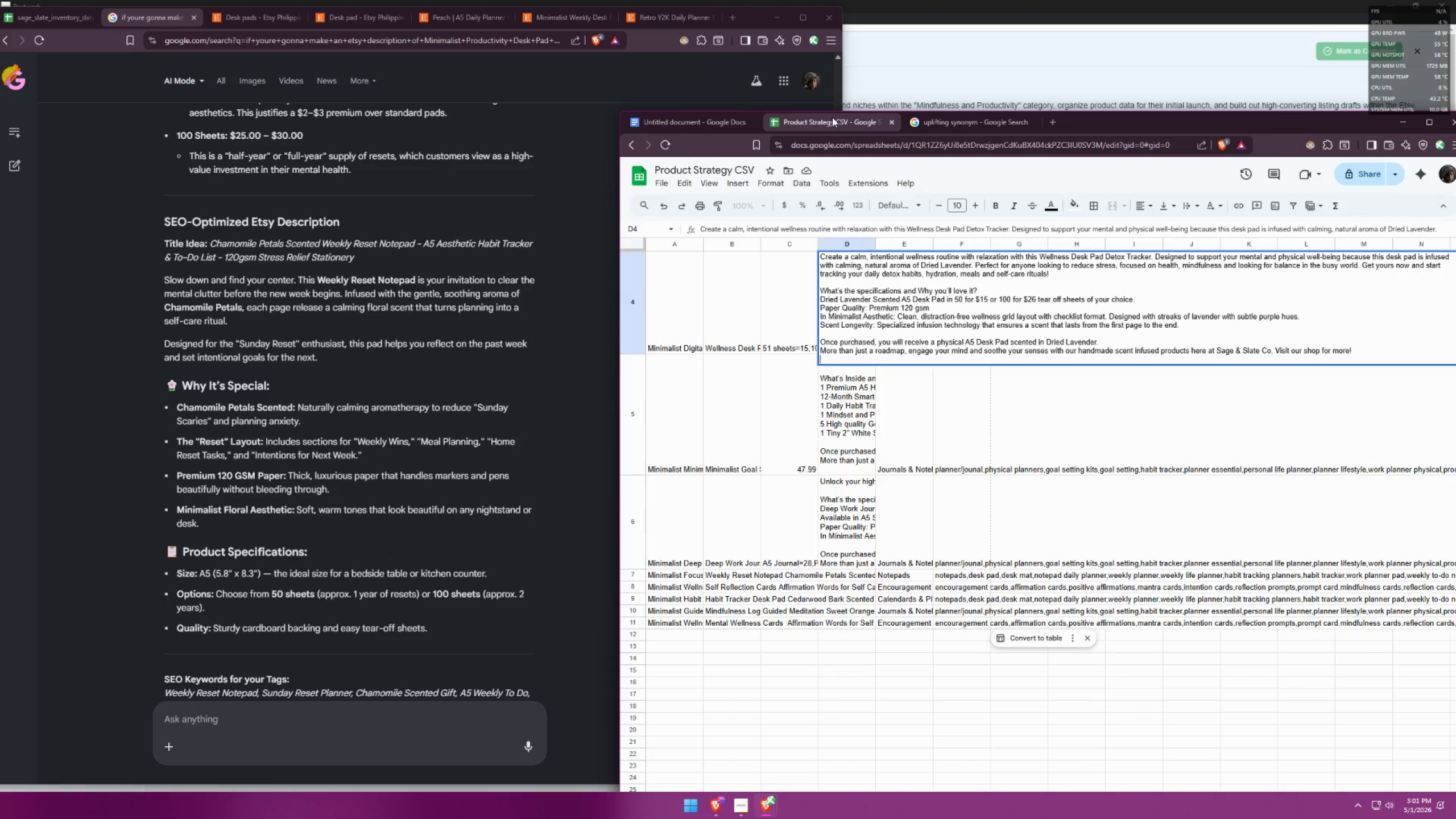 
left_click([690, 122])
 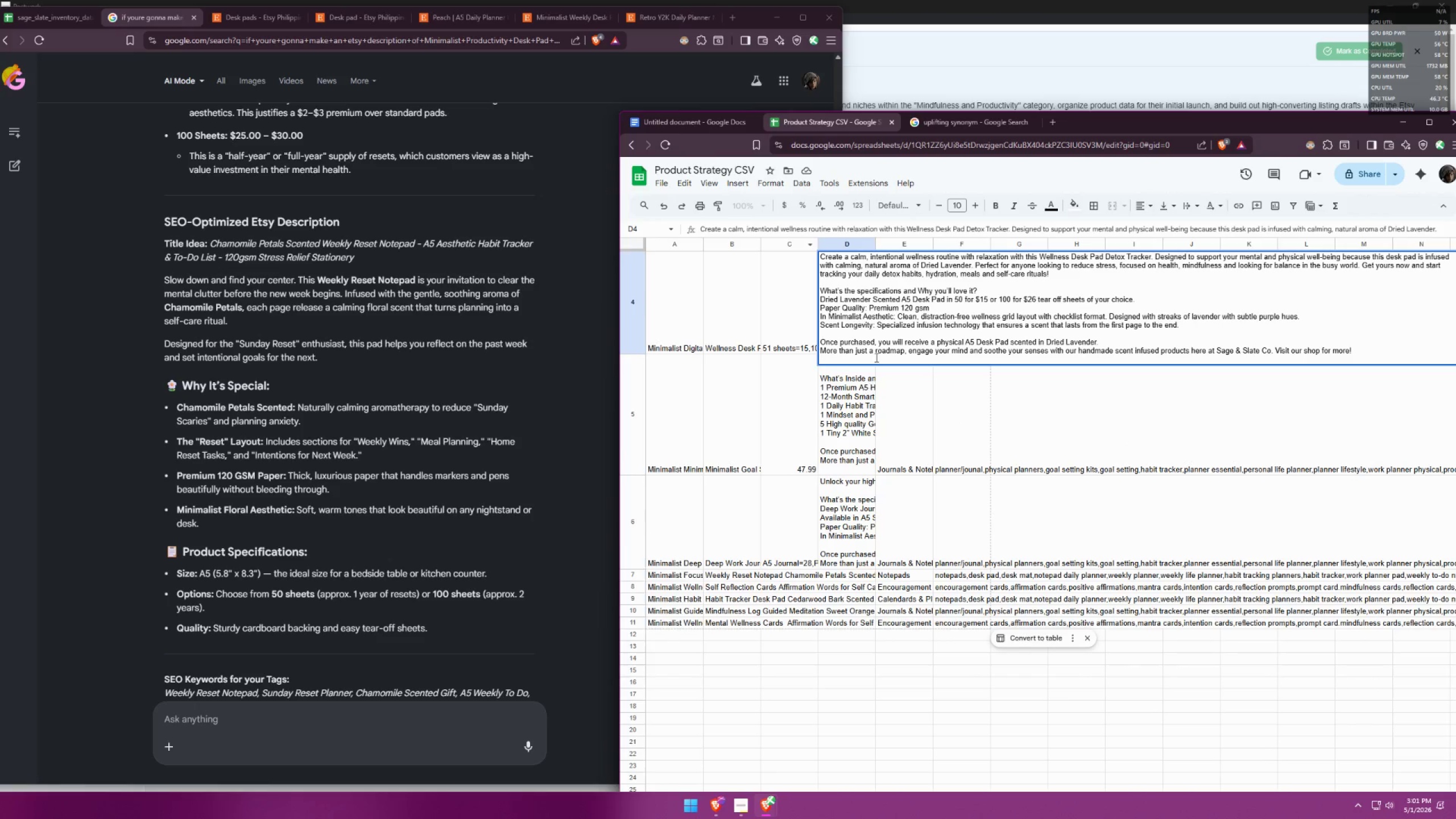 
wait(6.31)
 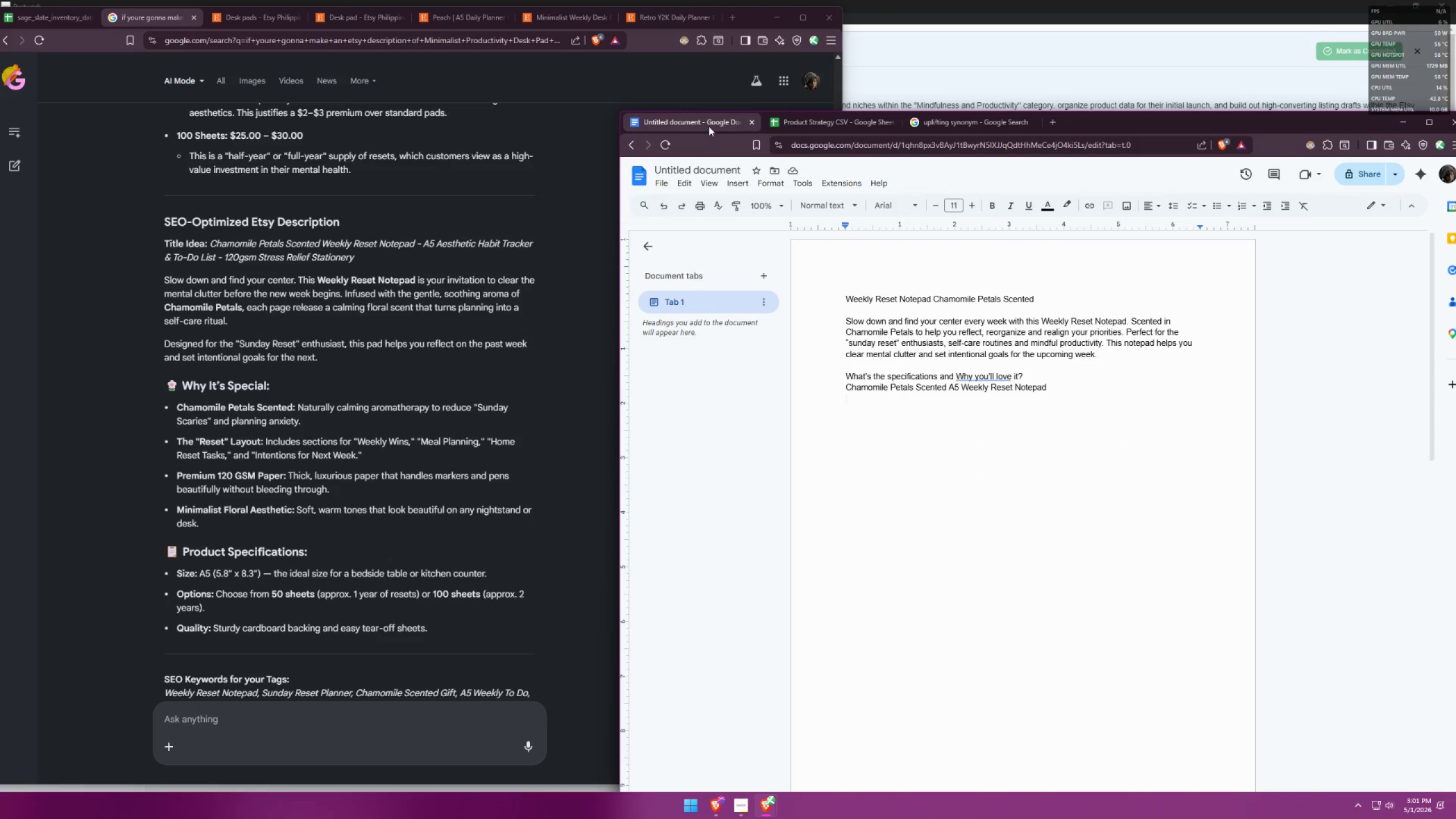 
left_click_drag(start_coordinate=[1182, 325], to_coordinate=[814, 324])
 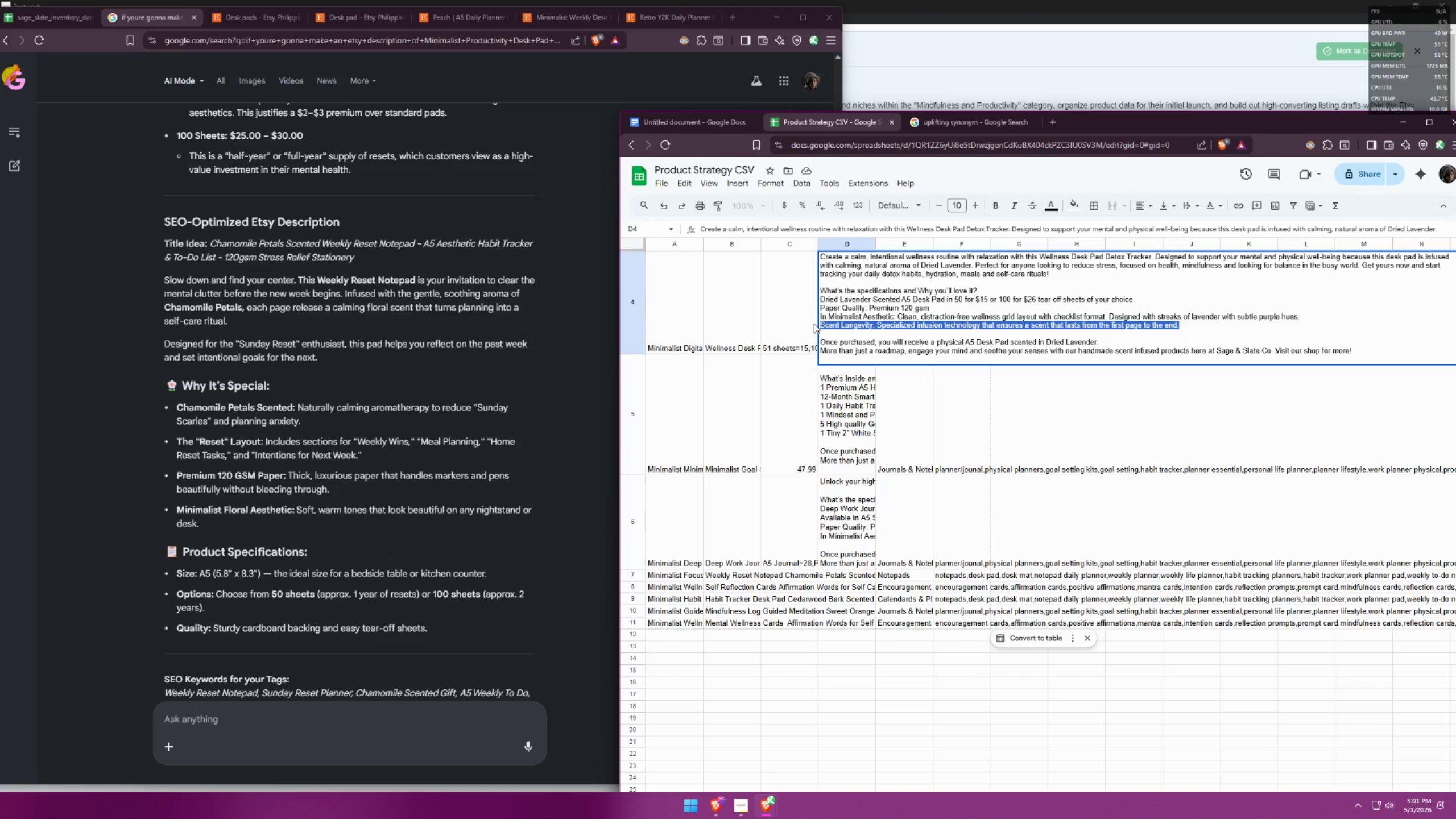 
key(Control+ControlLeft)
 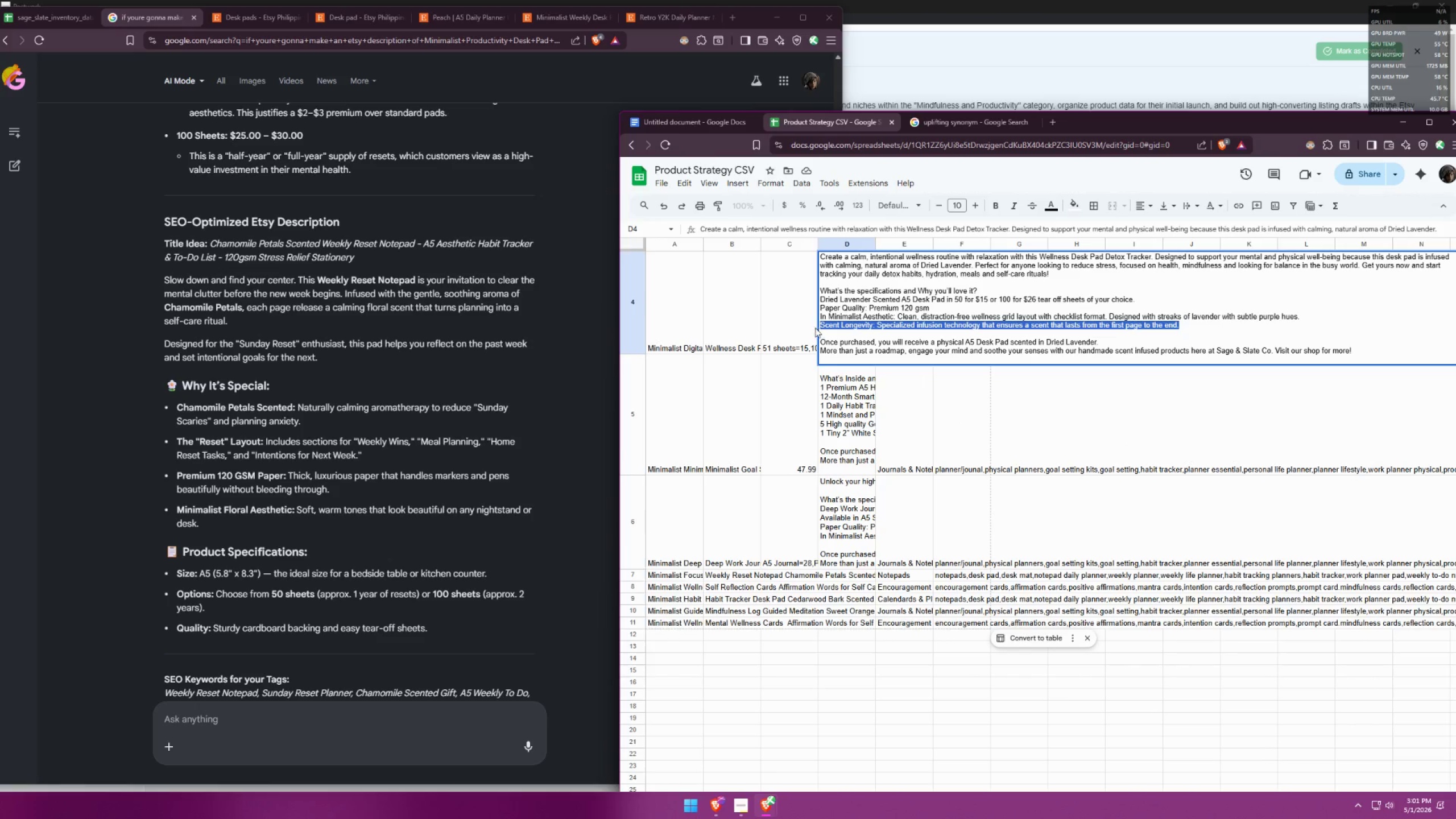 
key(Control+C)
 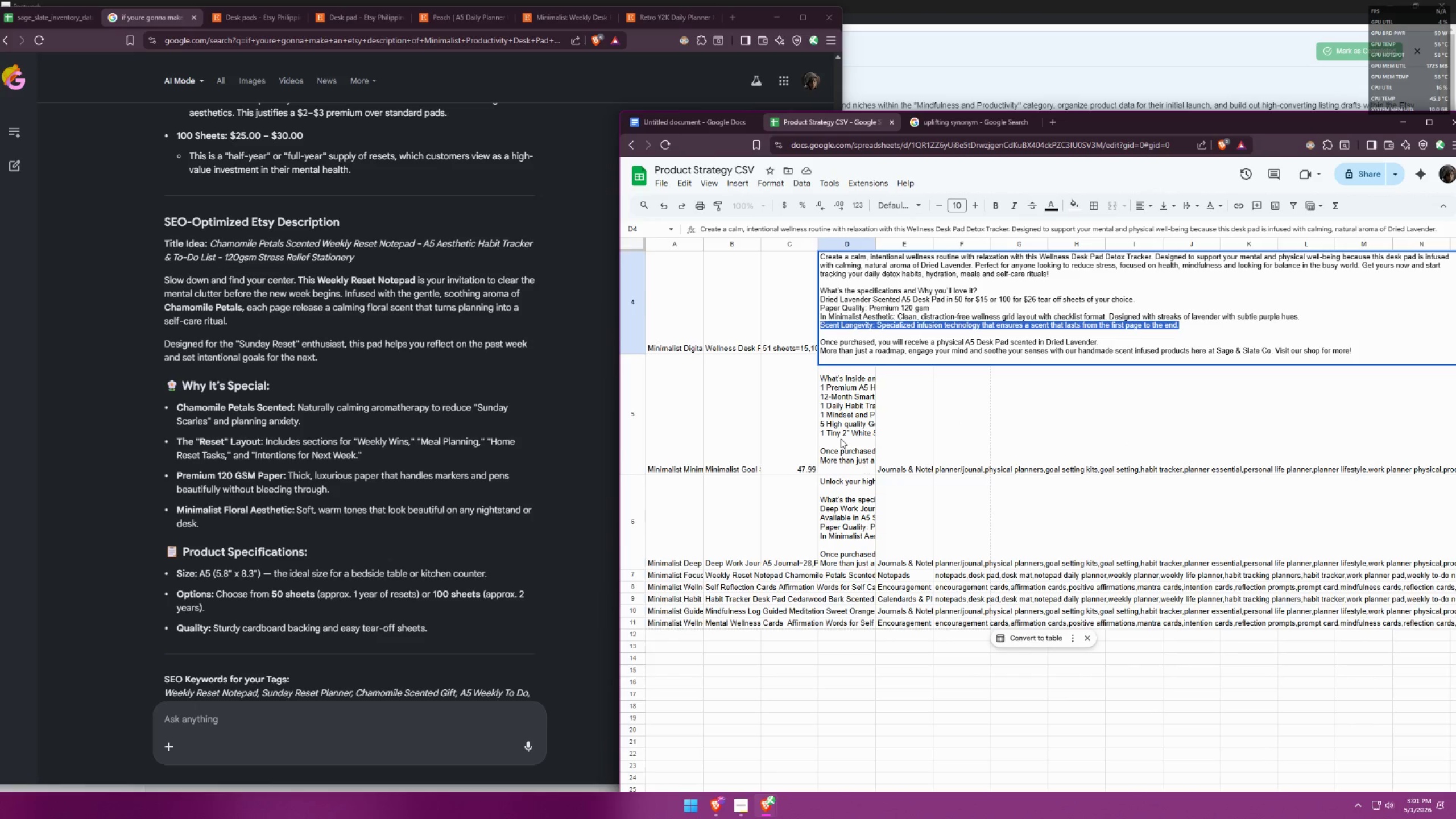 
double_click([839, 437])
 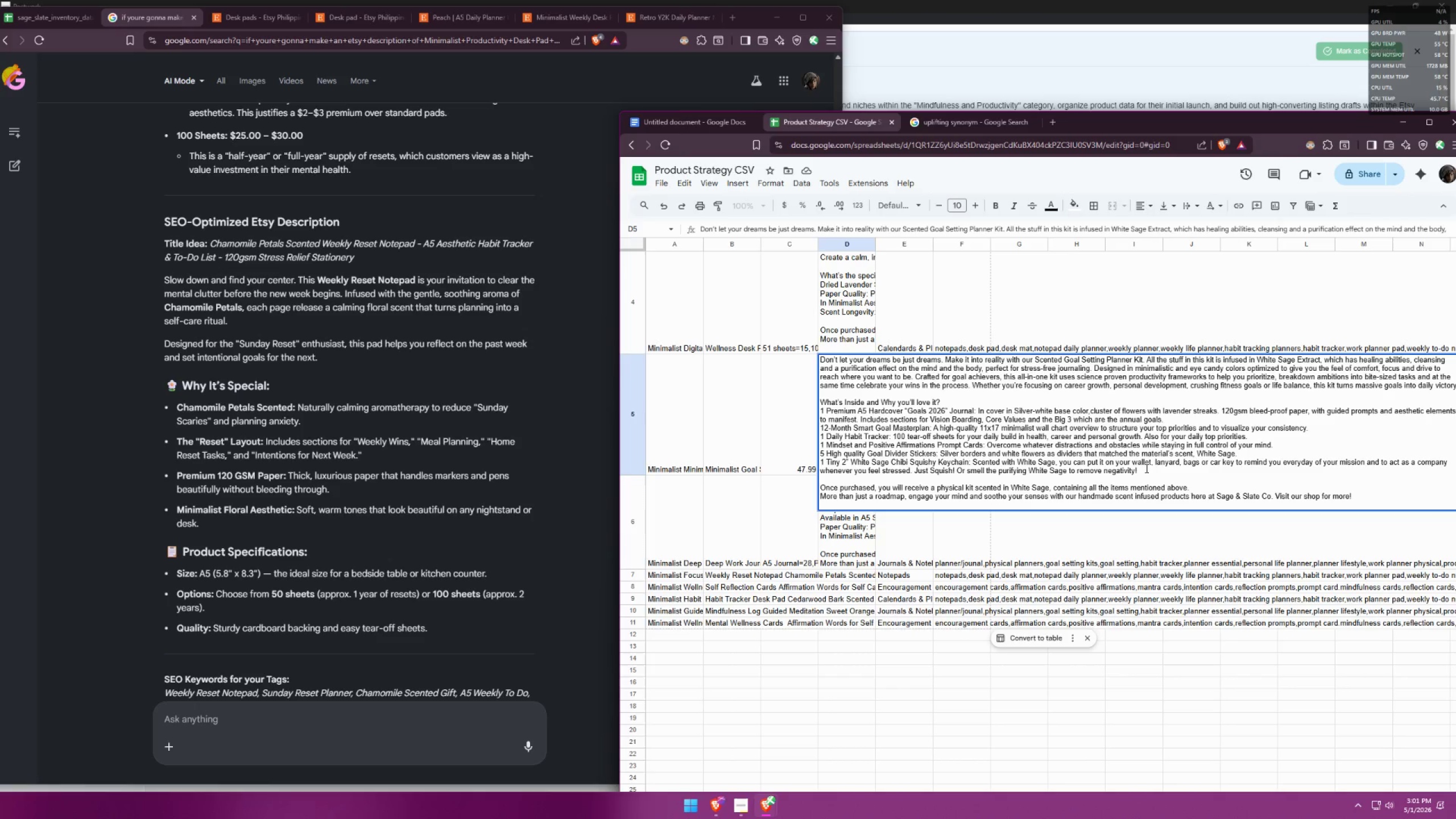 
left_click([1146, 469])
 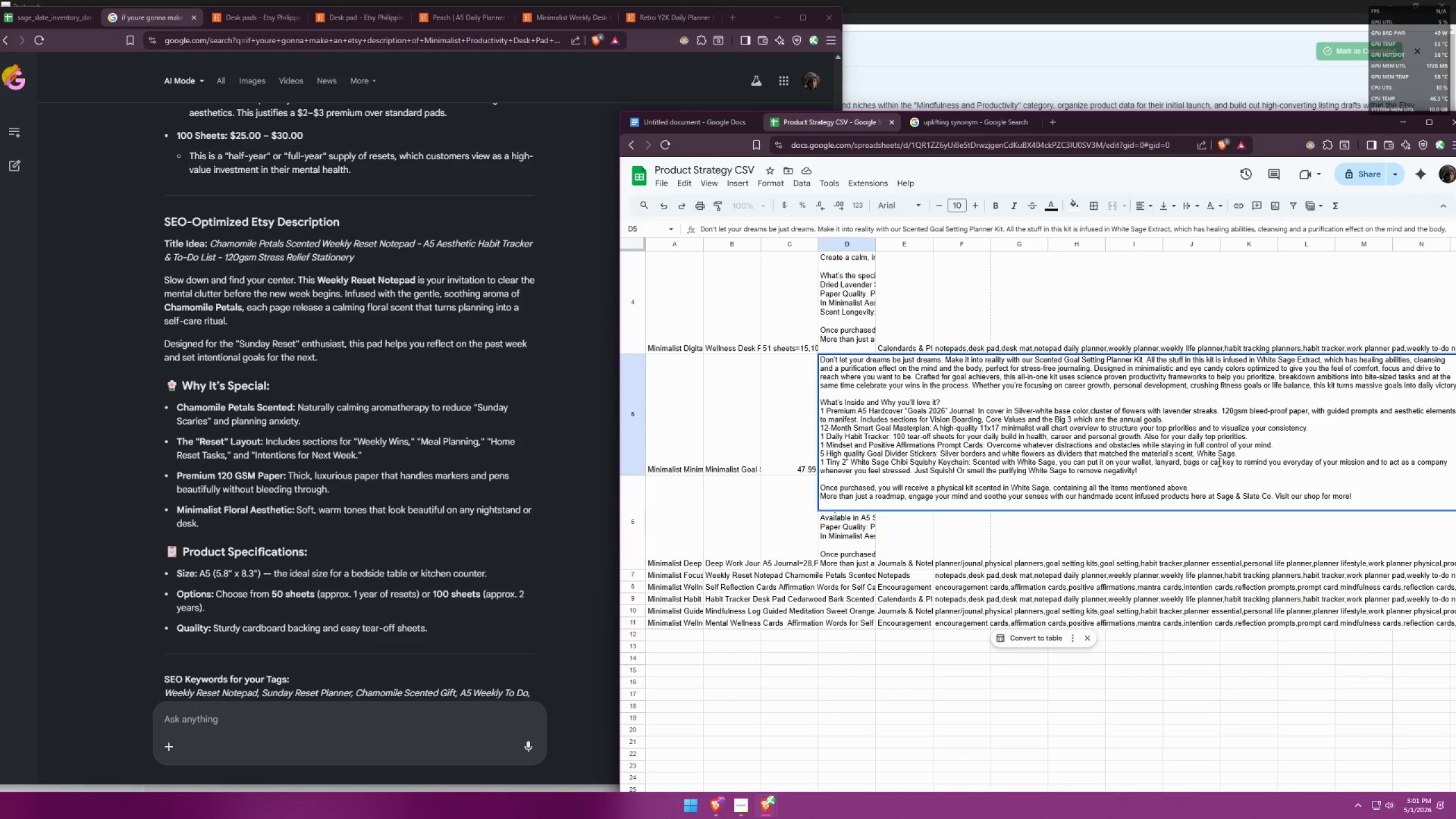 
left_click([1241, 454])
 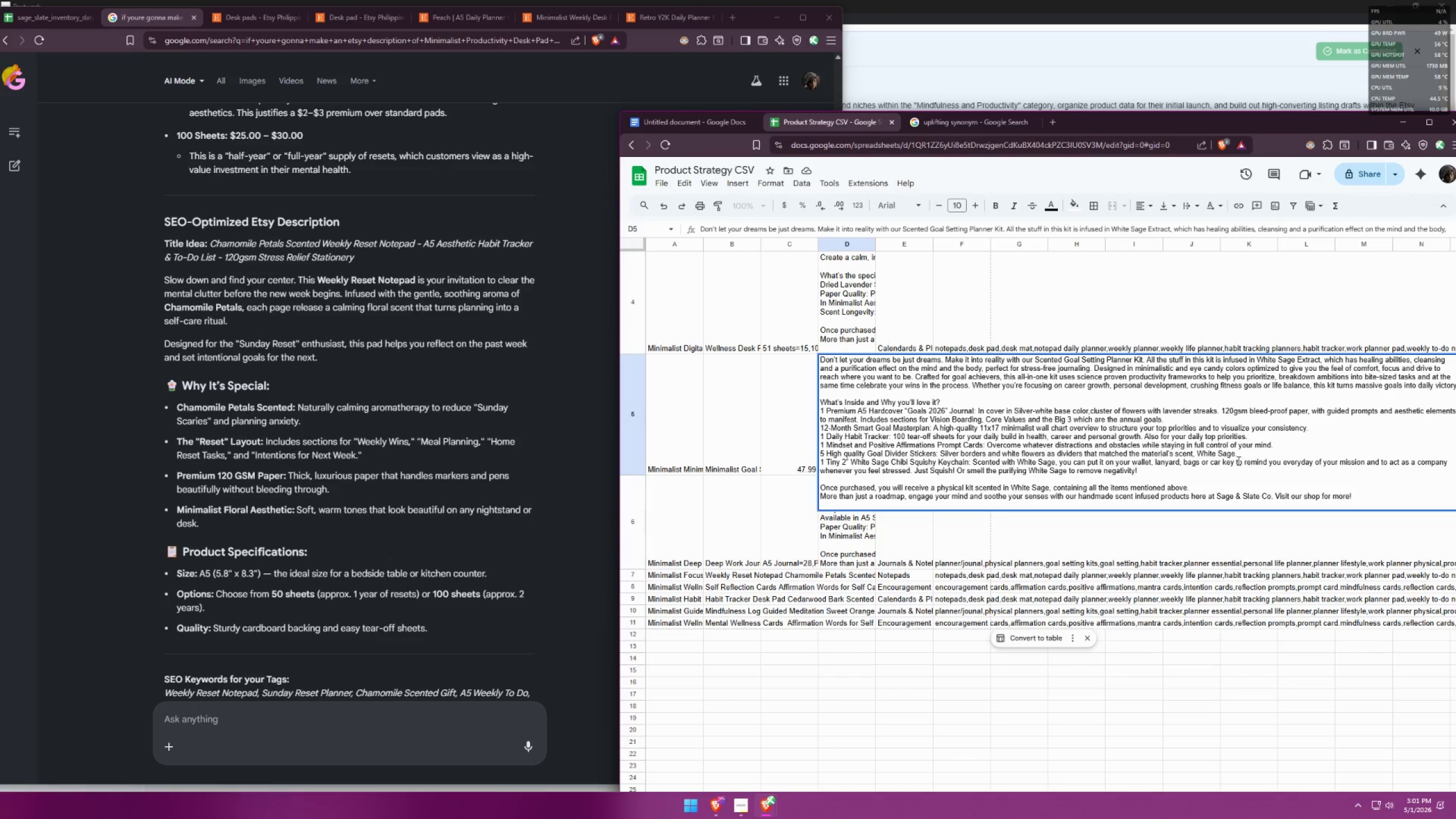 
key(Shift+ShiftLeft)
 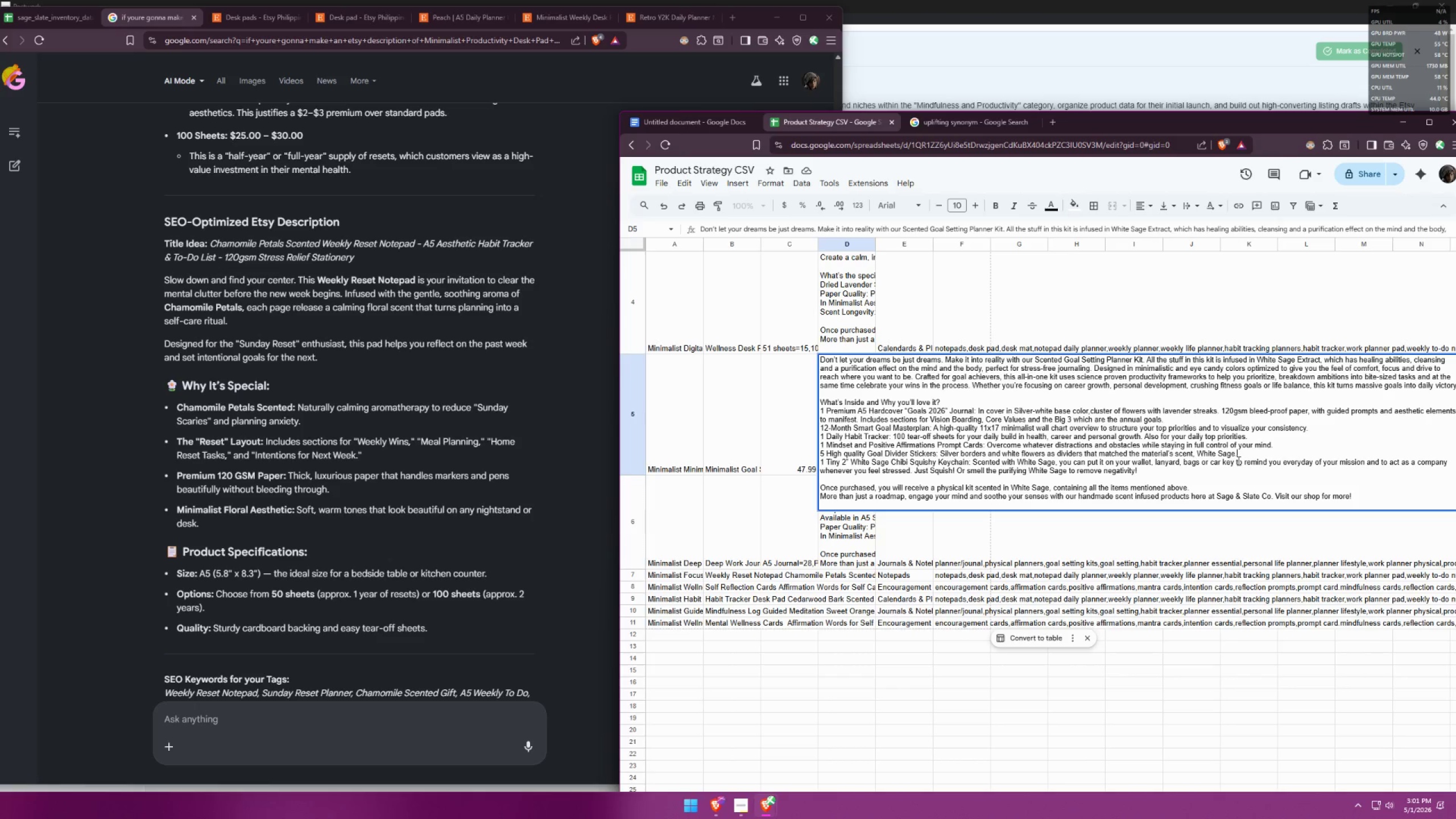 
key(Control+Enter)
 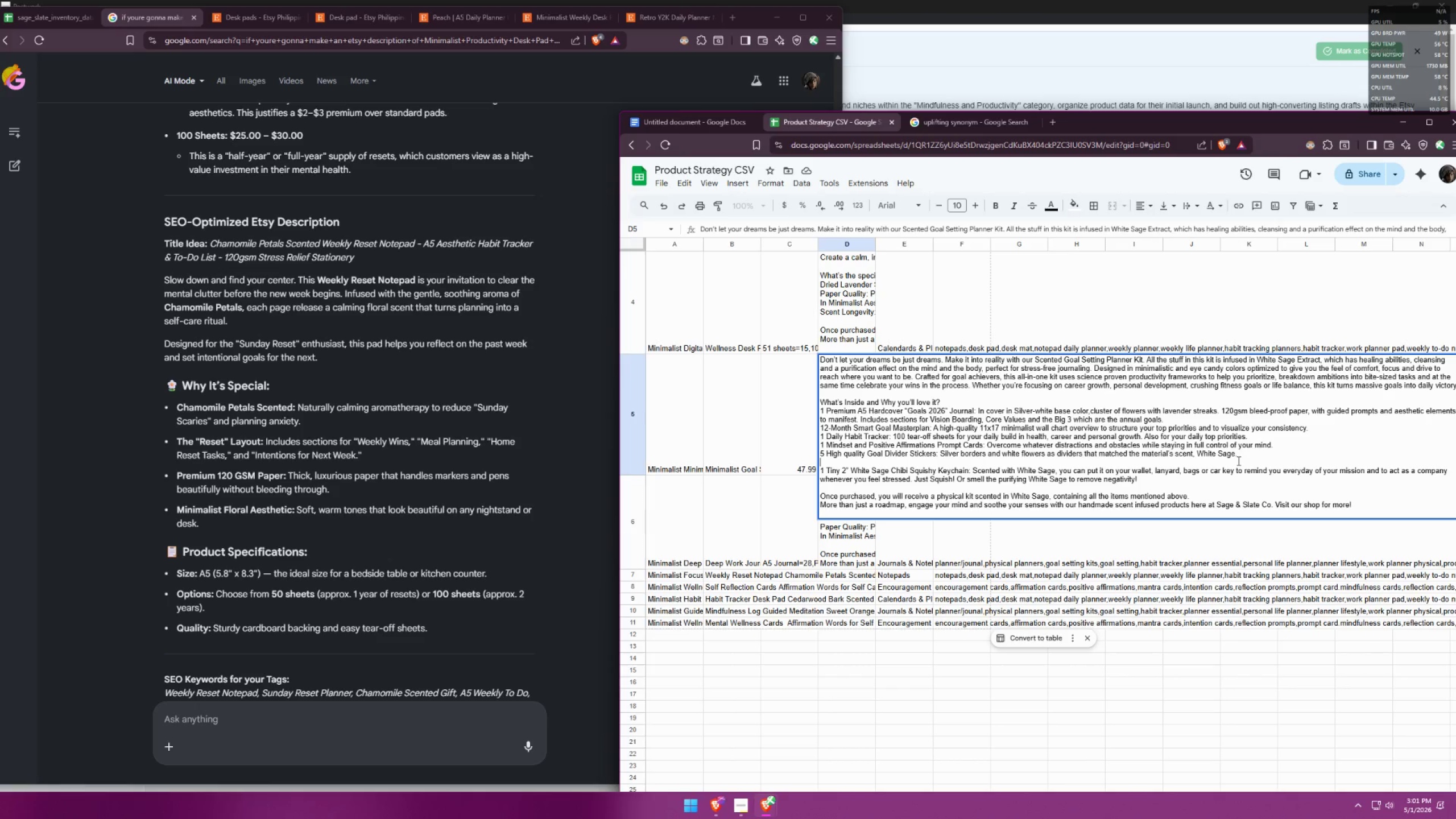 
key(Control+ControlLeft)
 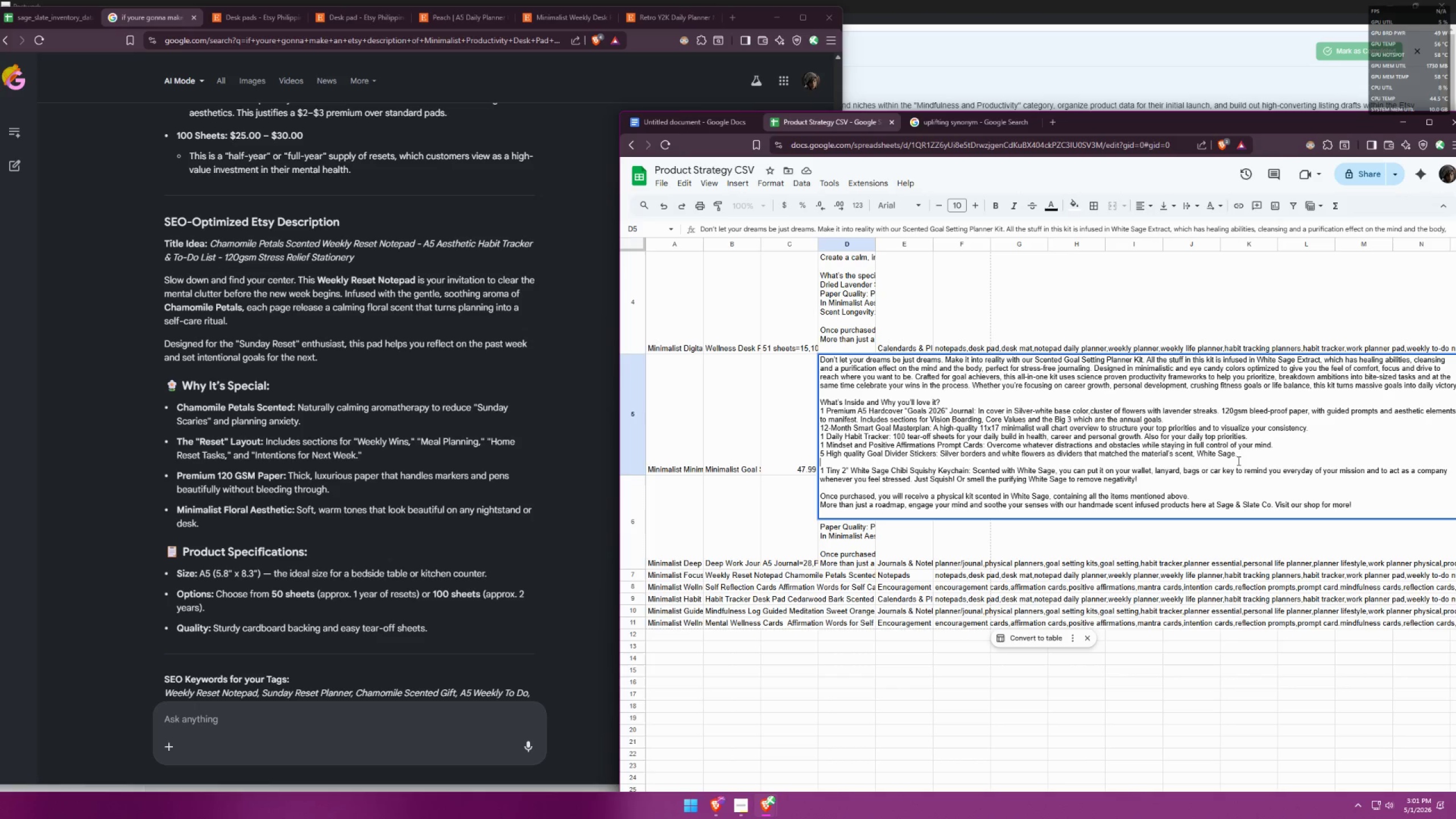 
key(Control+V)
 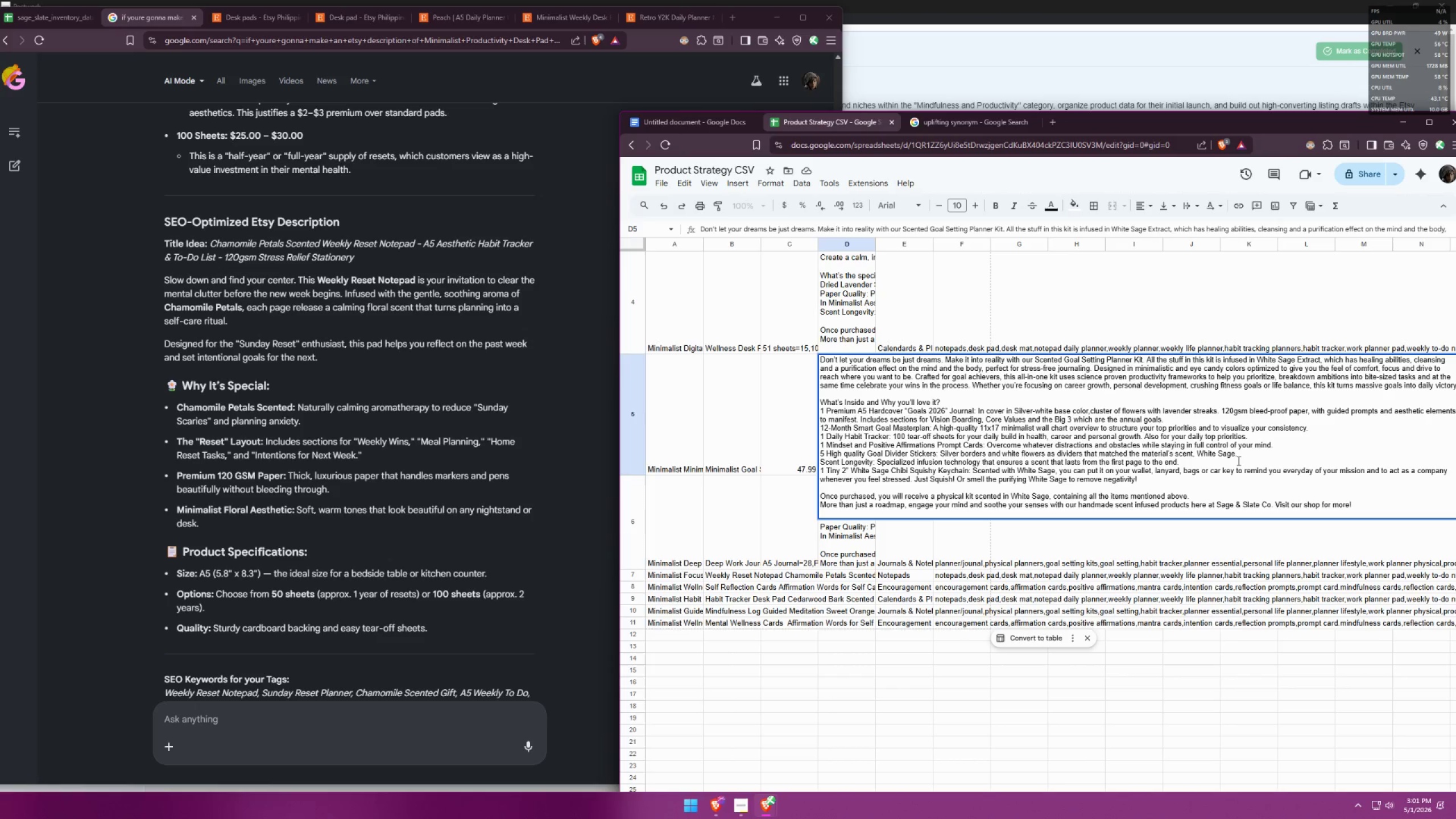 
wait(5.51)
 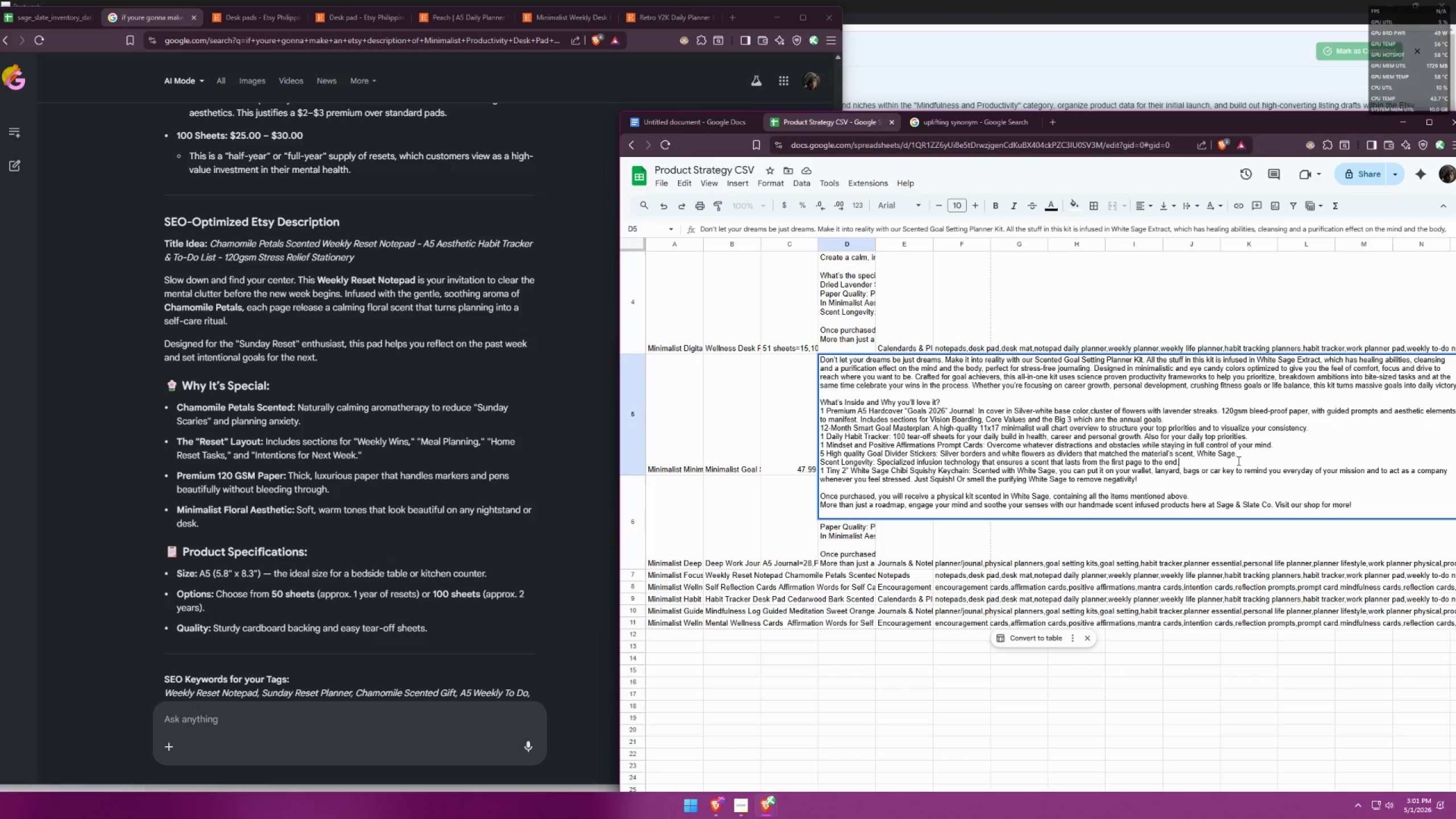 
left_click([881, 315])
 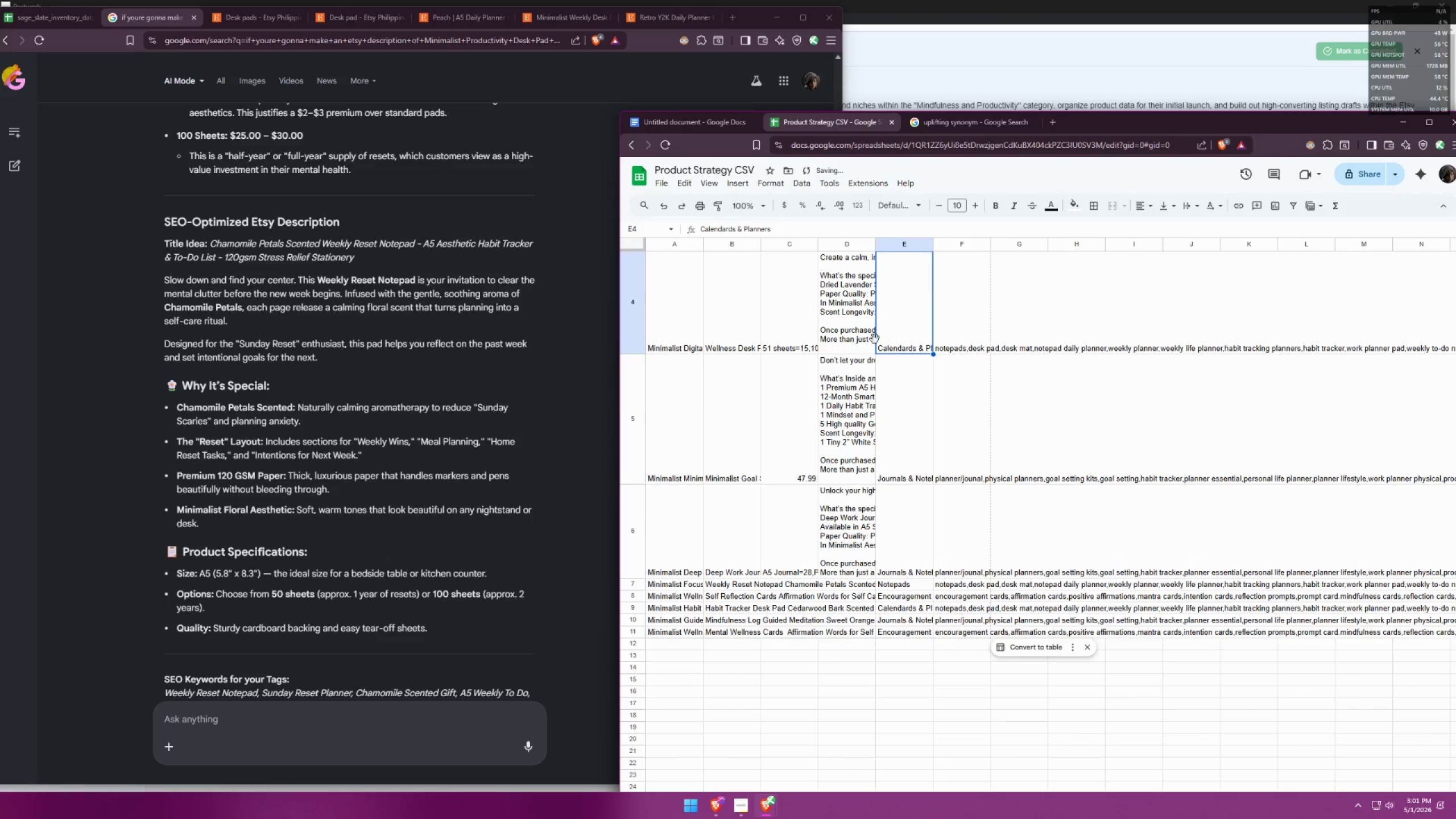 
left_click([834, 315])
 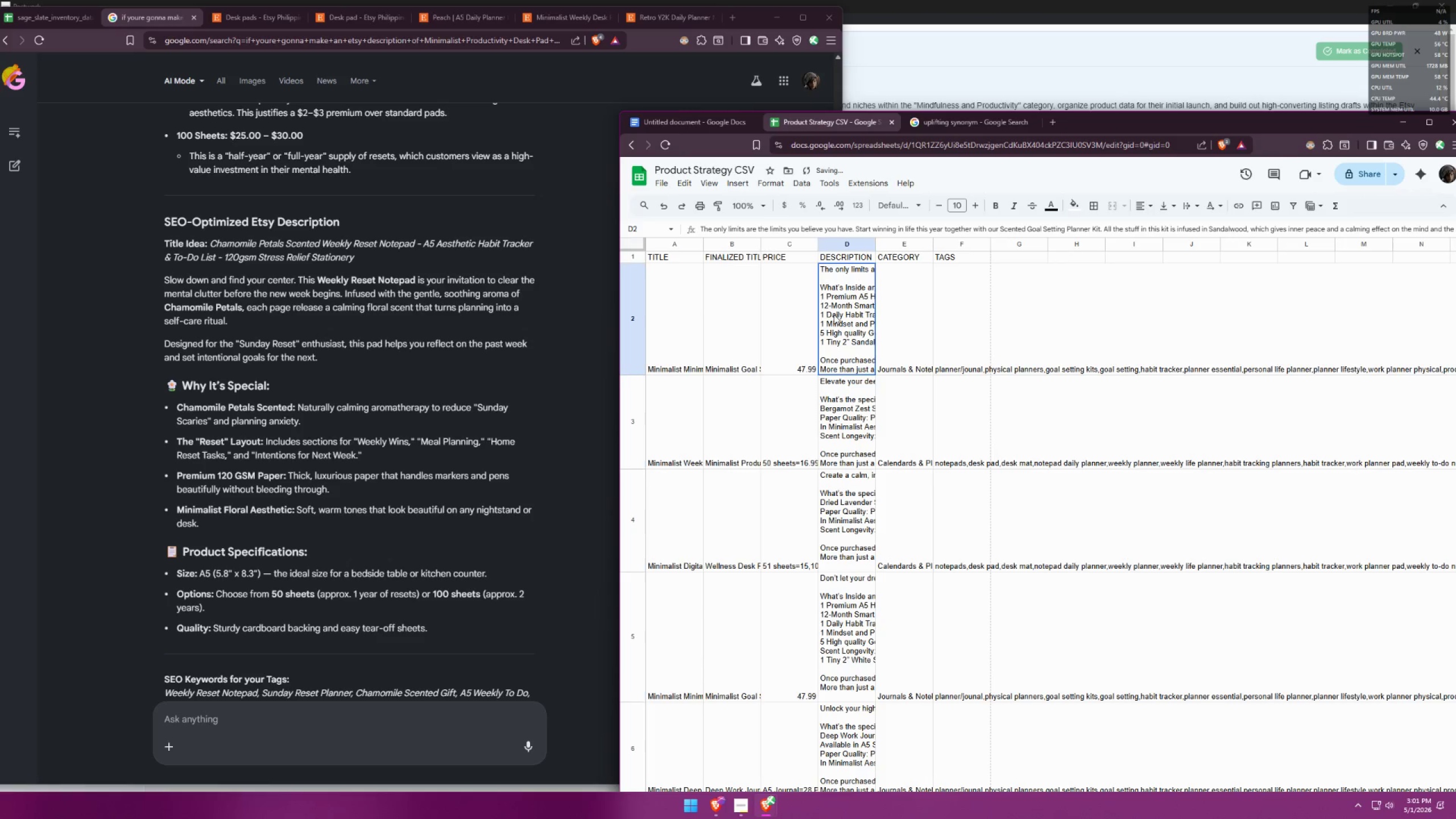 
scroll: coordinate [874, 373], scroll_direction: up, amount: 5.0
 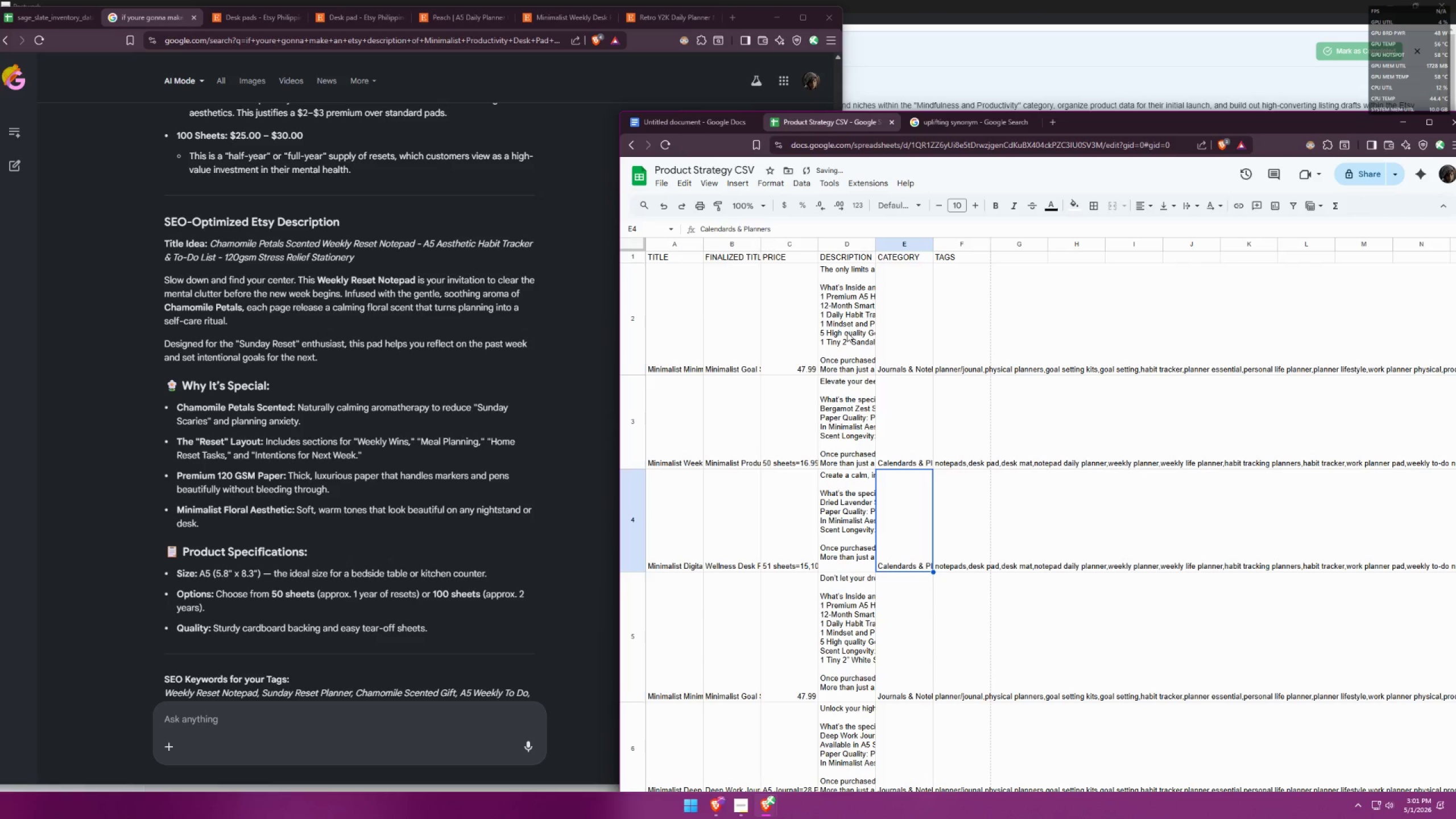 
double_click([834, 315])
 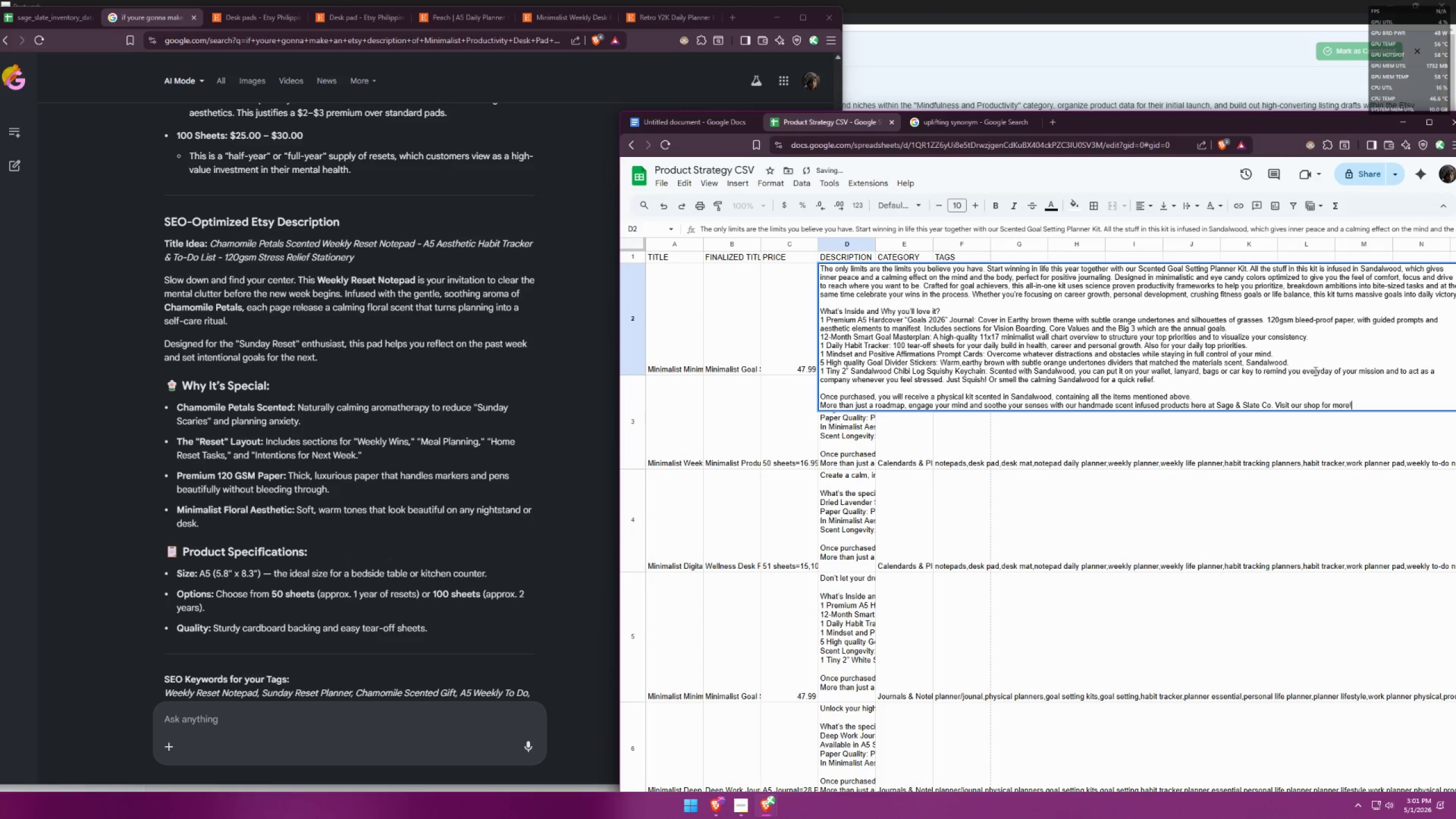 
left_click([1306, 361])
 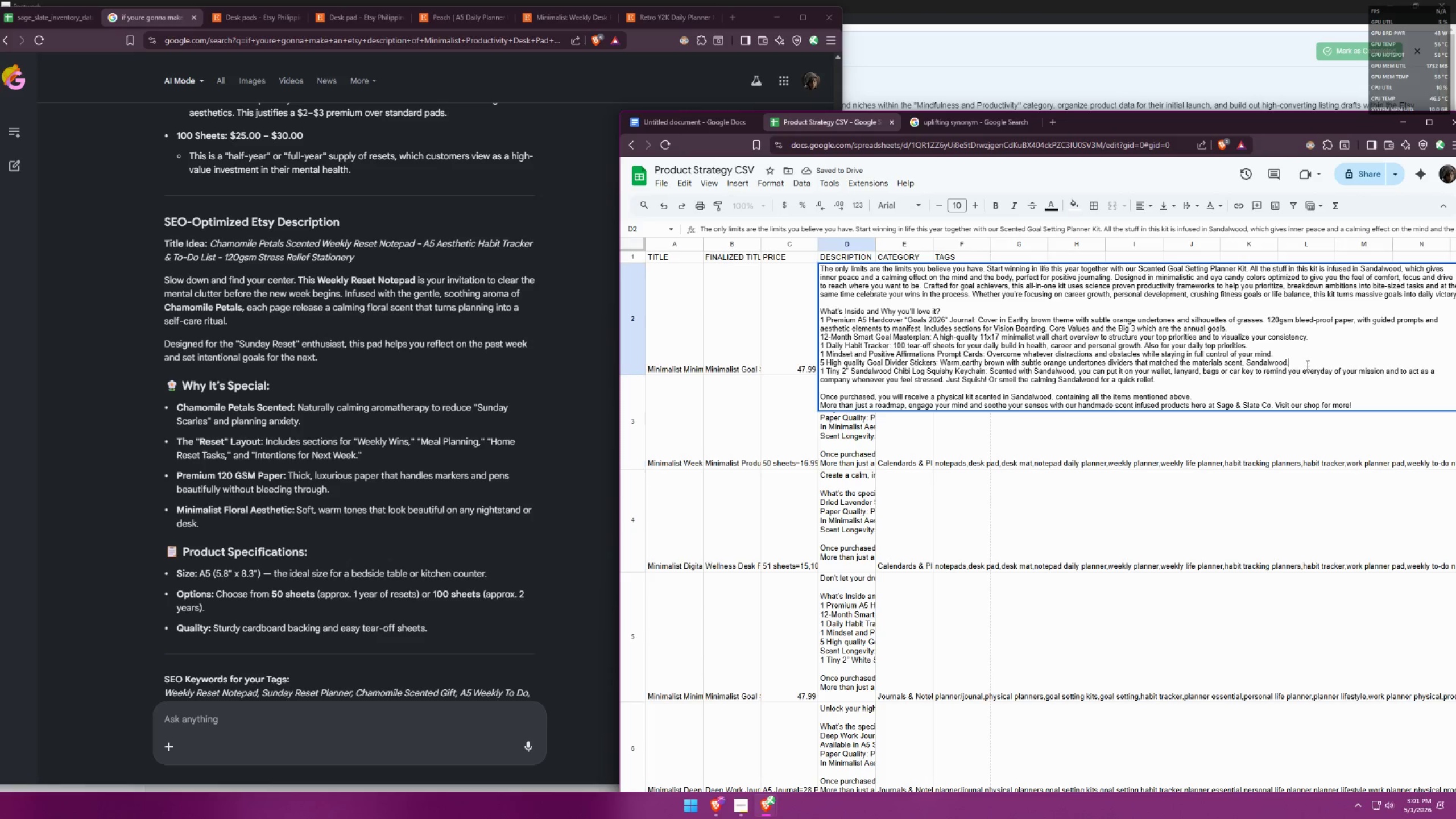 
hold_key(key=ControlLeft, duration=0.73)
 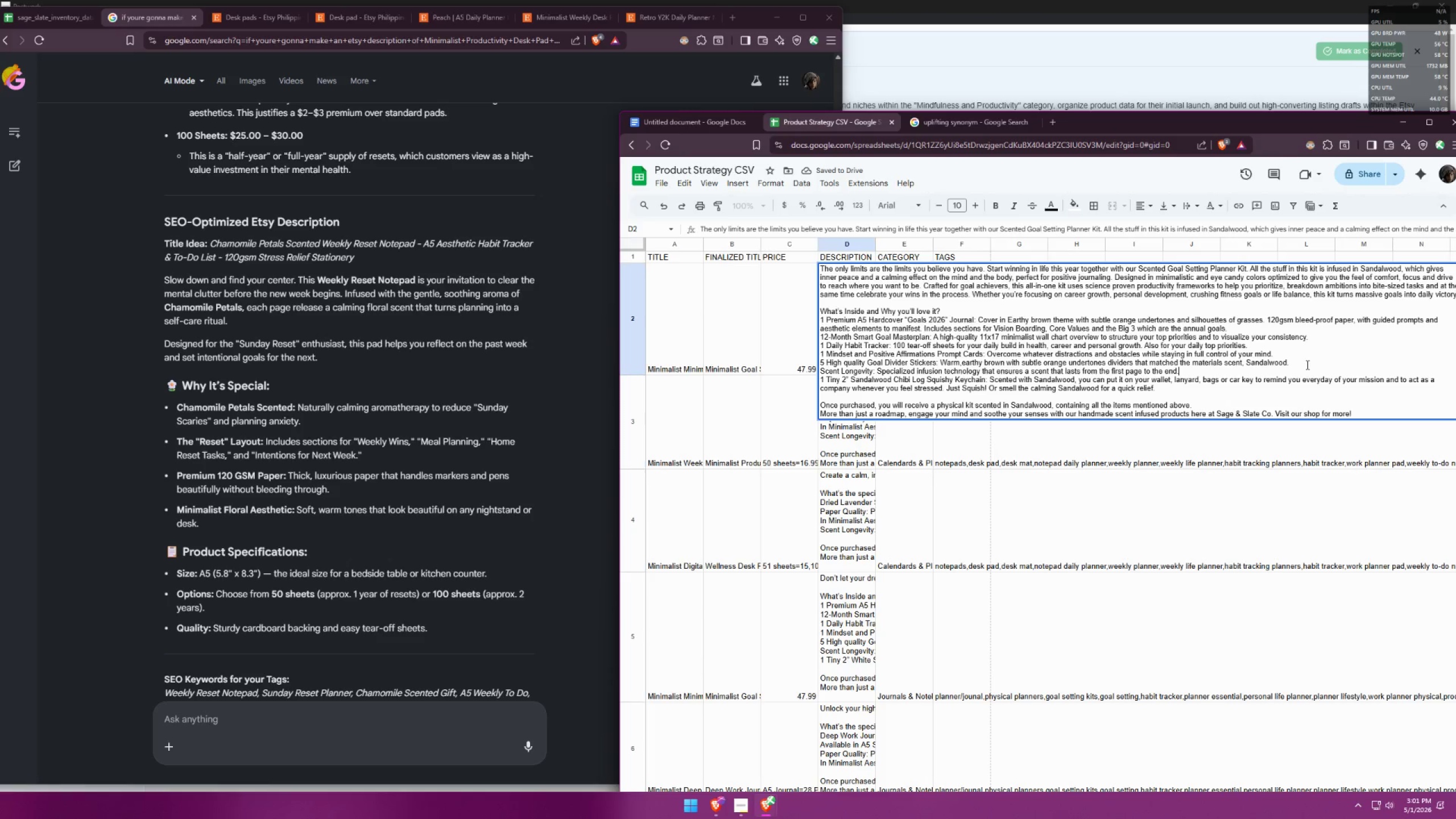 
key(Enter)
 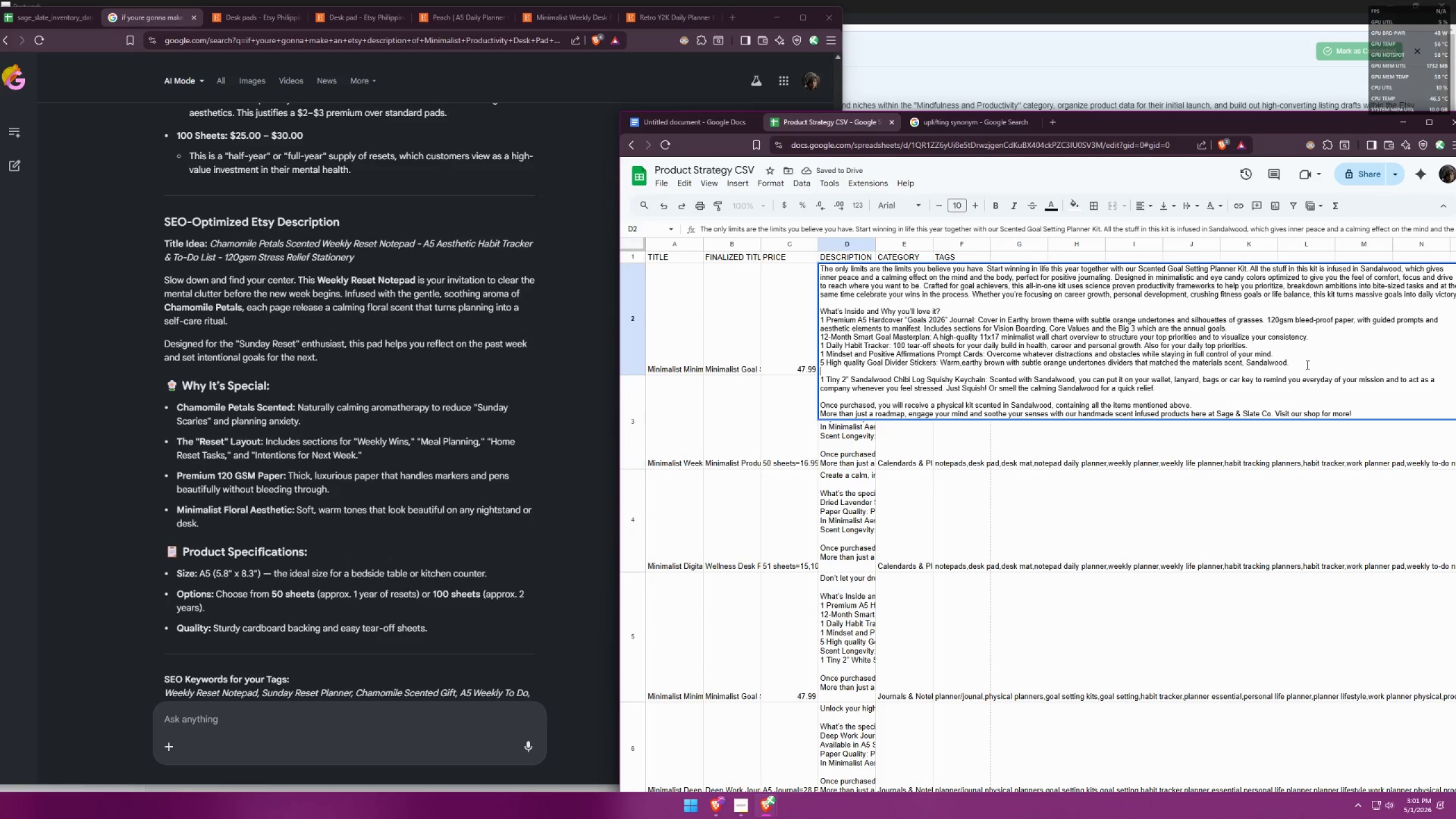 
key(V)
 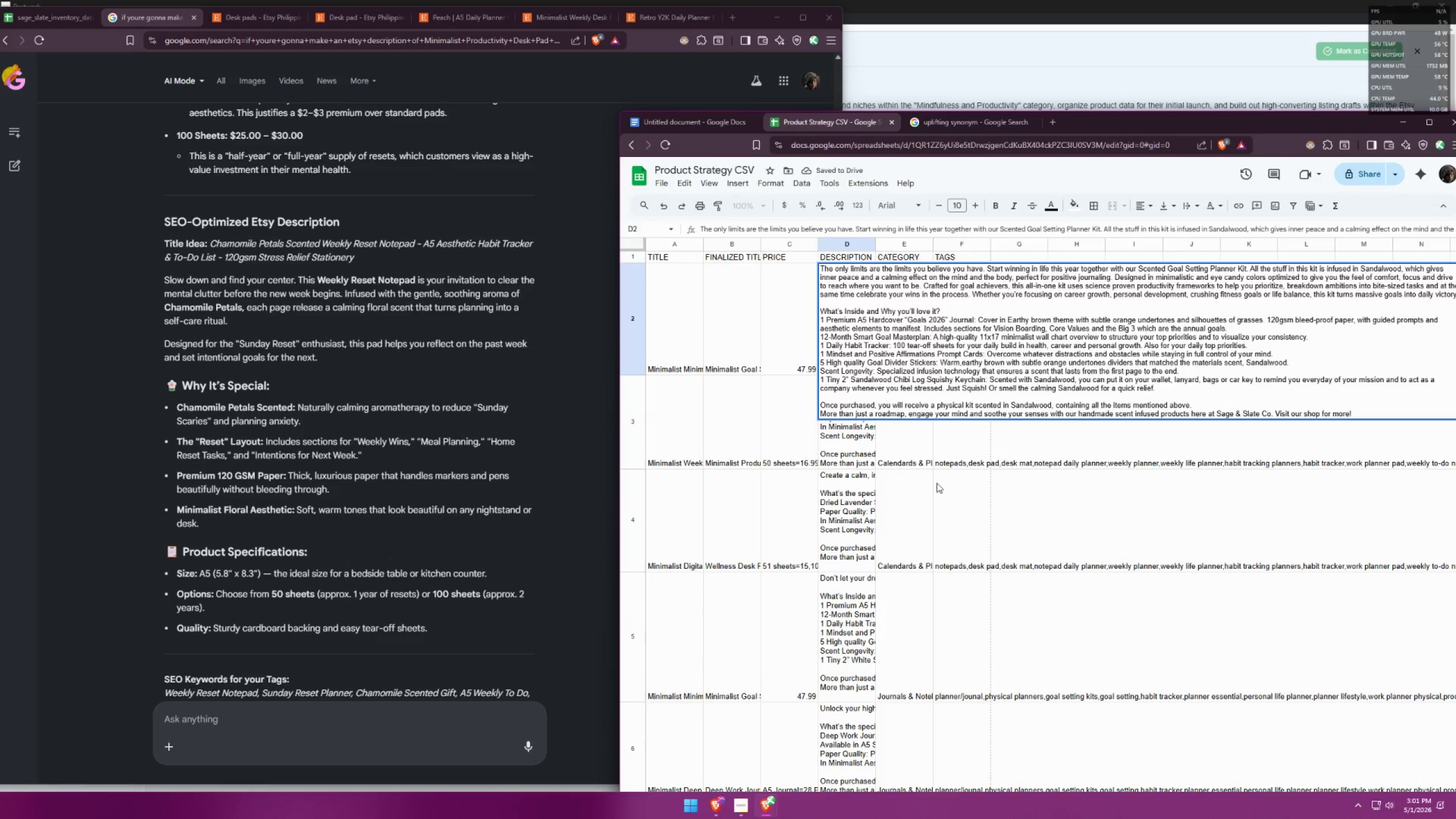 
double_click([848, 433])
 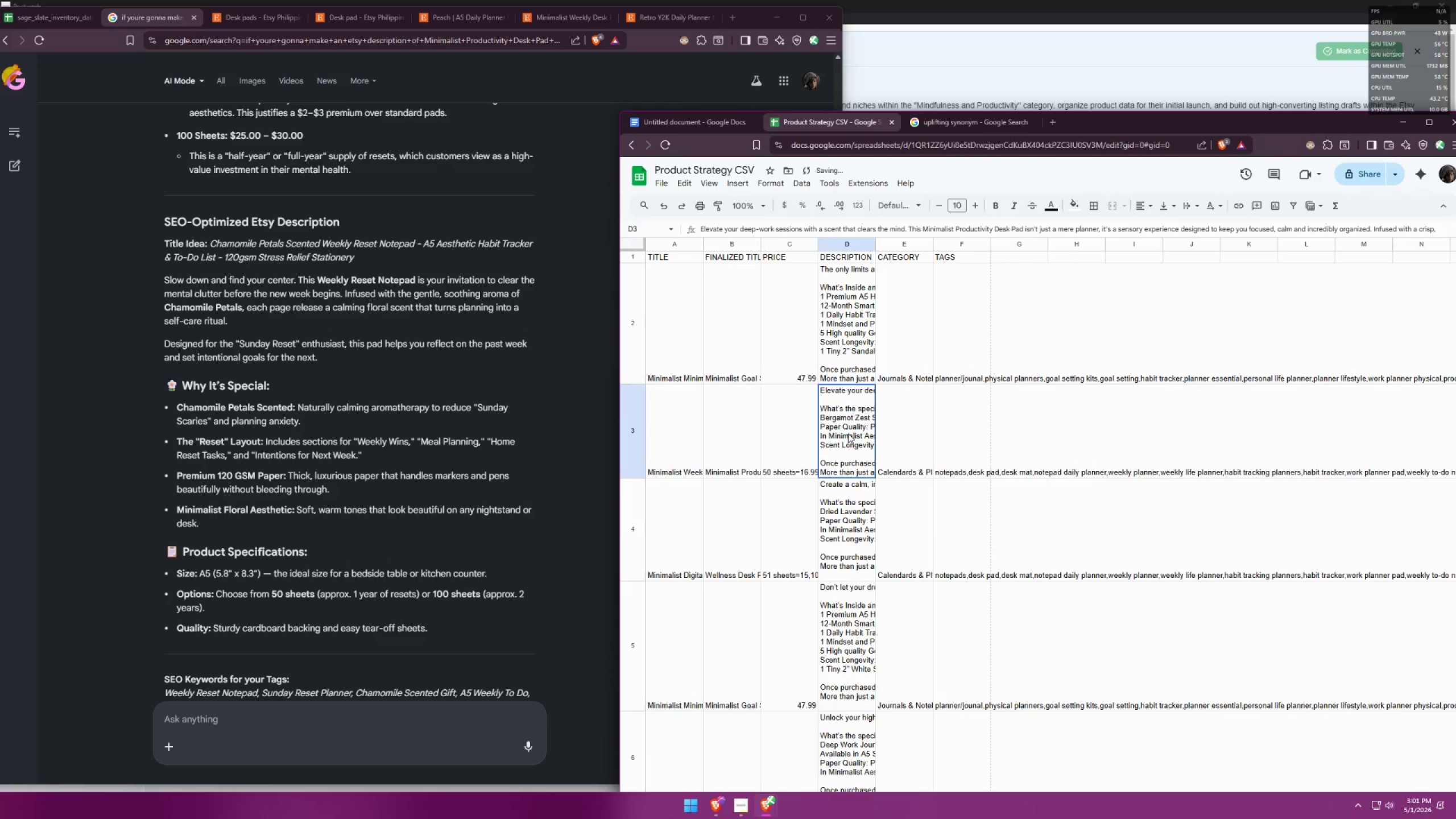 
triple_click([848, 433])
 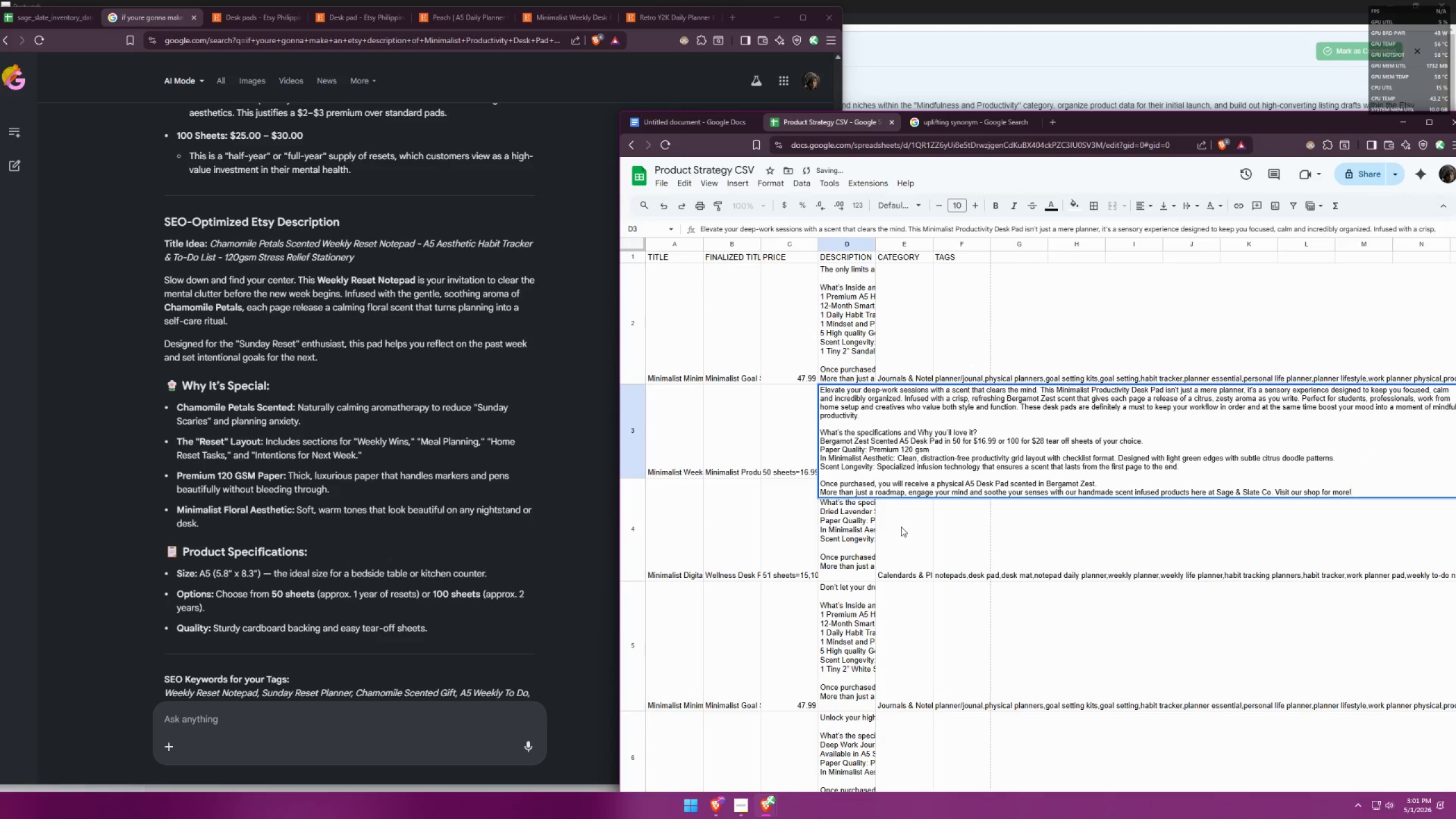 
left_click([903, 528])
 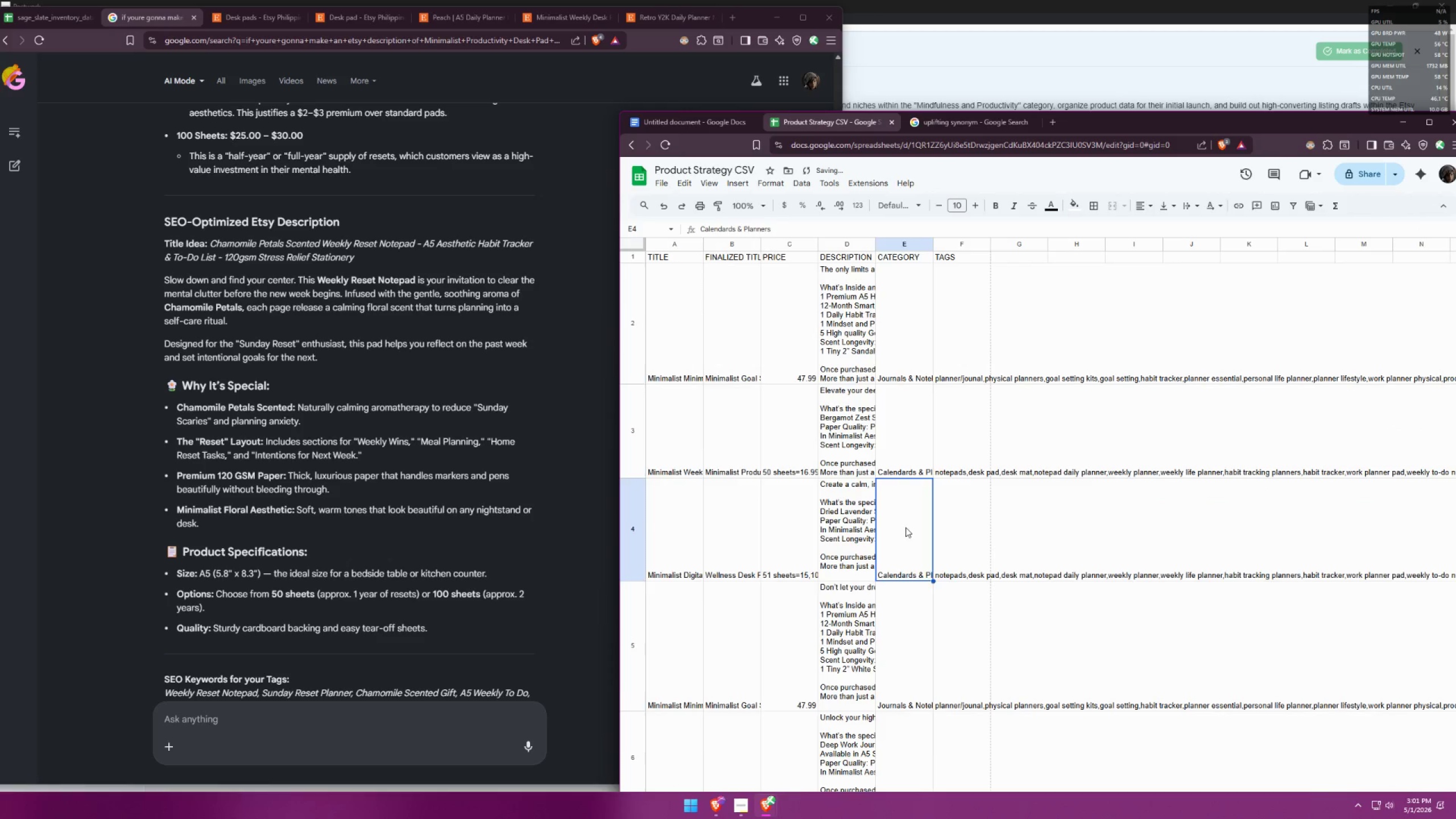 
scroll: coordinate [906, 527], scroll_direction: down, amount: 4.0
 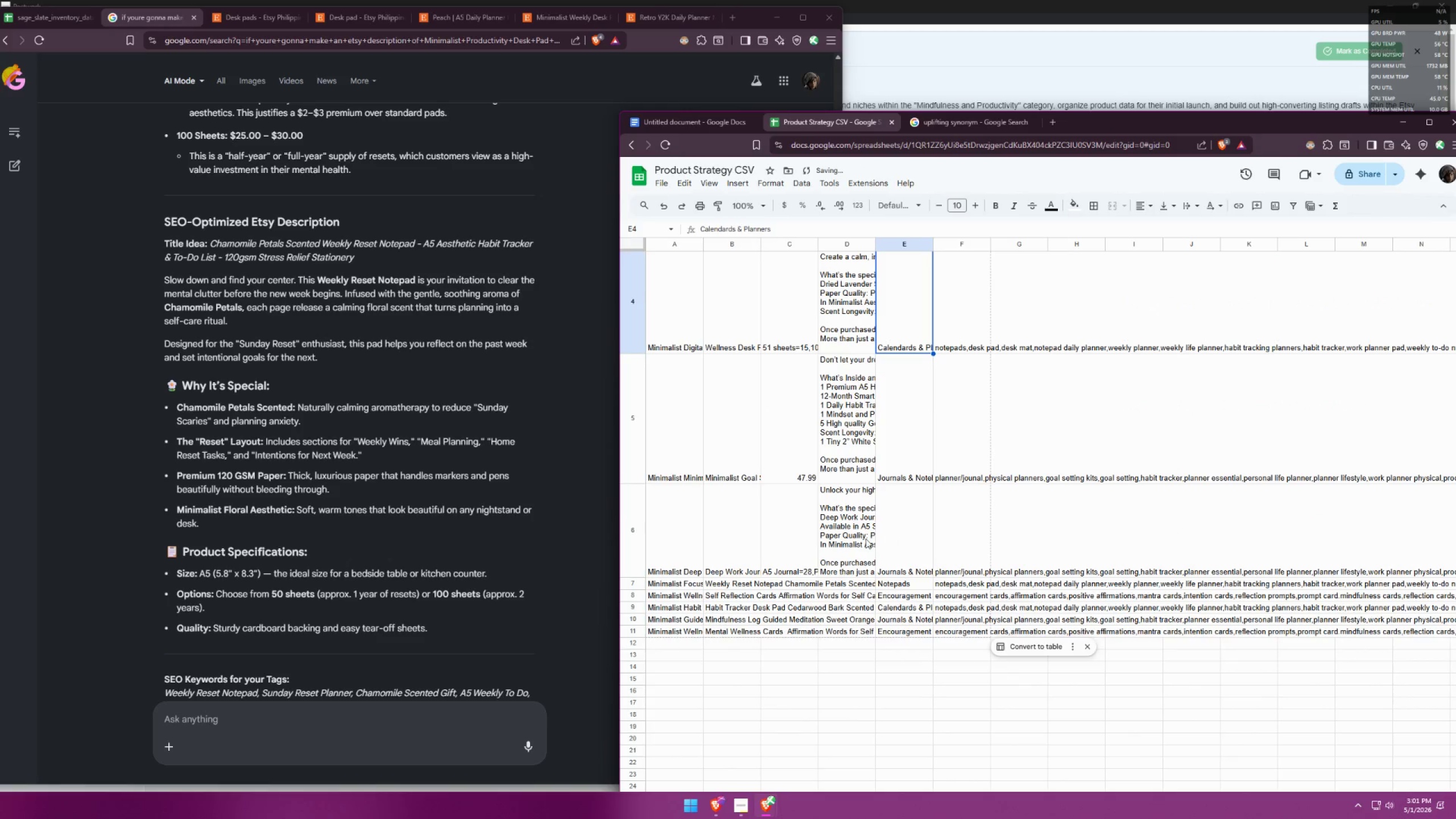 
left_click([830, 536])
 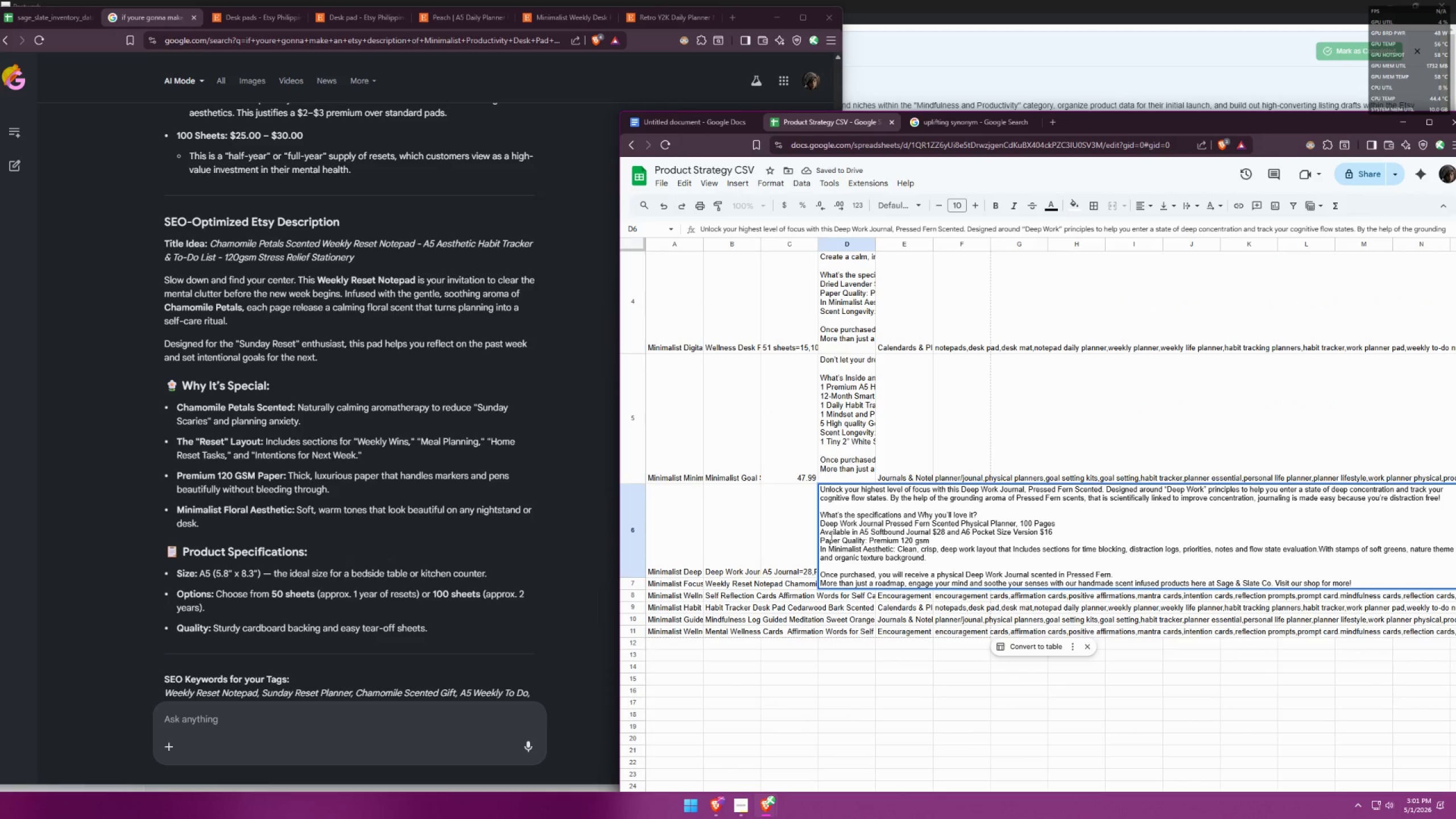 
left_click([933, 557])
 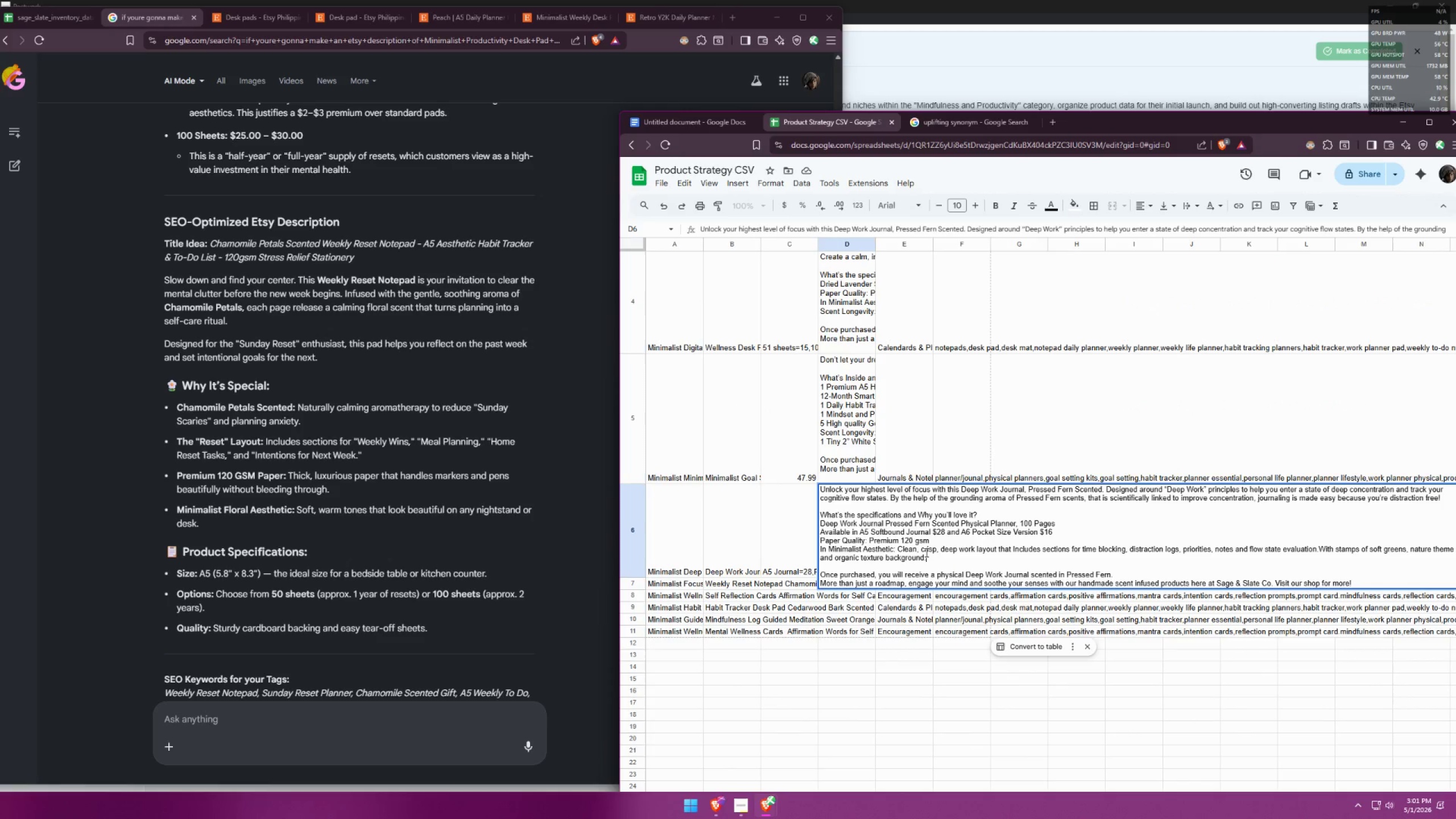 
key(Control+Enter)
 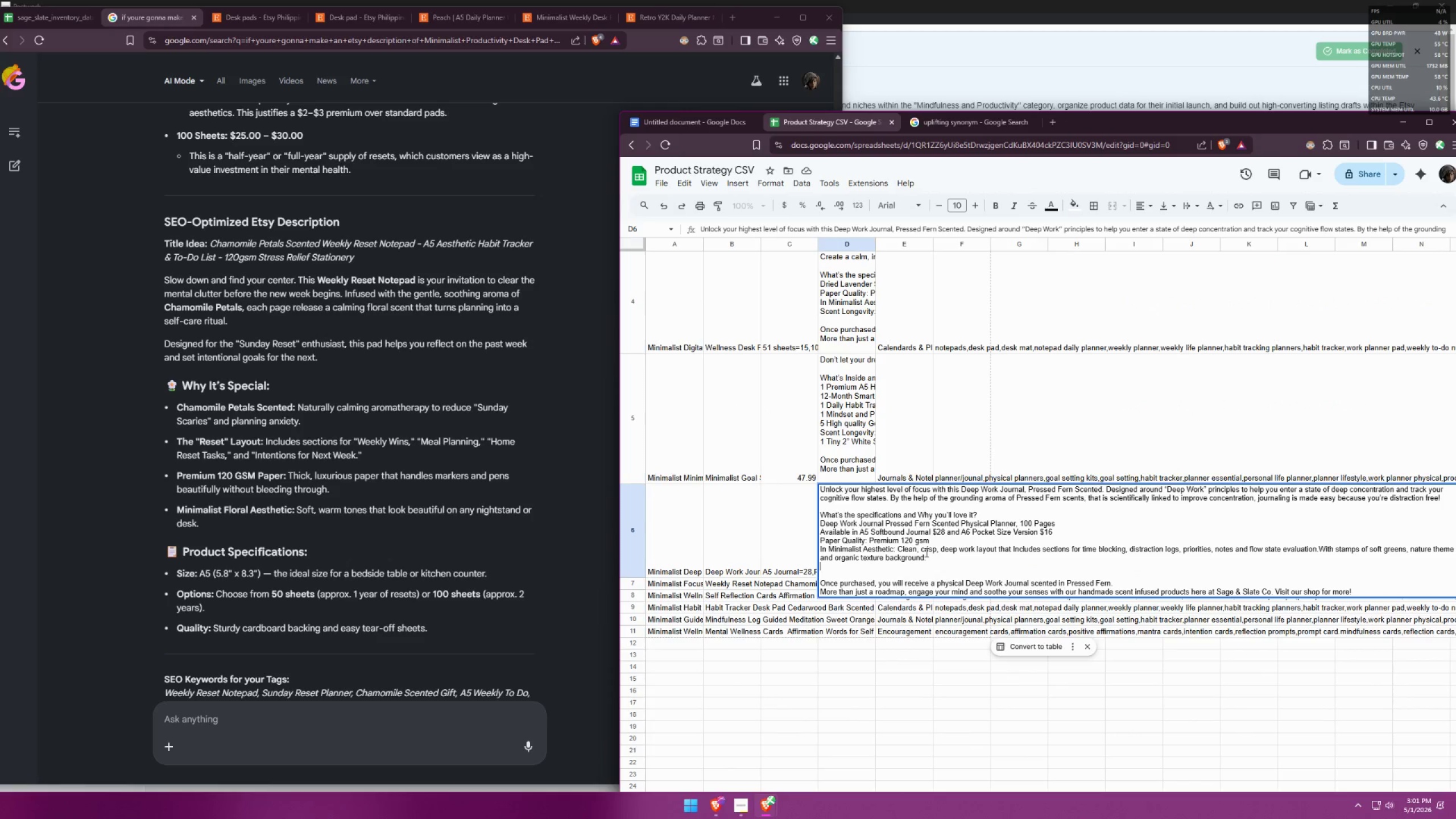 
key(Control+V)
 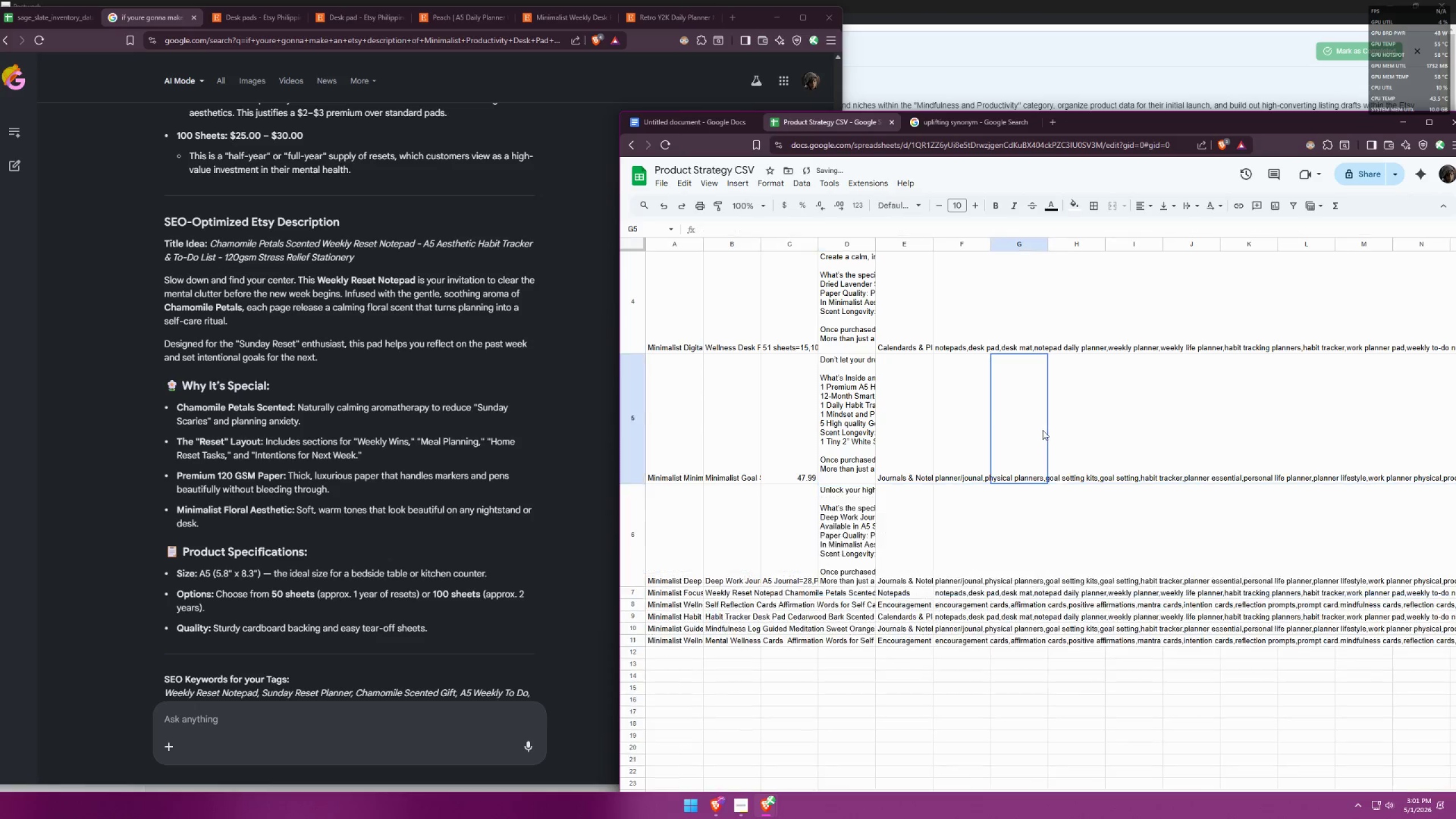 
left_click([846, 528])
 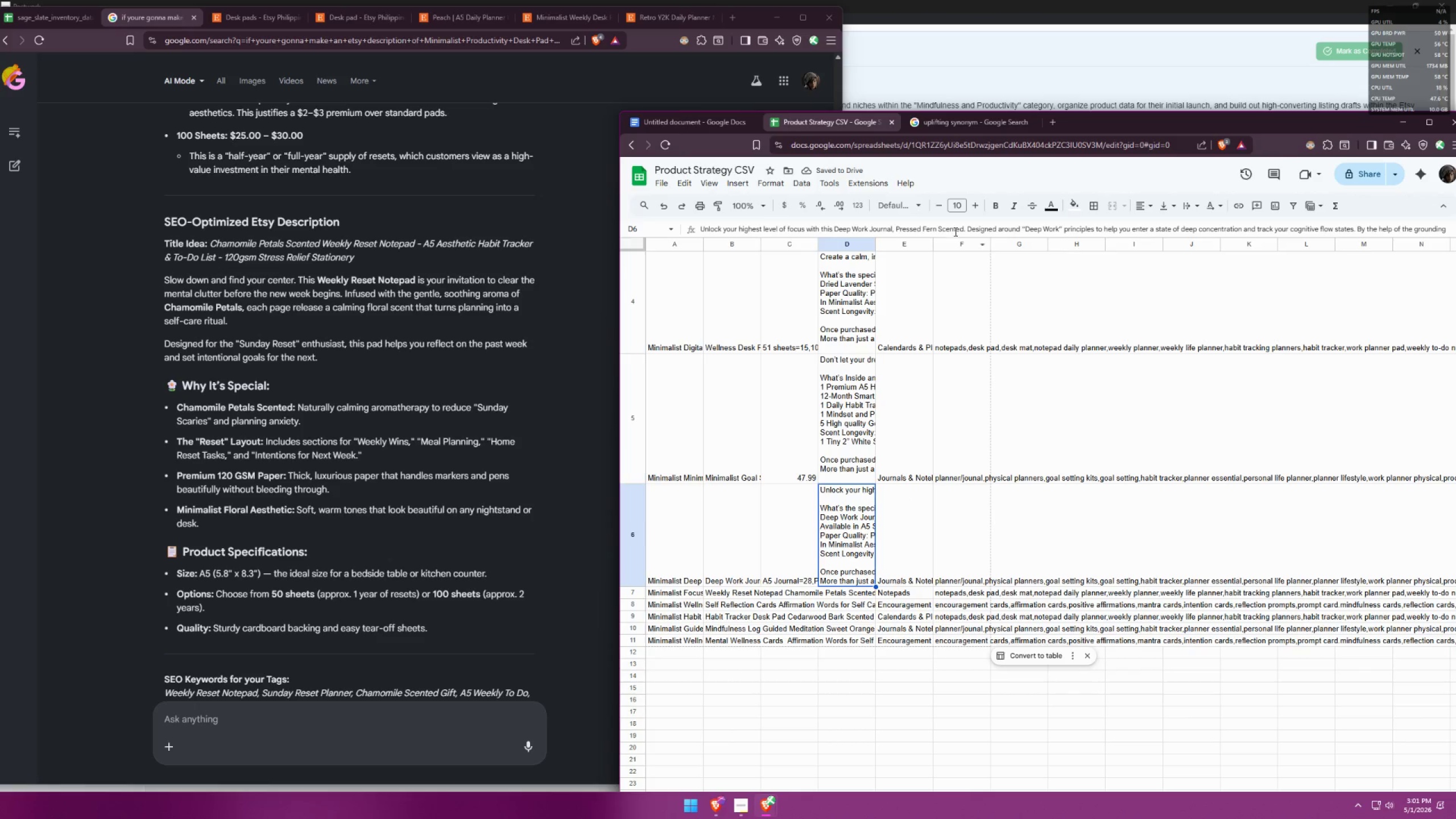 
left_click([709, 132])
 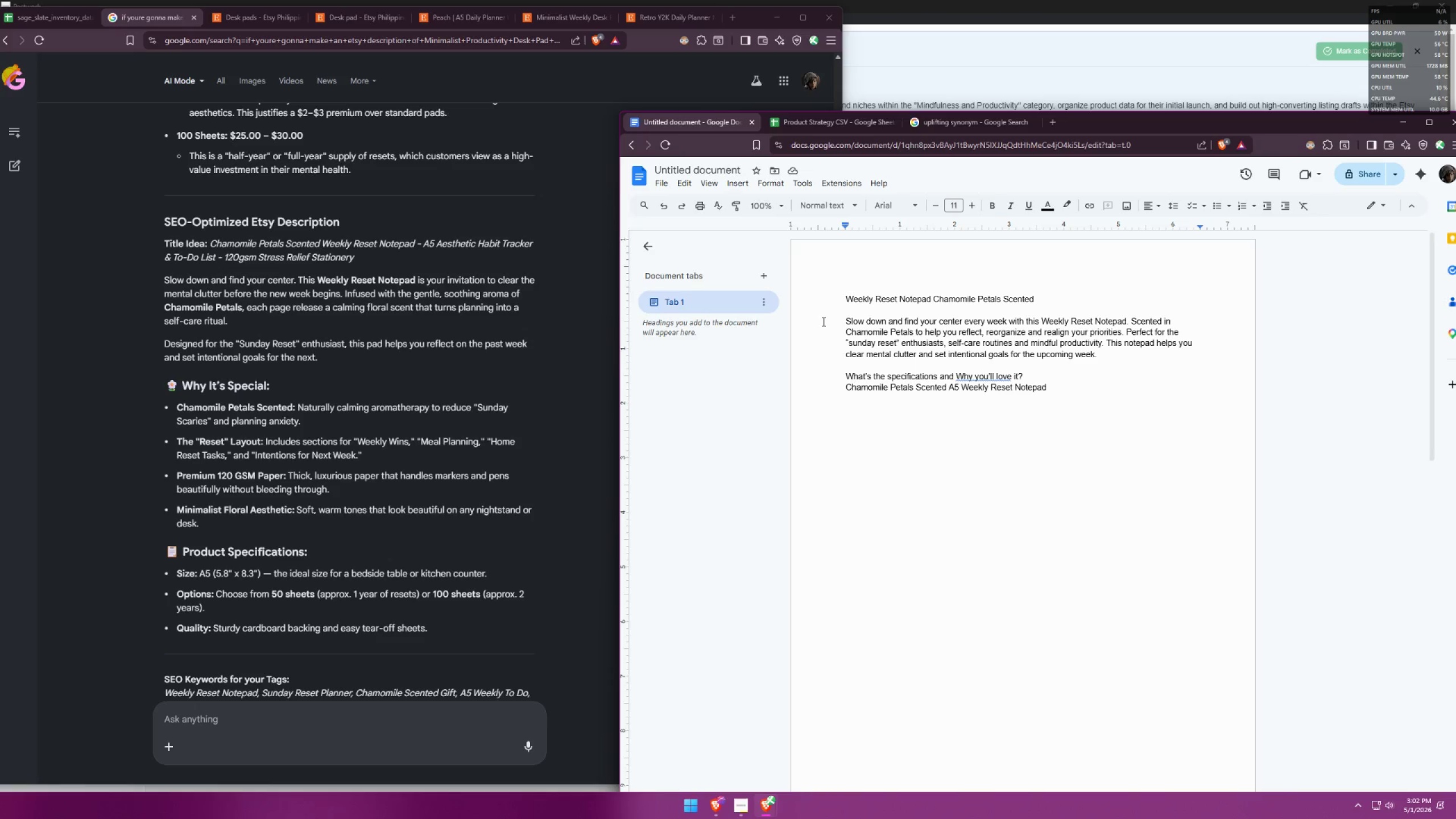 
wait(10.05)
 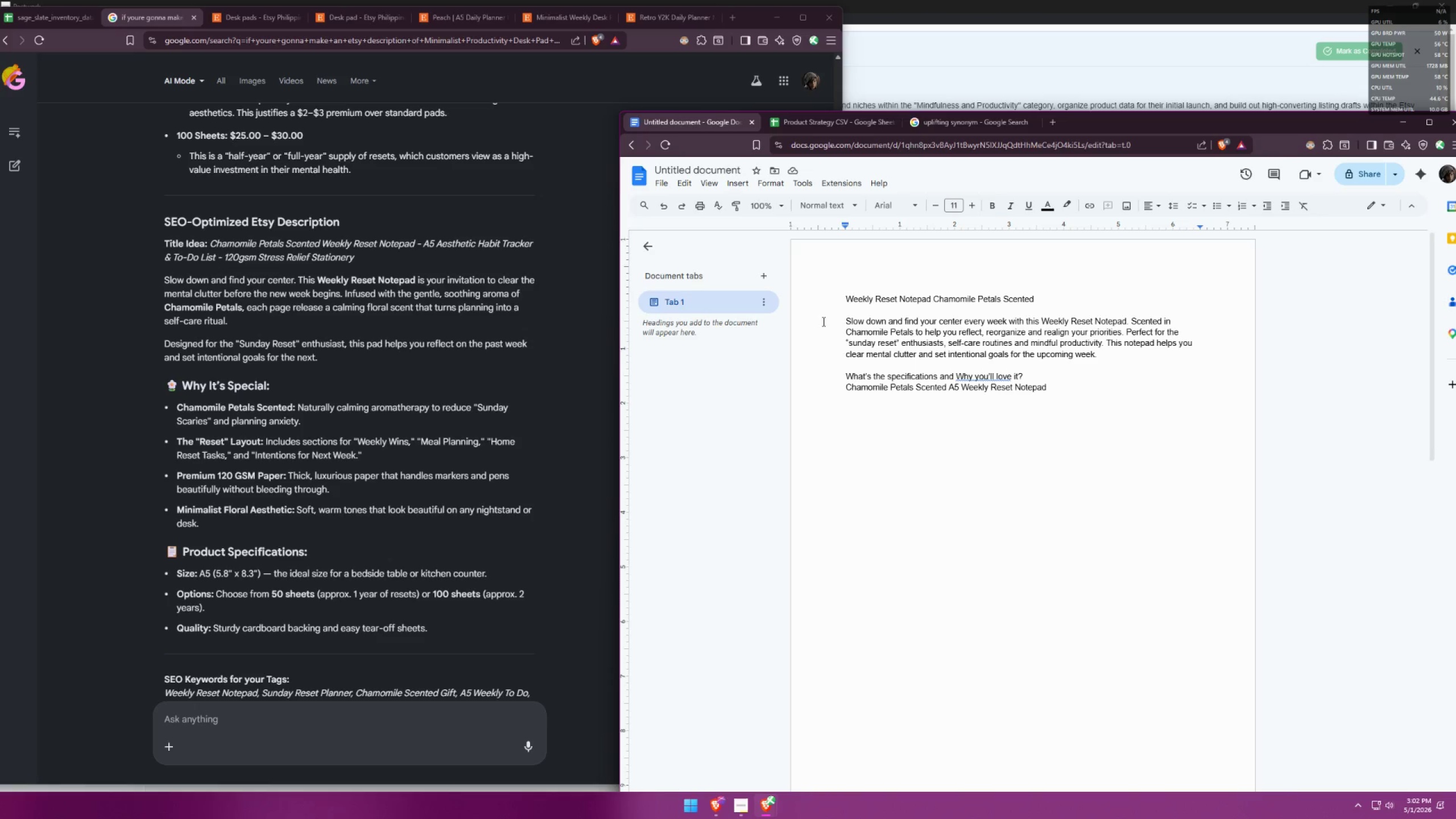 
type(Paper Quality: Preou)
key(Backspace)
key(Backspace)
type(mium 120gsm)
 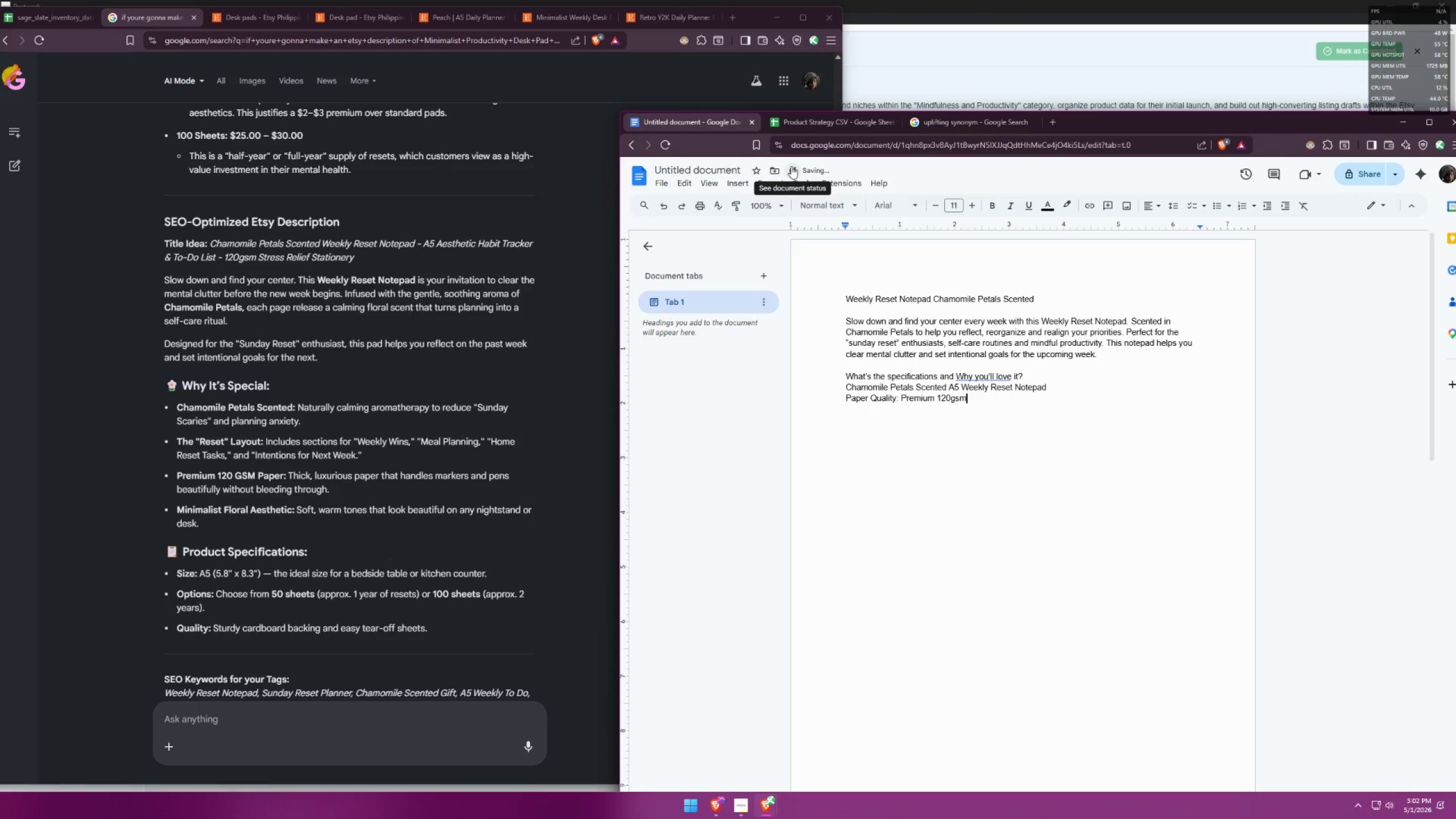 
key(Enter)
 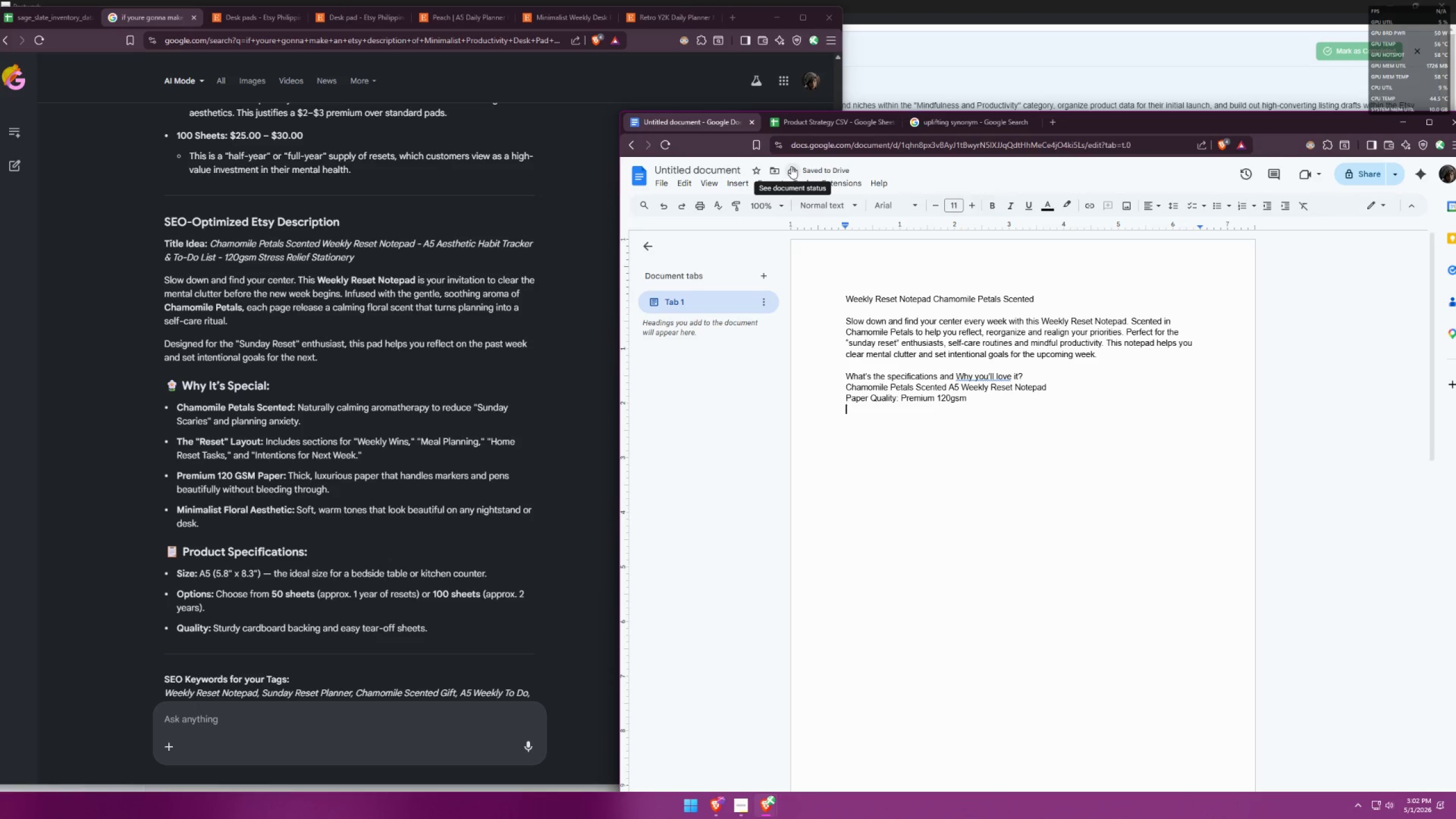 
wait(9.91)
 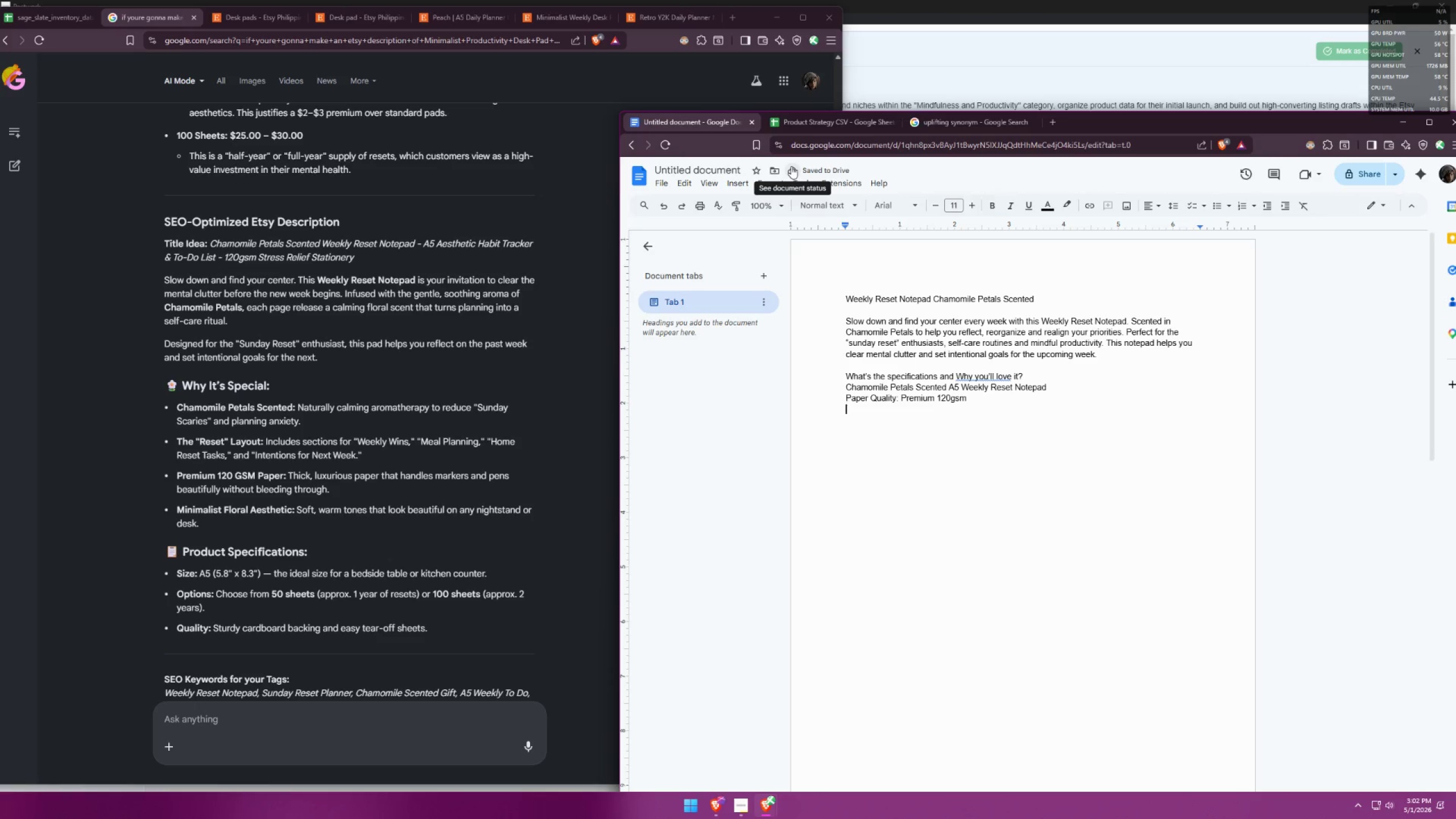 
left_click([816, 133])
 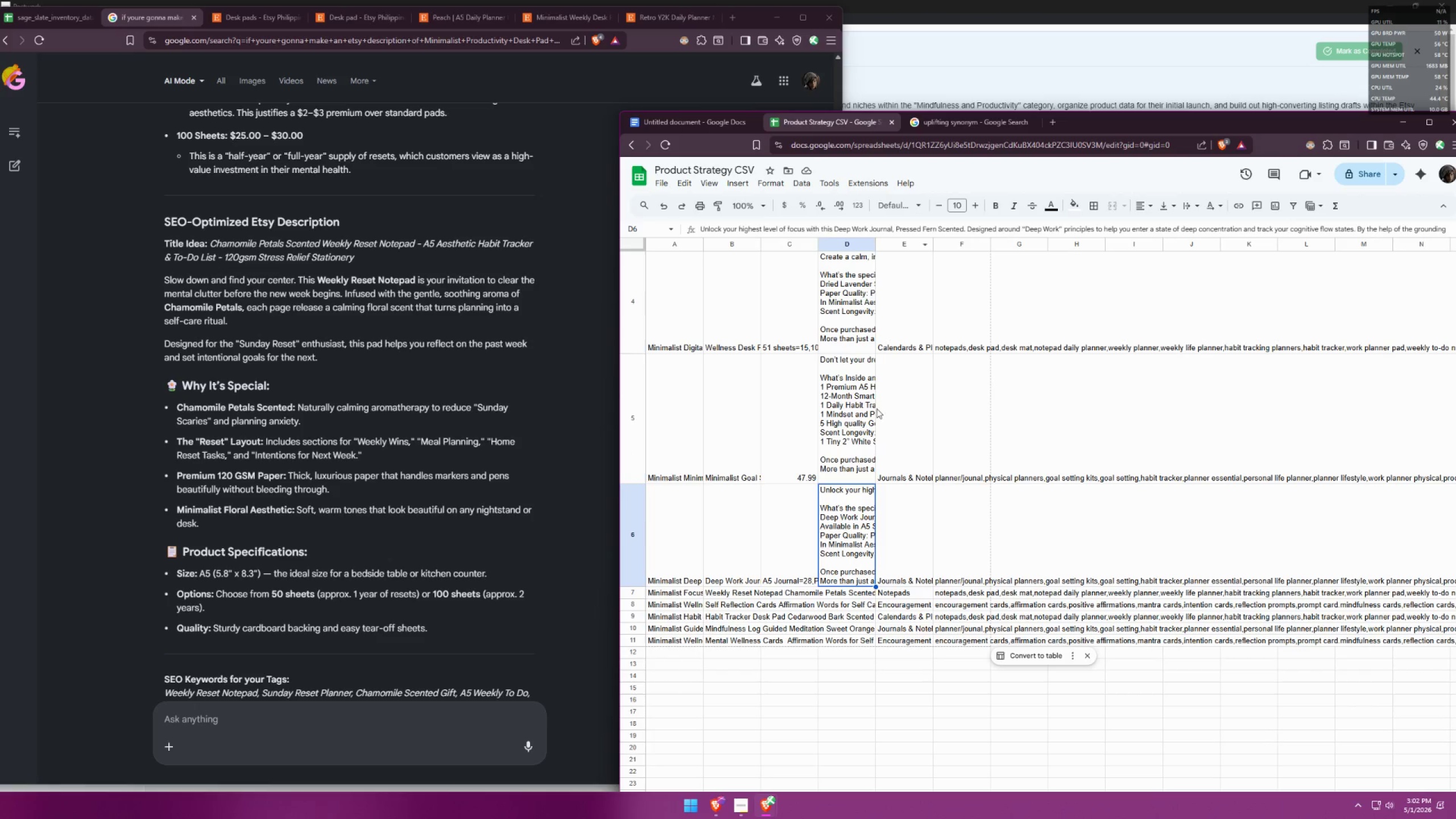 
double_click([862, 407])
 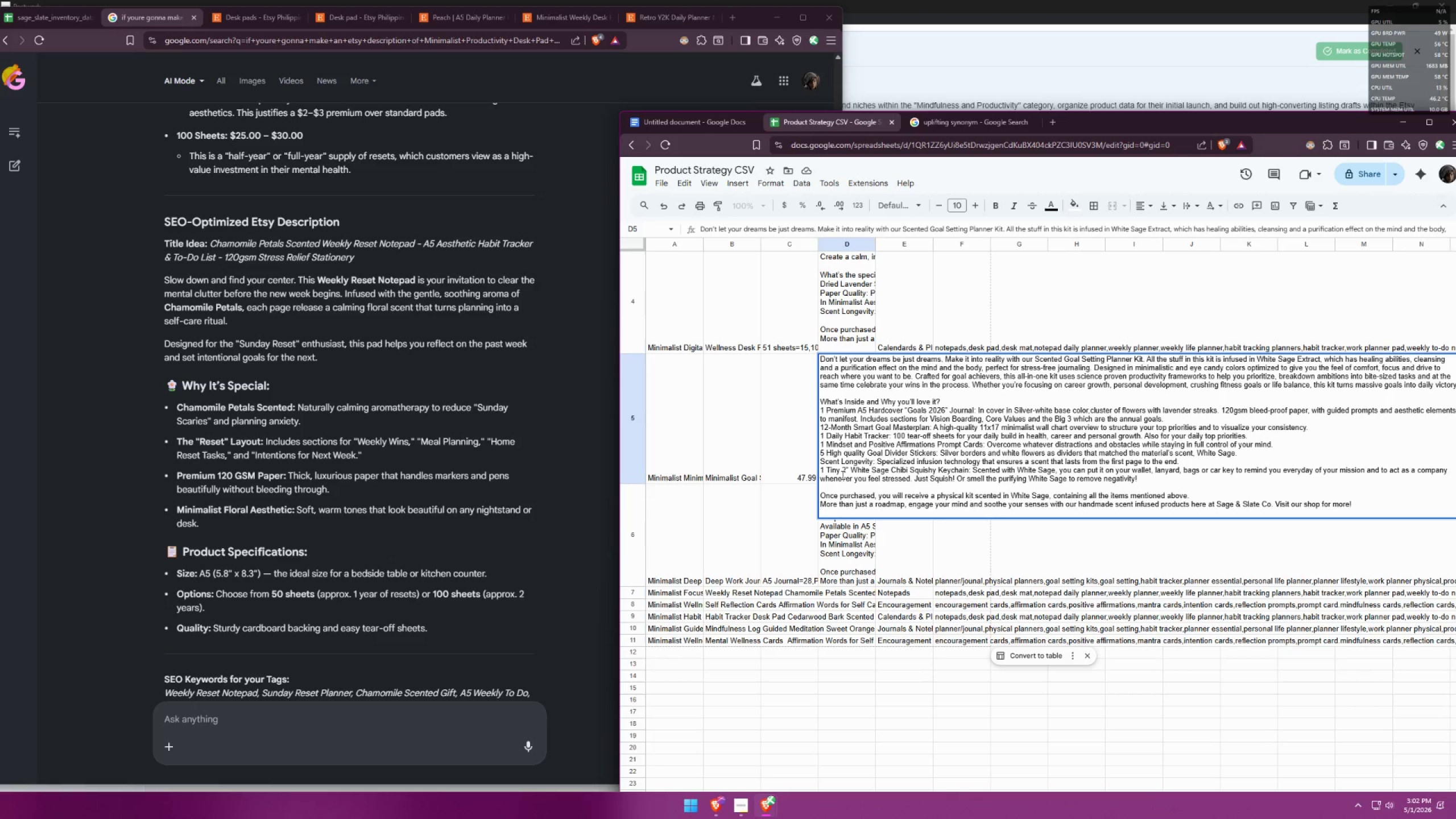 
double_click([840, 533])
 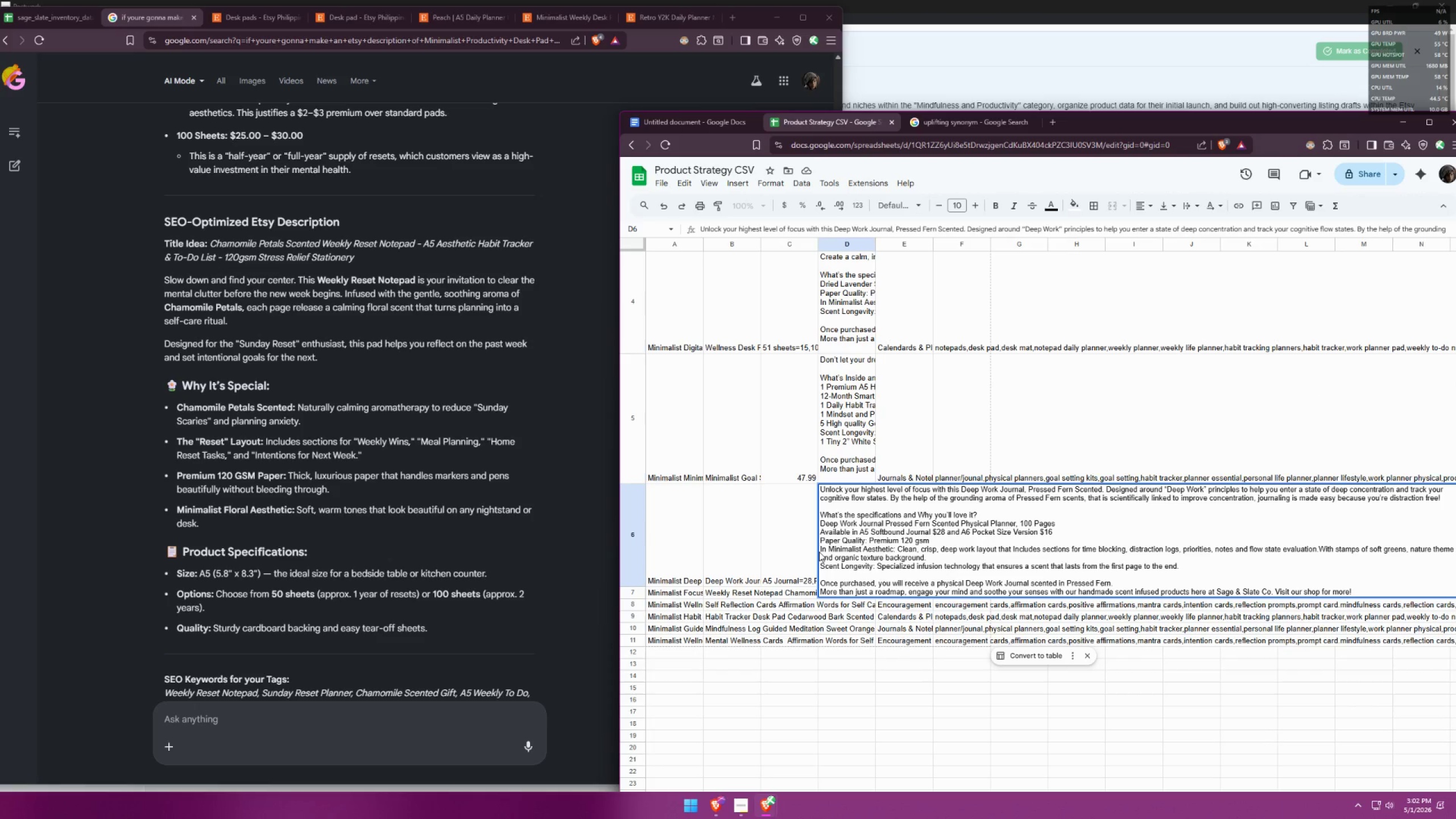 
left_click([820, 551])
 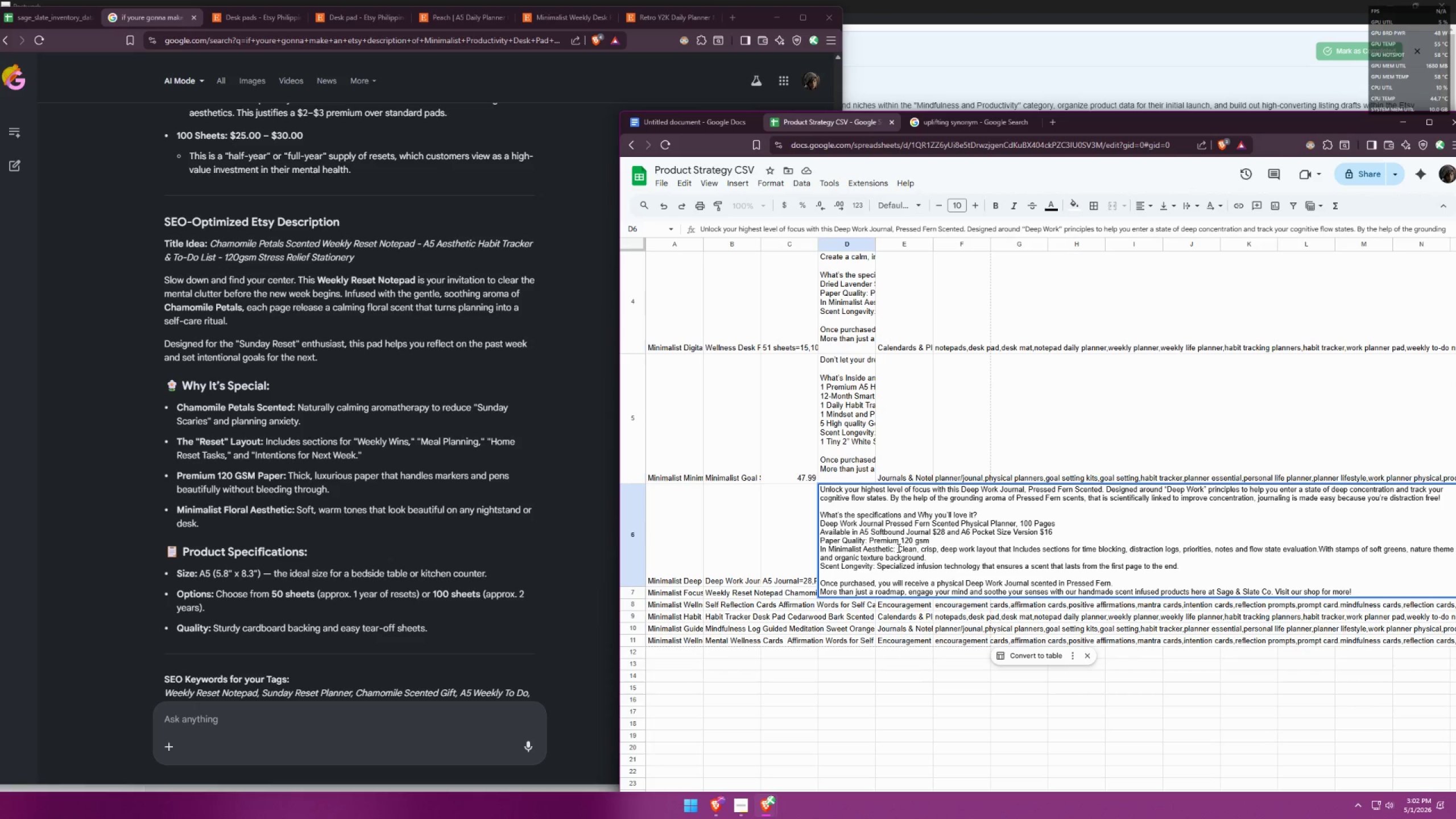 
left_click_drag(start_coordinate=[896, 547], to_coordinate=[820, 545])
 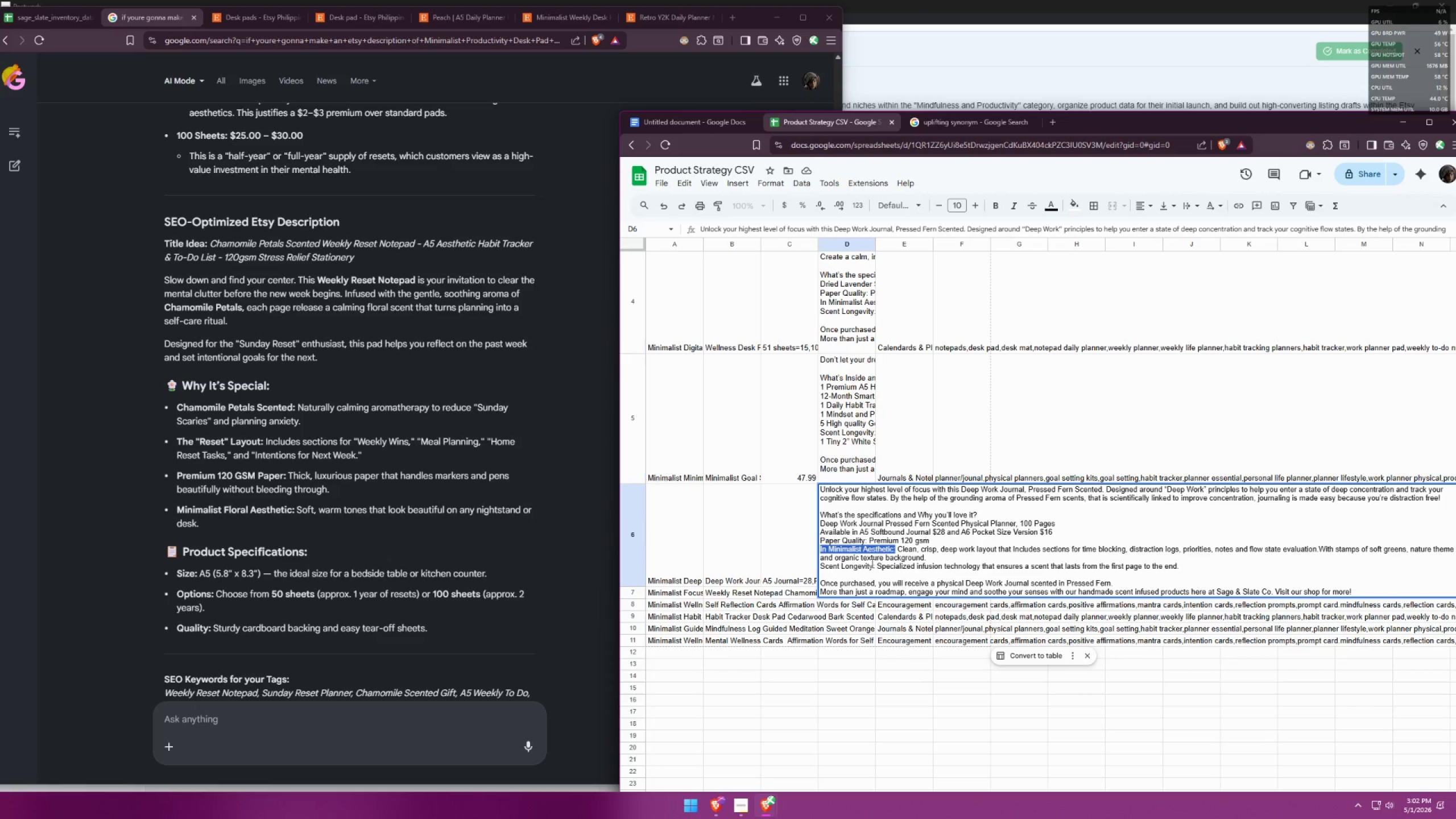 
key(Control+ControlLeft)
 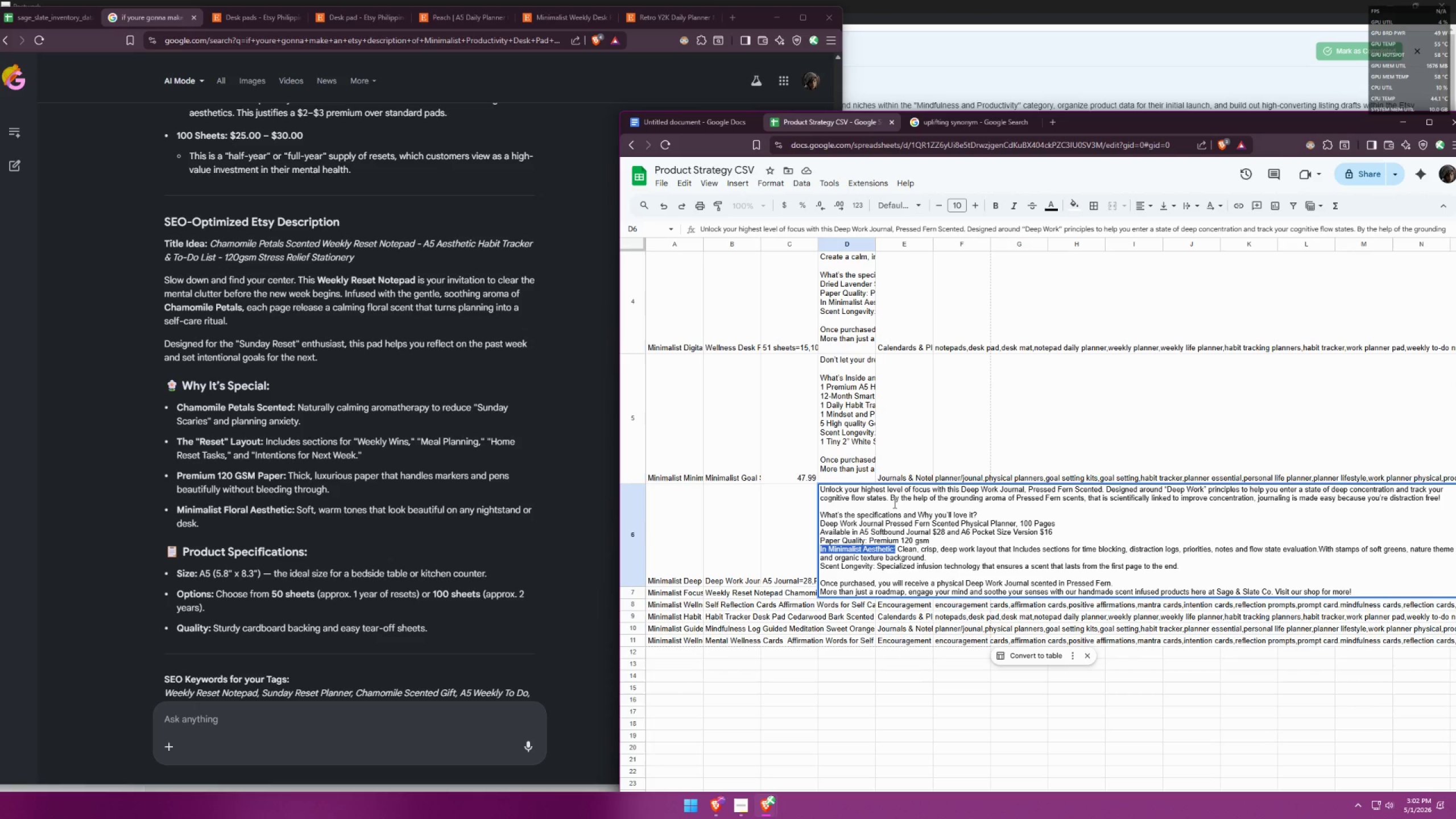 
key(Control+C)
 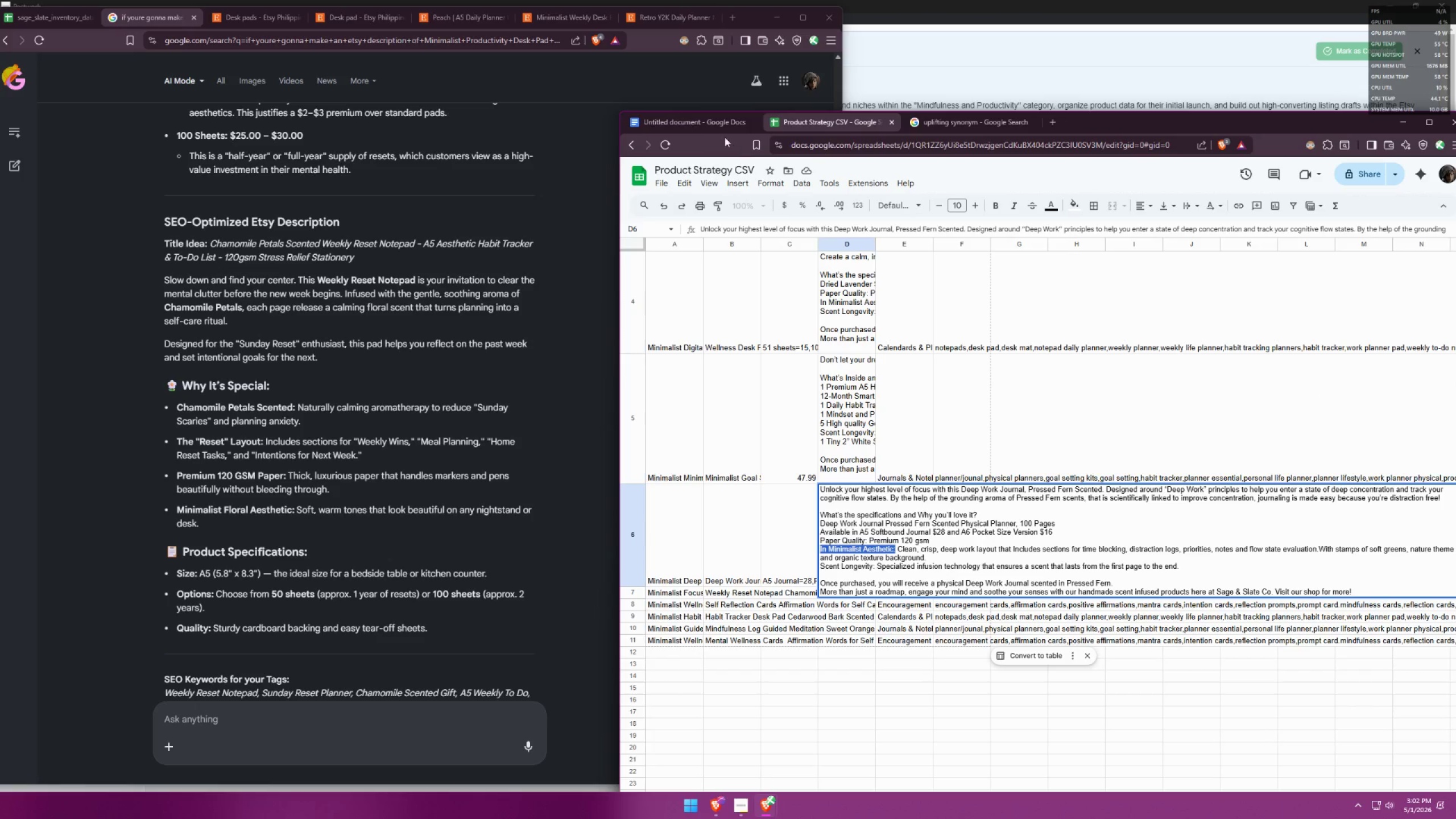 
left_click([708, 127])
 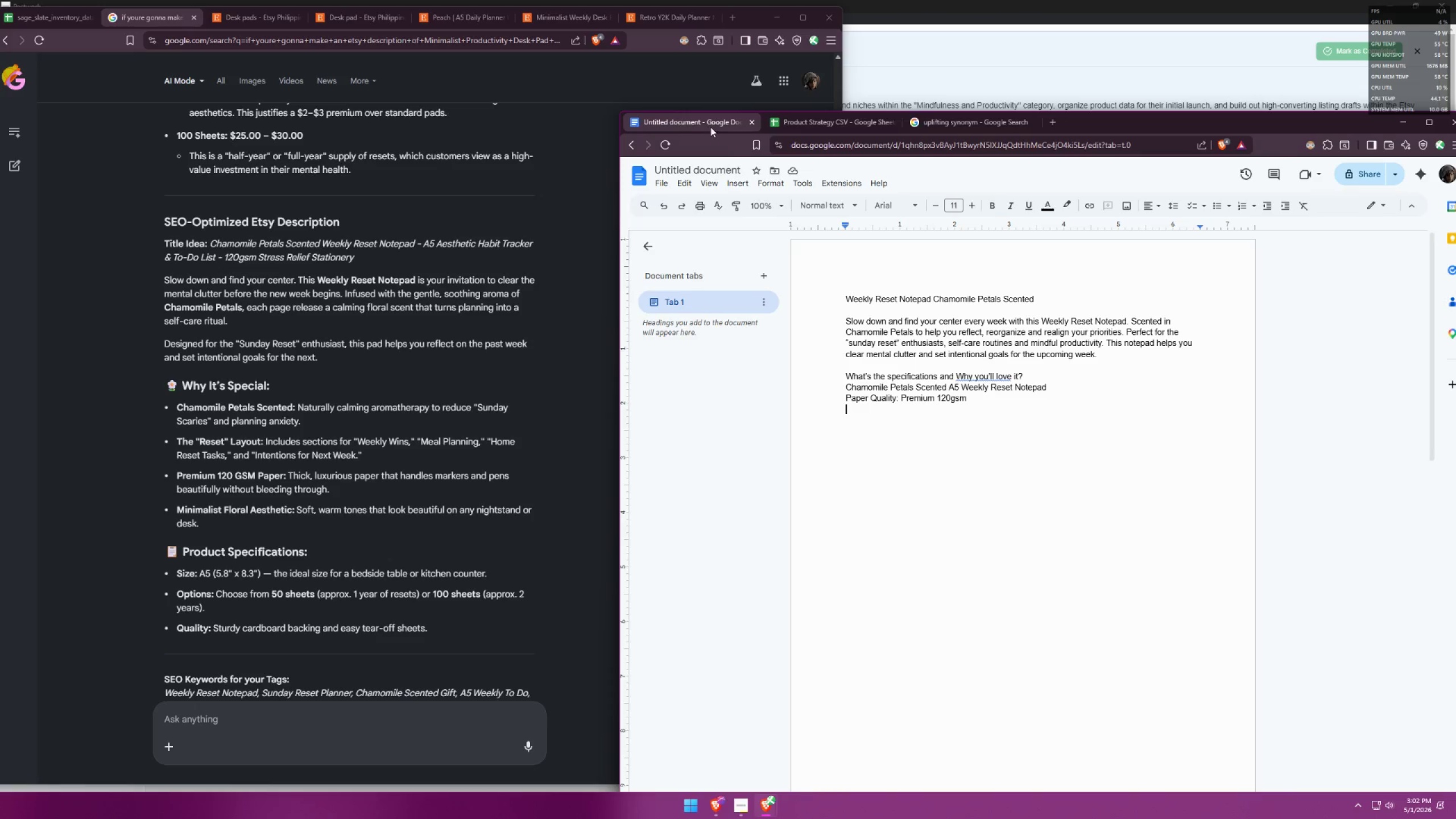 
key(Control+ControlLeft)
 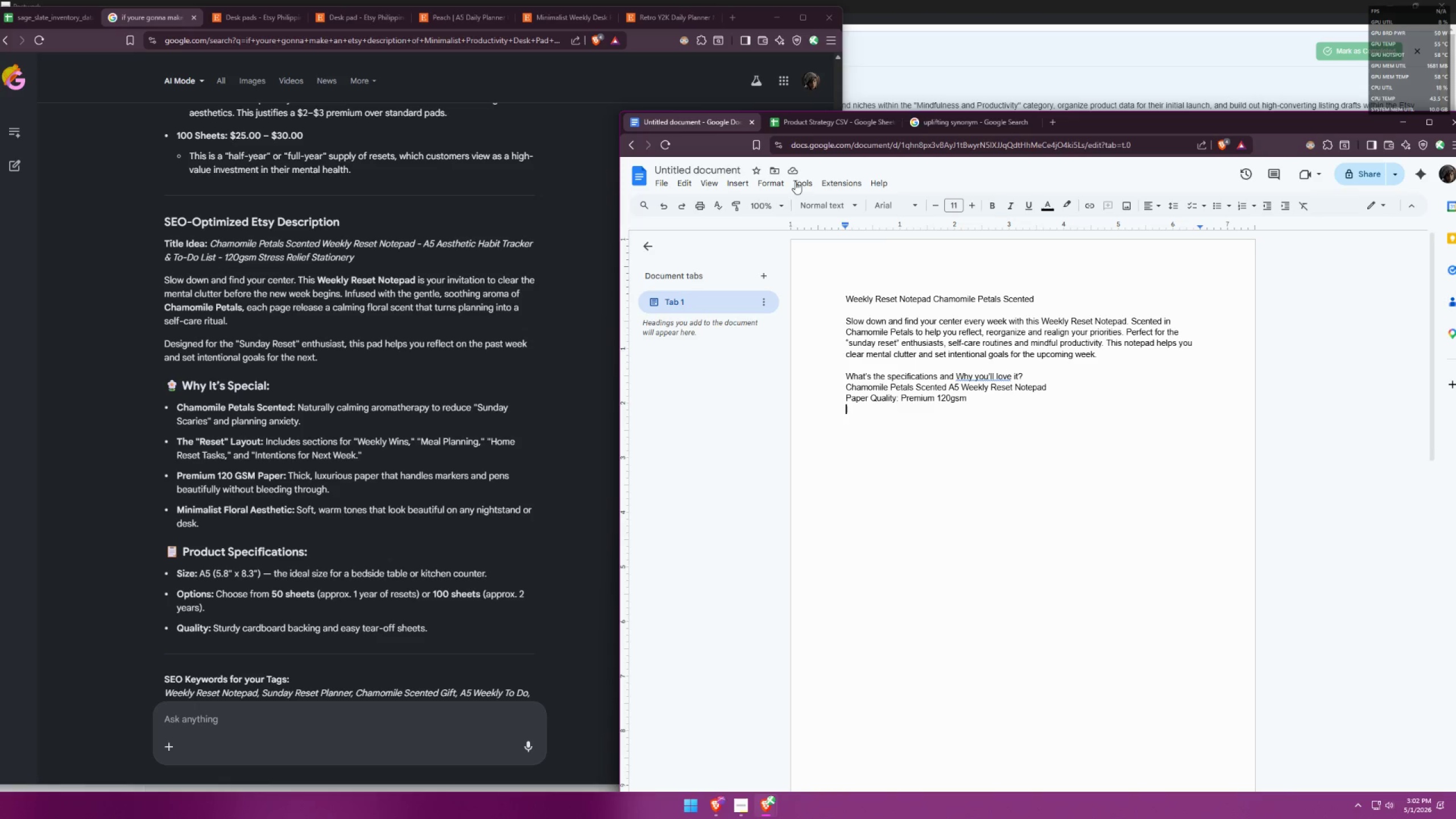 
key(Control+V)
 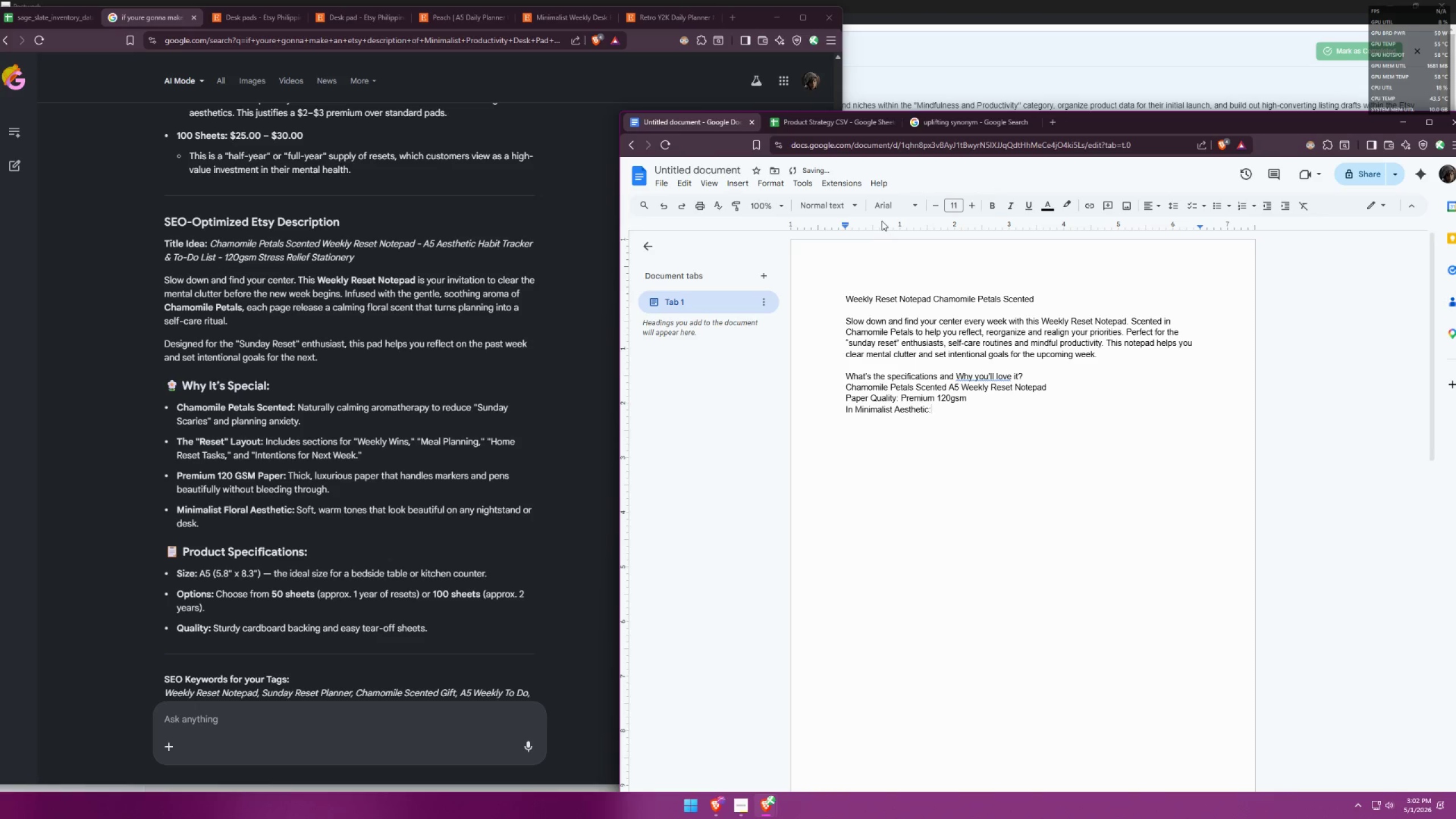 
key(Control+Space)
 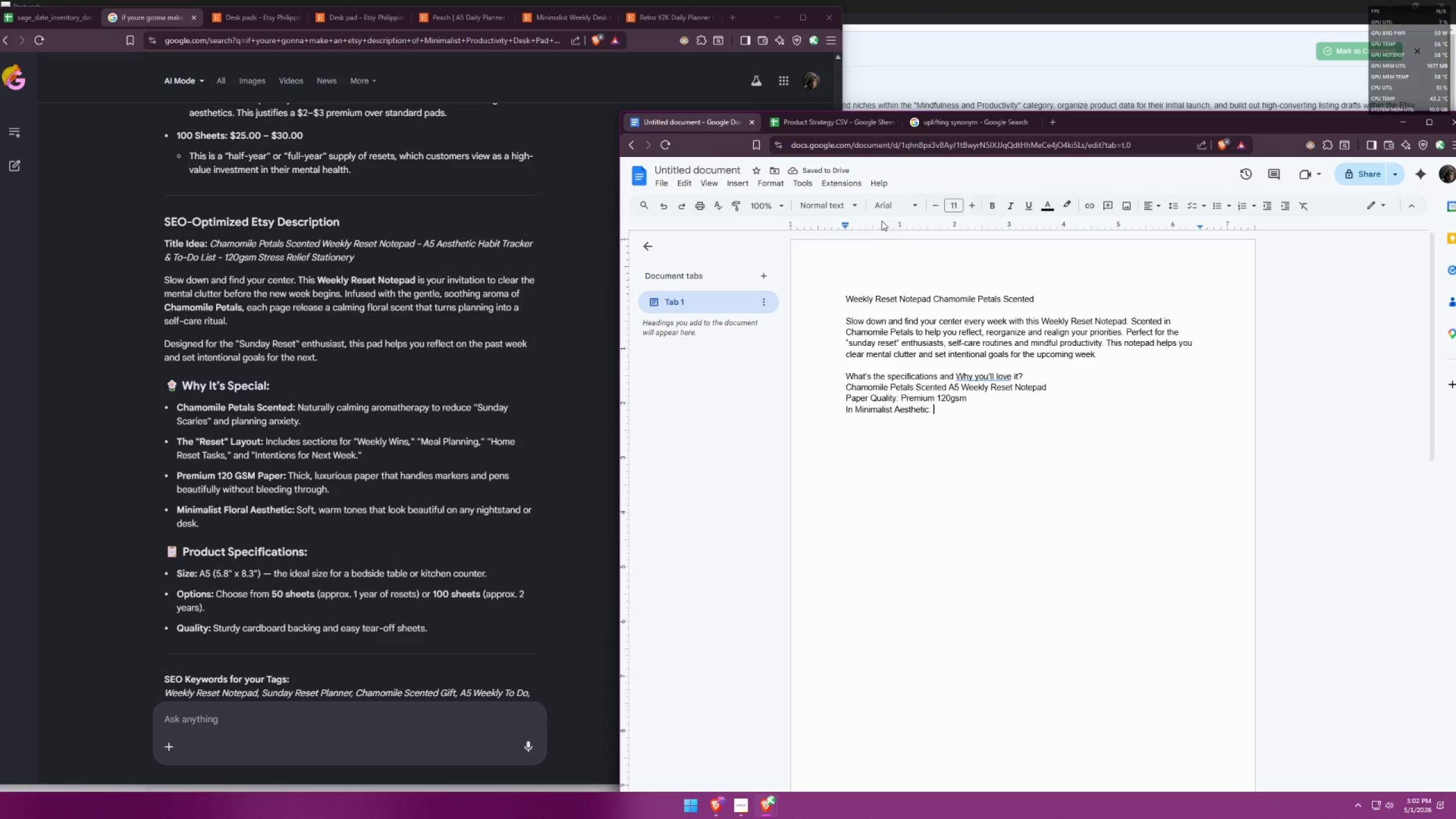 
wait(8.97)
 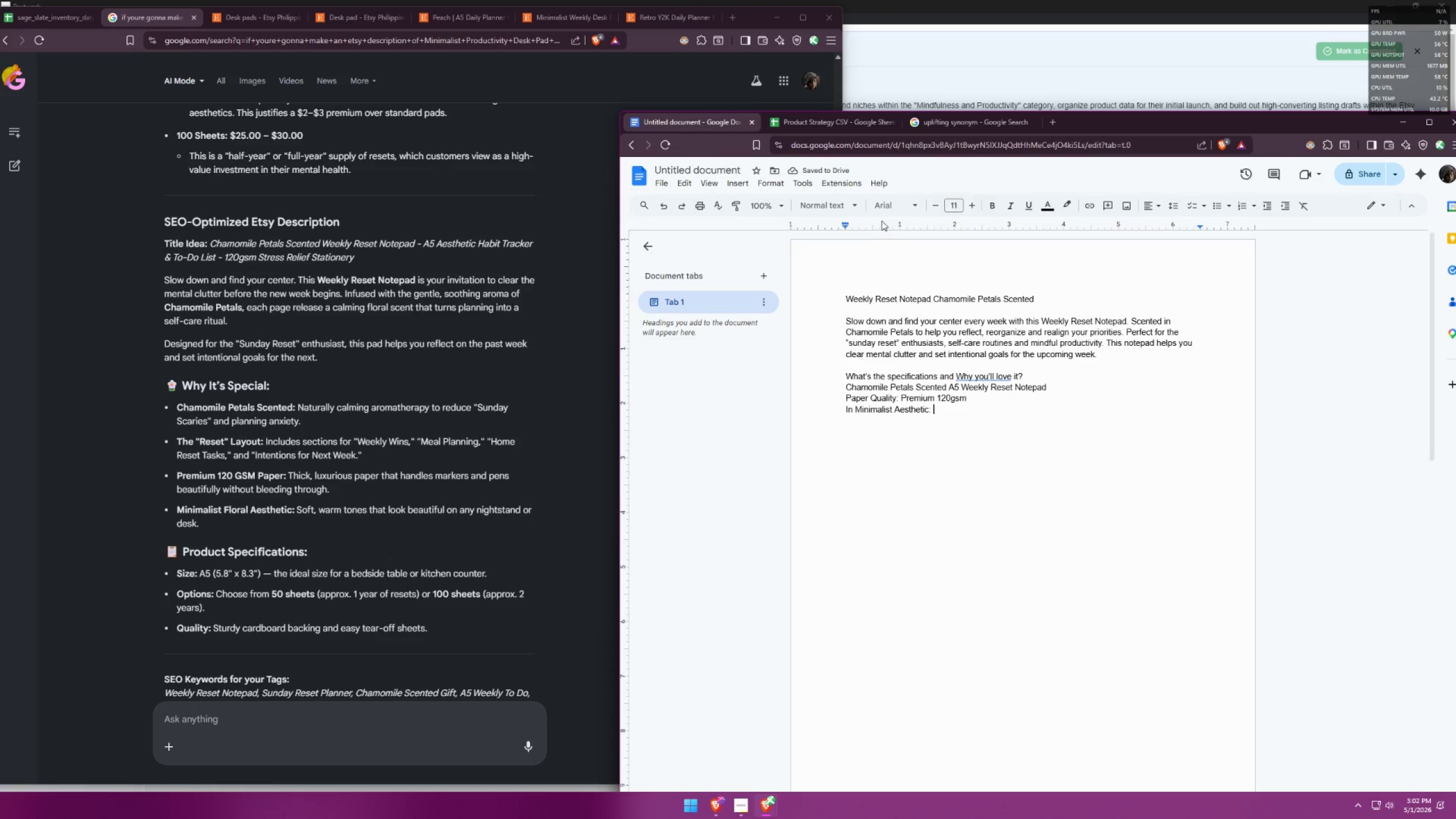 
key(W)
 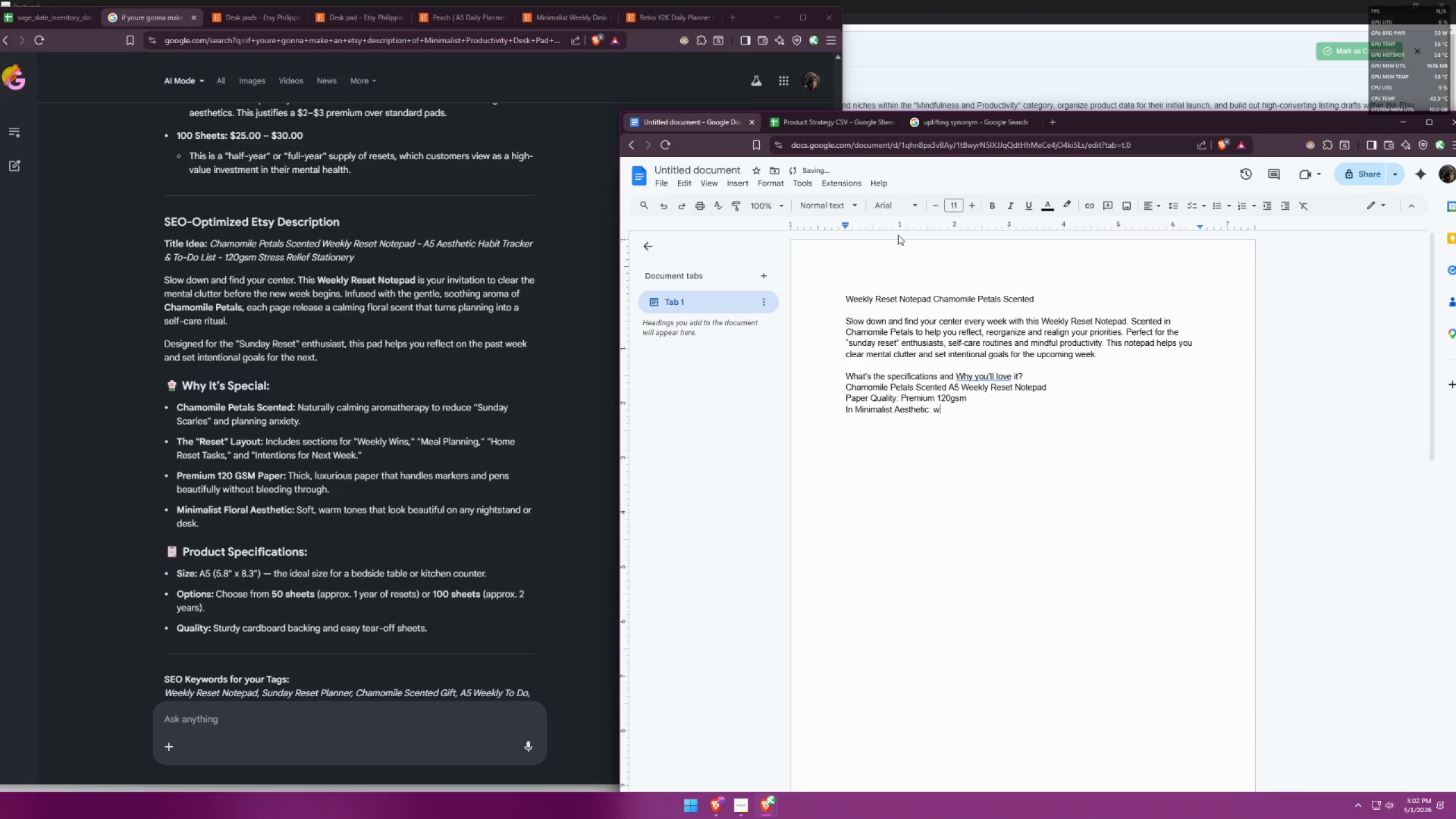 
key(Backspace)
type(In a clean, readb)
key(Backspace)
type(able weekly reset layout which includes weekly reflection, priorities, goals habit)
key(Backspace)
key(Backspace)
key(Backspace)
key(Backspace)
key(Backspace)
key(Backspace)
type(, habit fo)
 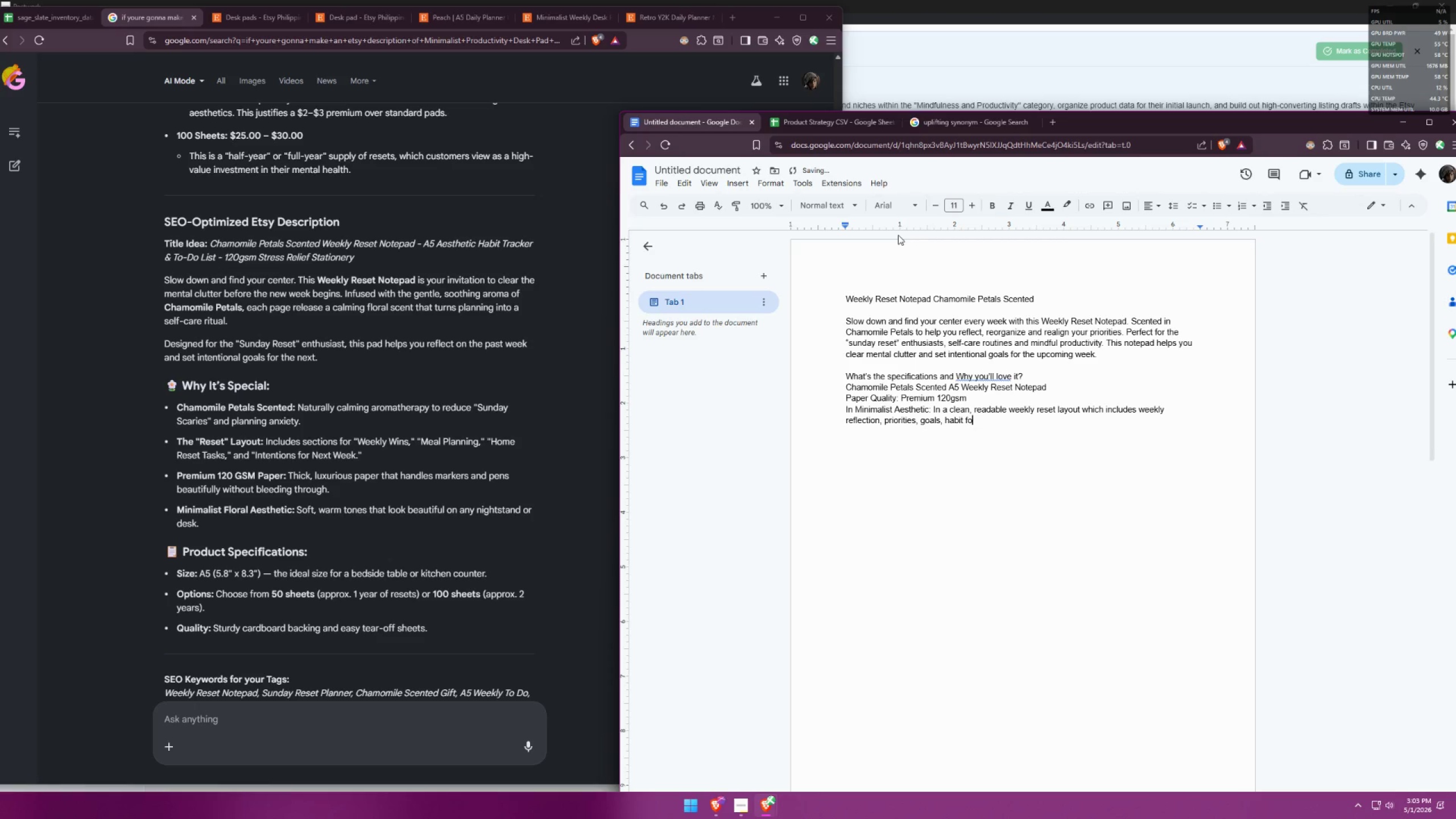 
type(cus and intentions for the)
key(Backspace)
key(Backspace)
key(Backspace)
type(next week. Designed in soft neutrals, warm tones)
 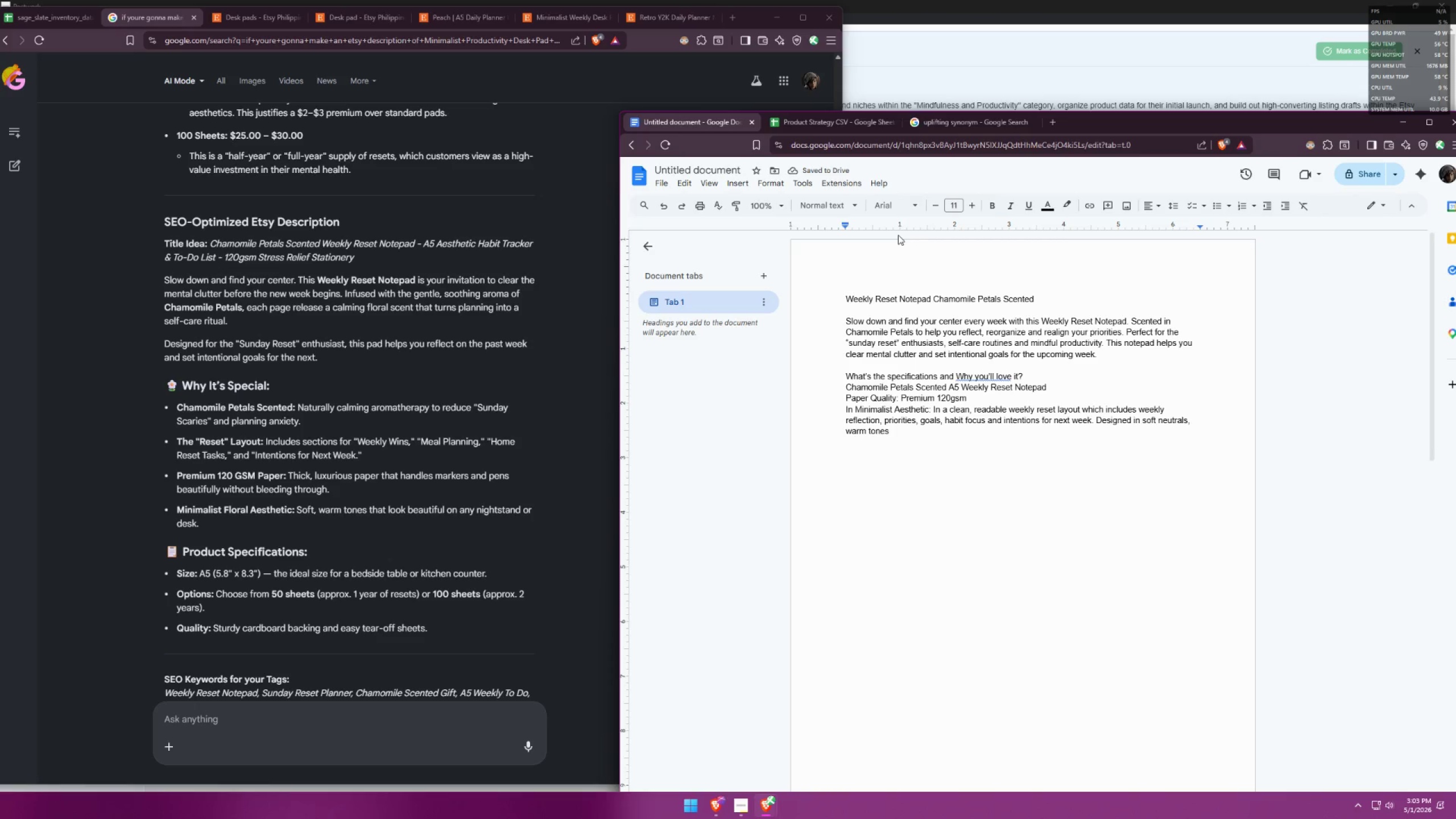 
type(, with stamps of chamomile petals.)
 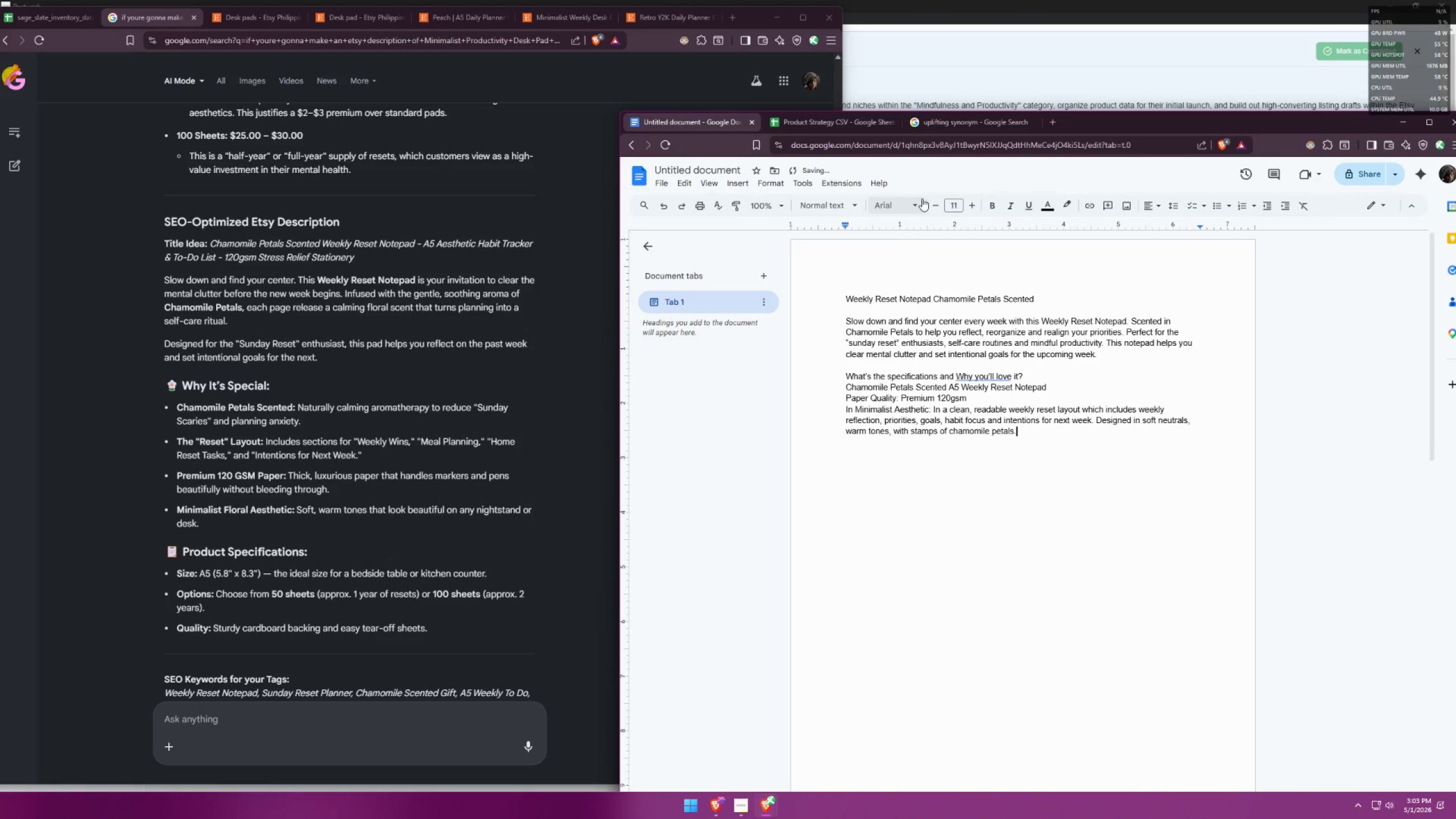 
key(Enter)
 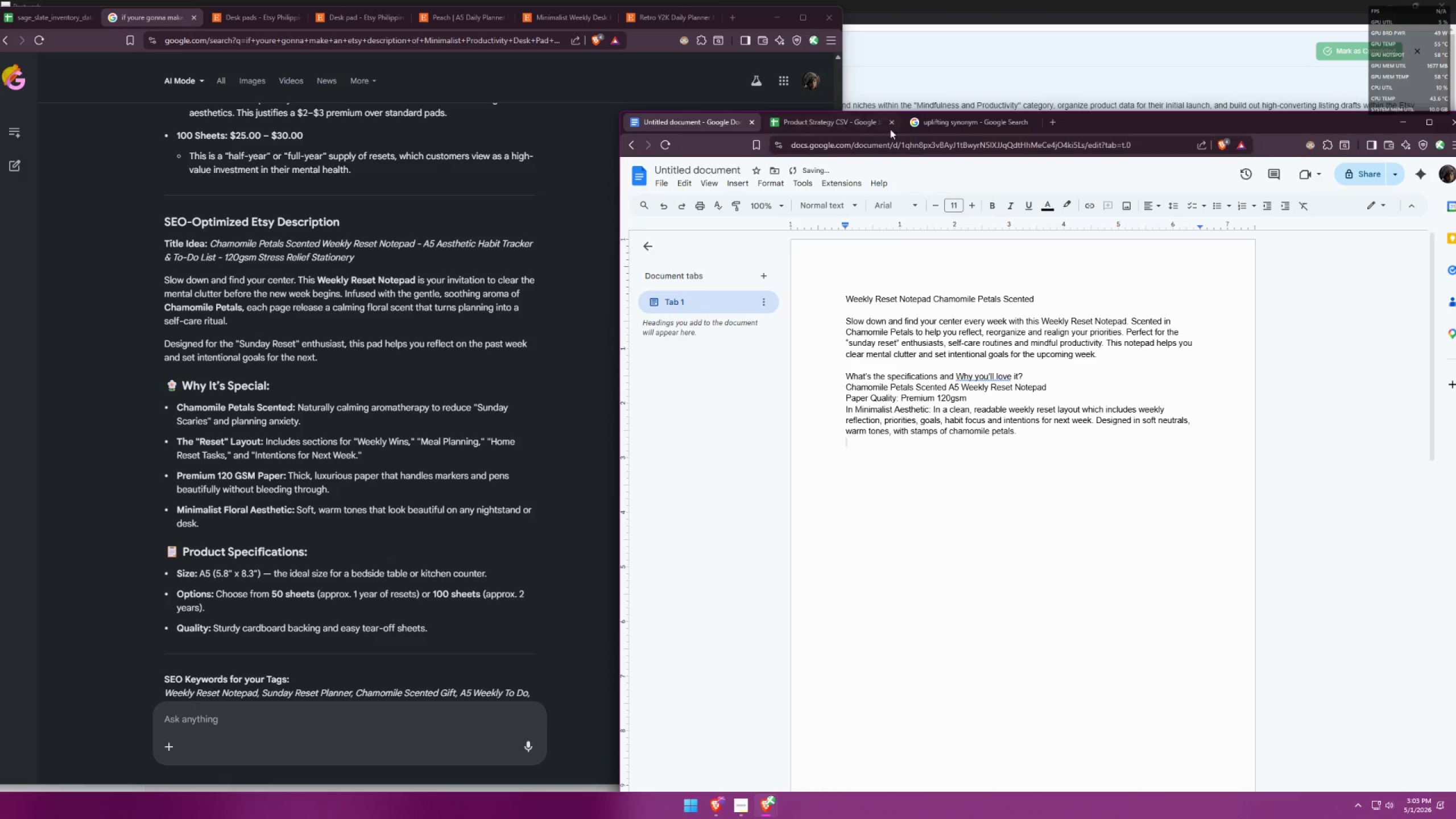 
left_click([868, 126])
 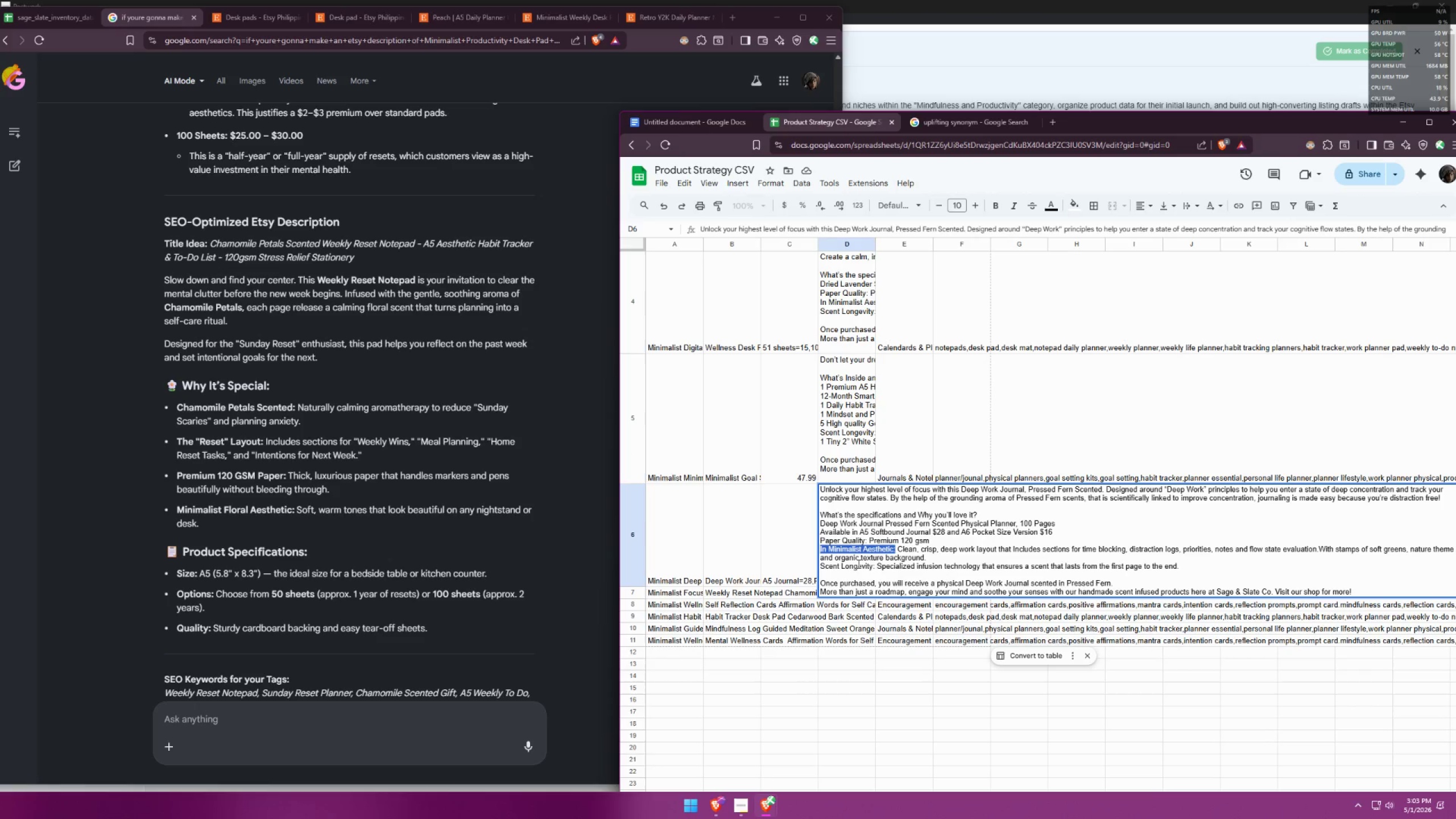 
left_click([858, 564])
 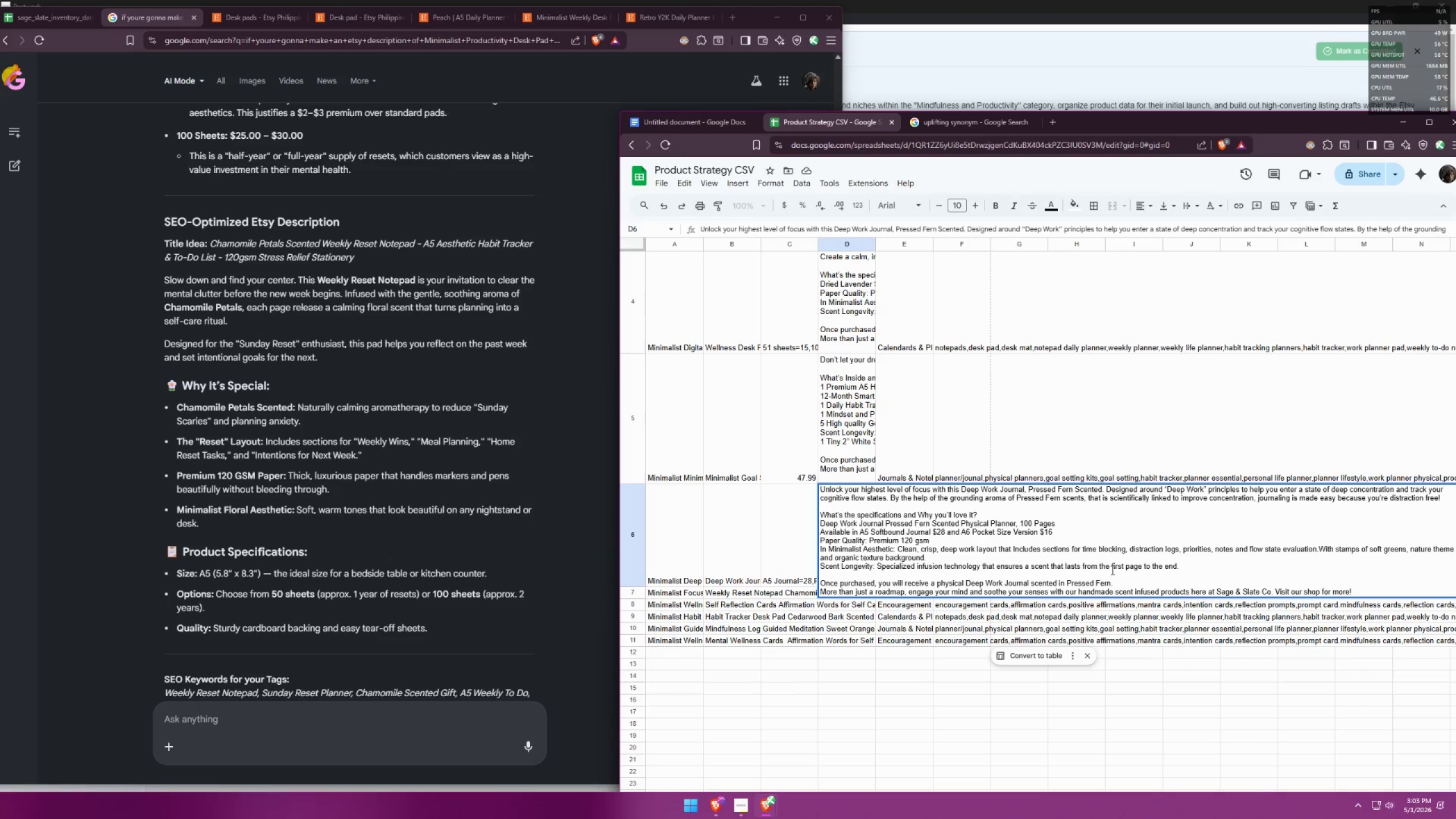 
left_click_drag(start_coordinate=[1180, 569], to_coordinate=[822, 568])
 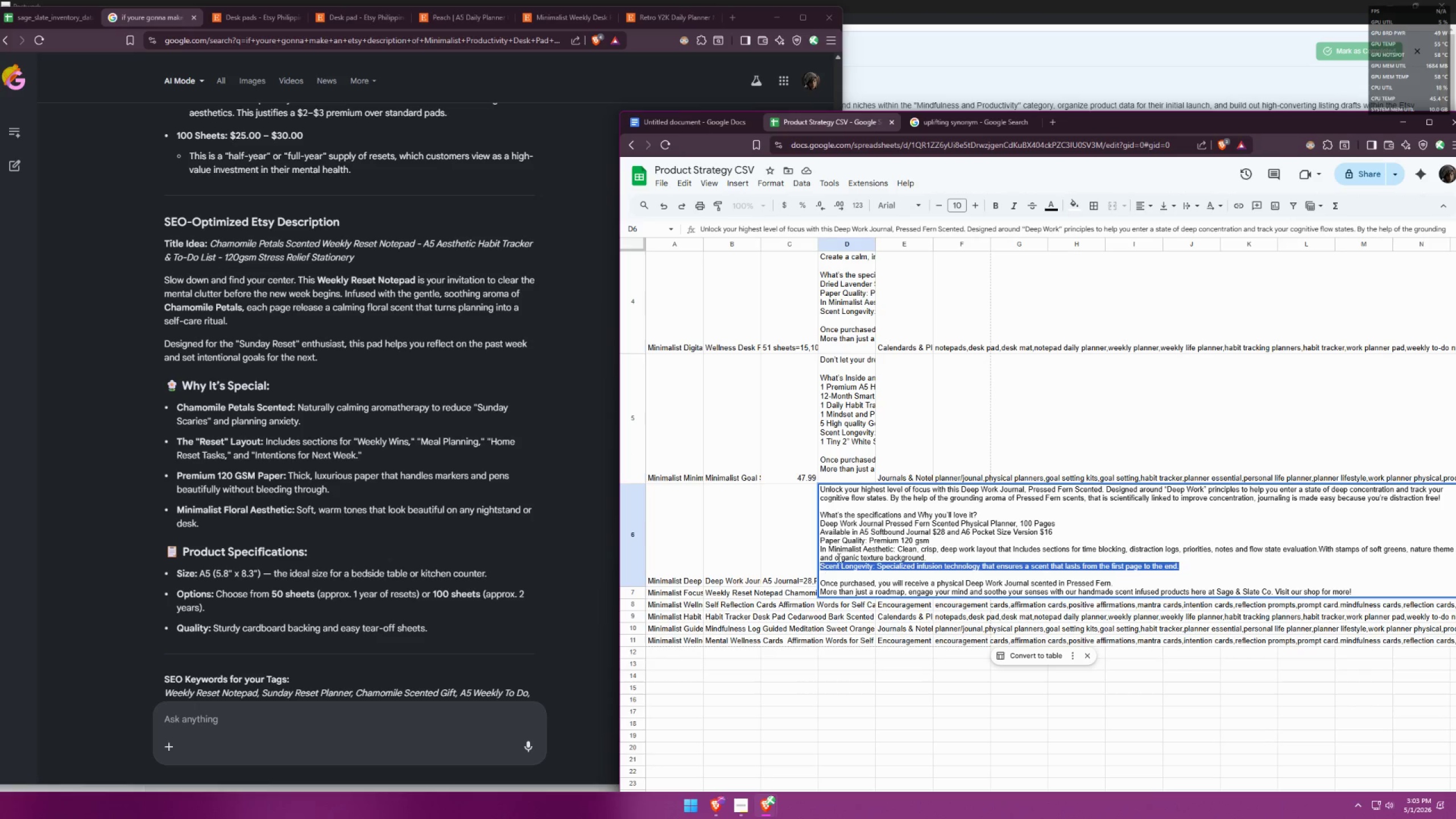 
key(Control+ControlLeft)
 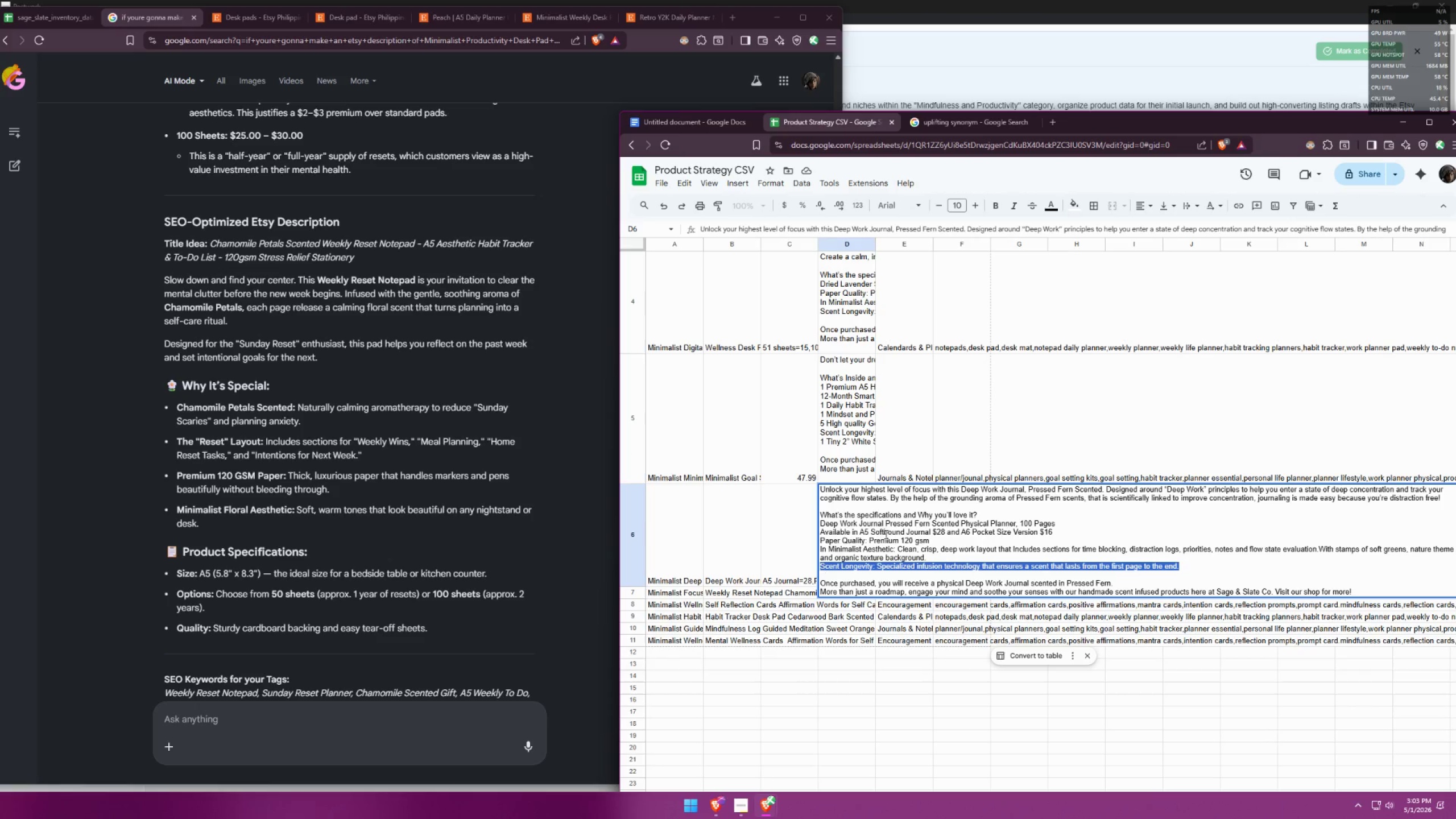 
key(Control+C)
 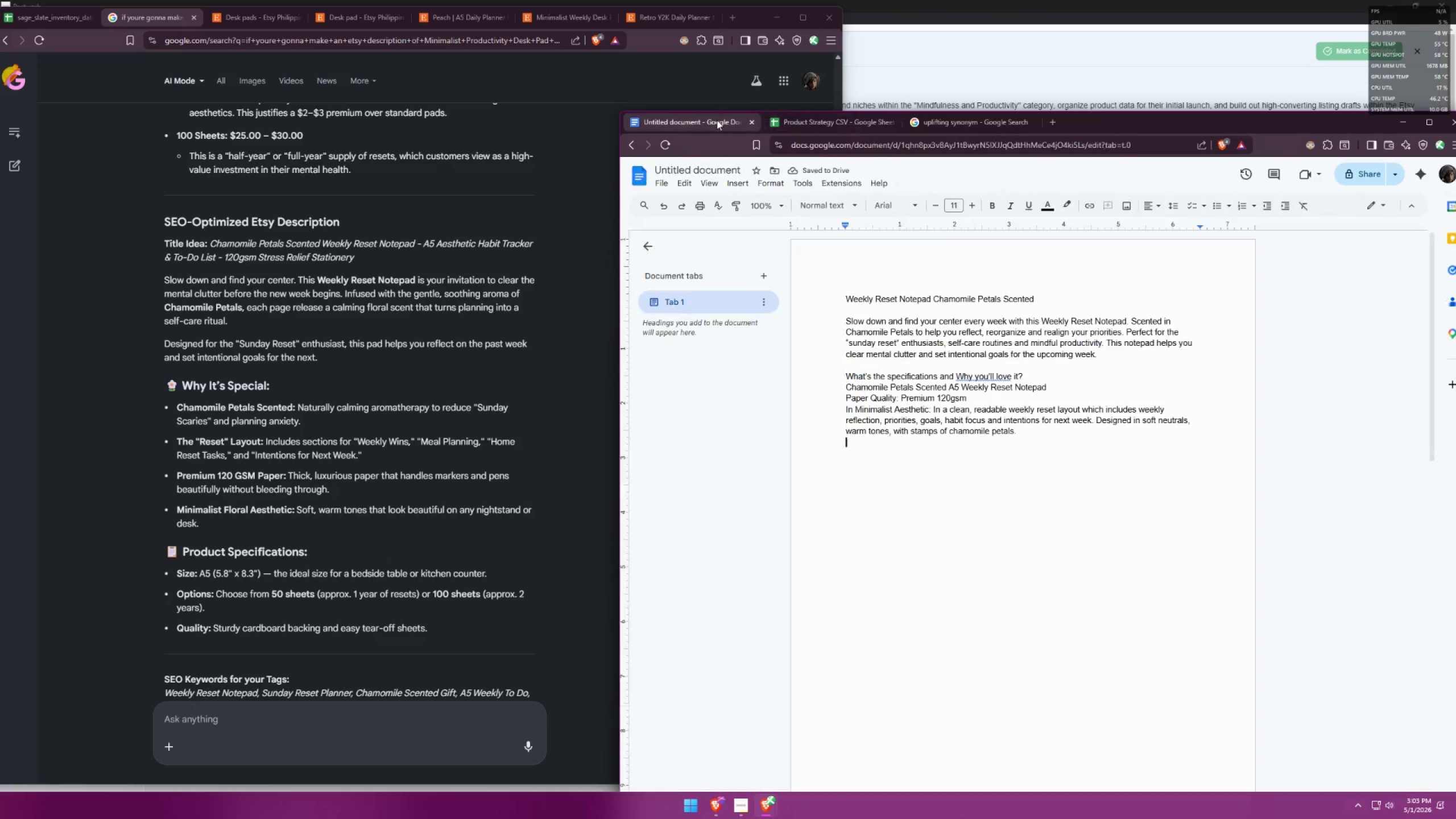 
key(Control+ControlLeft)
 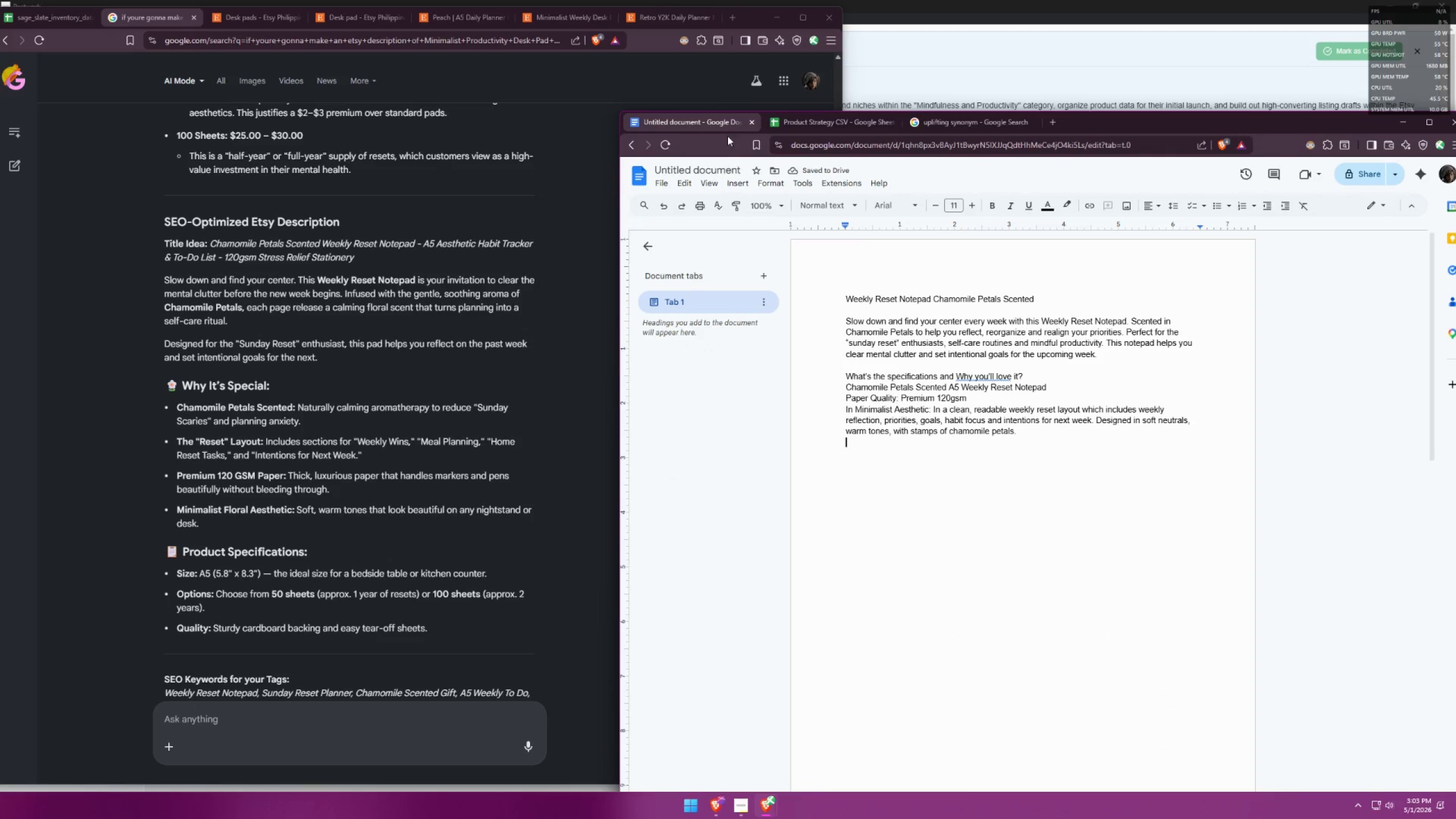 
key(Control+V)
 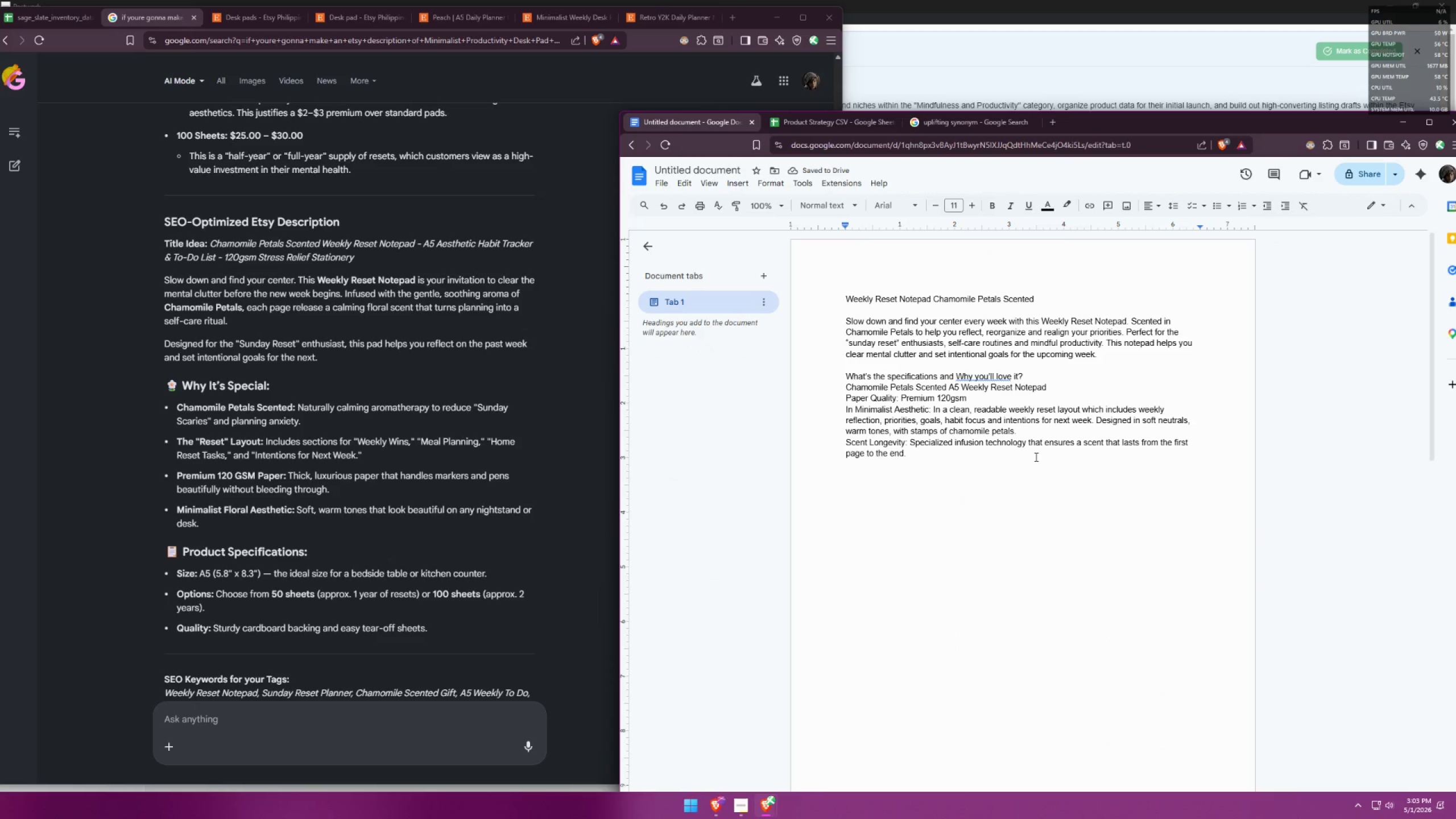 
wait(8.81)
 